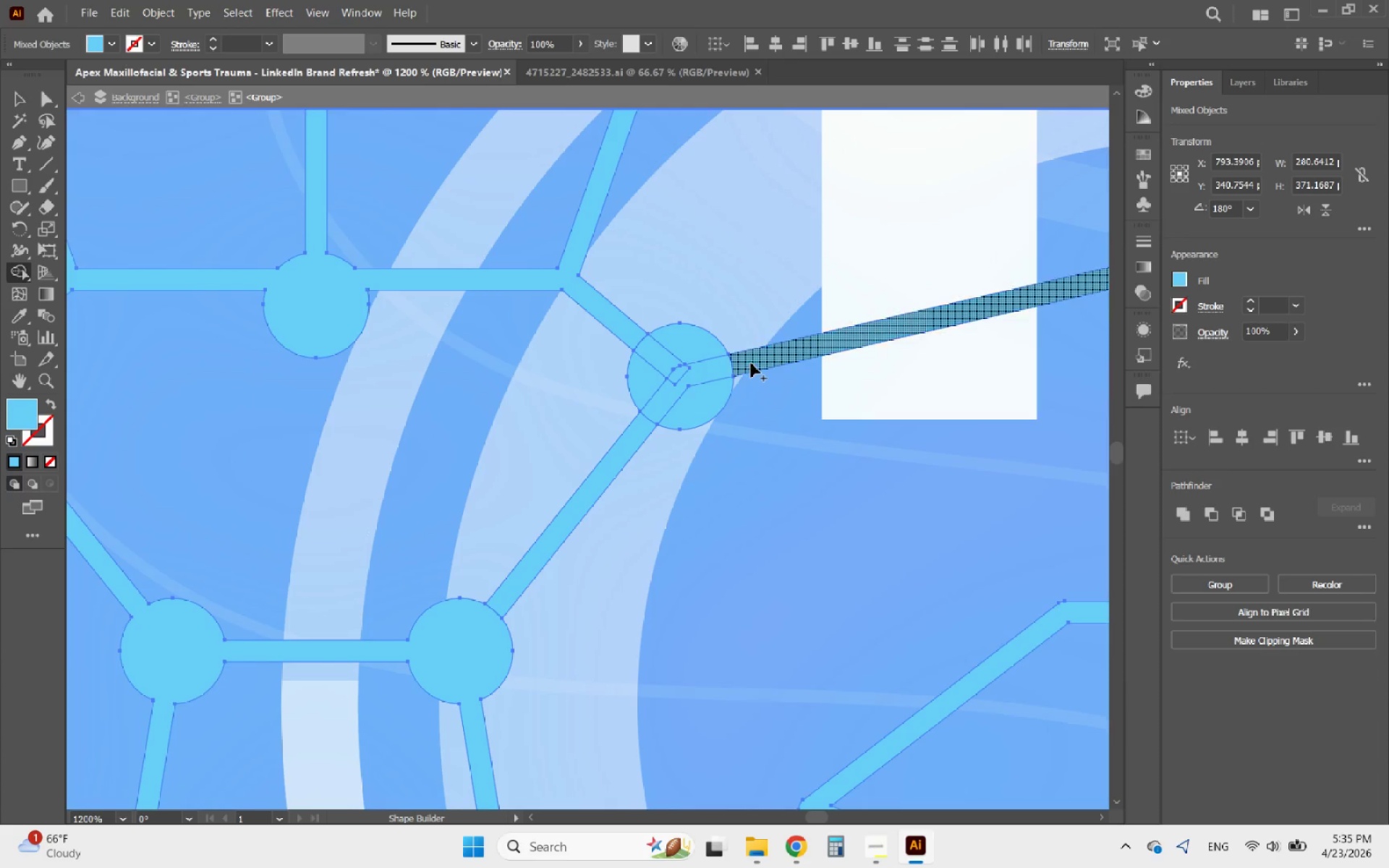 
left_click_drag(start_coordinate=[751, 360], to_coordinate=[618, 330])
 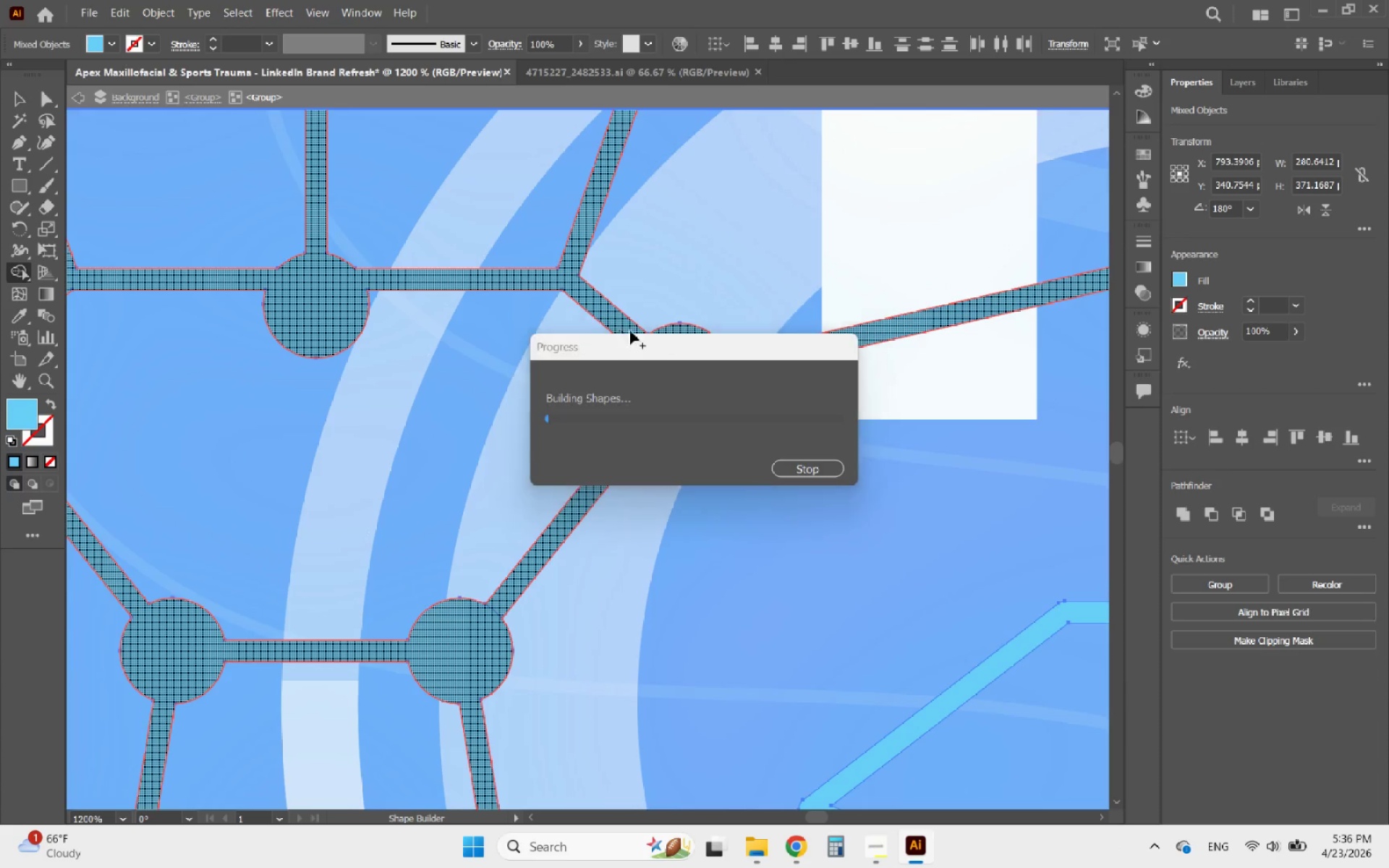 
hold_key(key=AltLeft, duration=2.52)
scroll: coordinate [655, 333], scroll_direction: down, amount: 3.0
 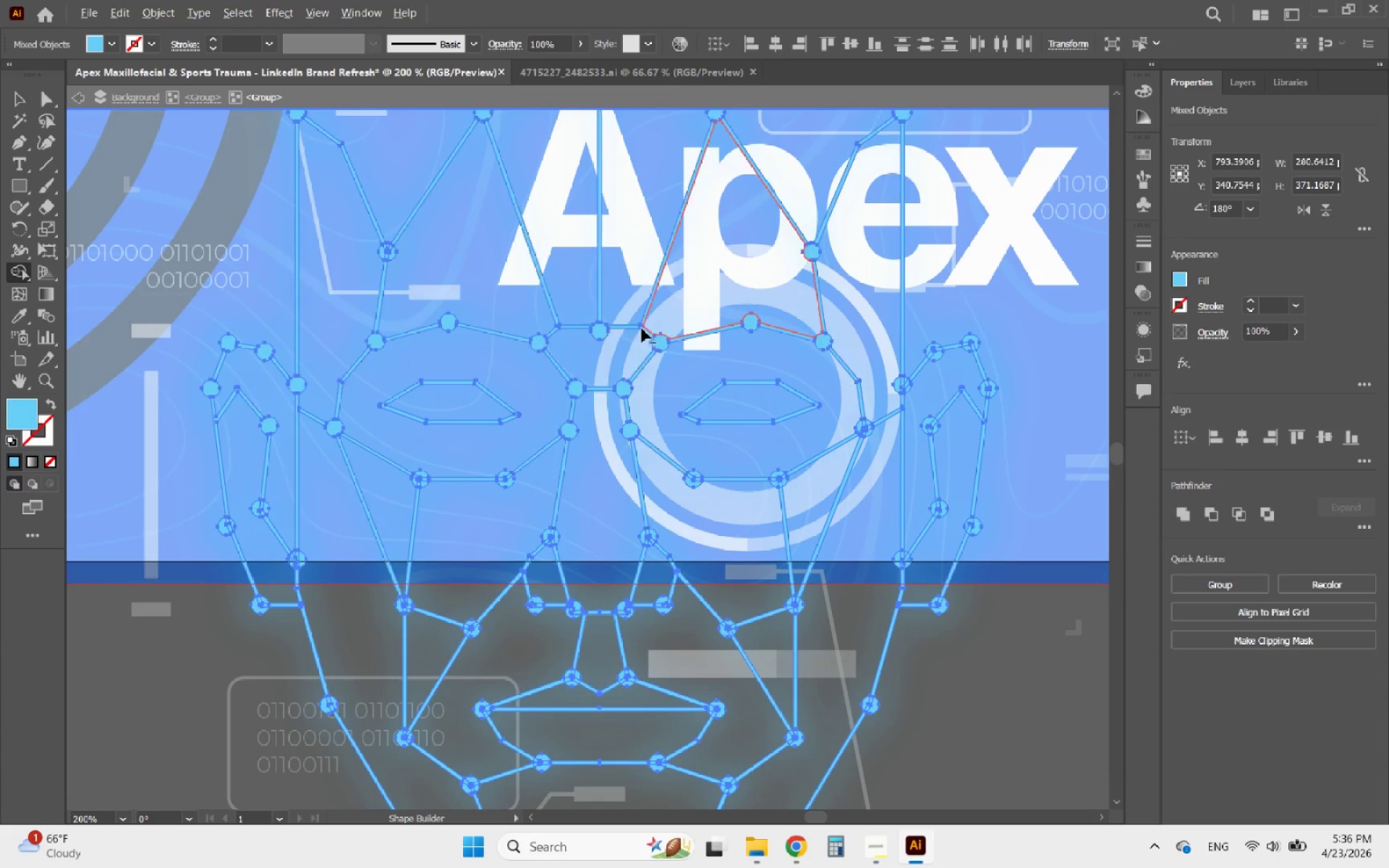 
scroll: coordinate [356, 247], scroll_direction: up, amount: 4.0
 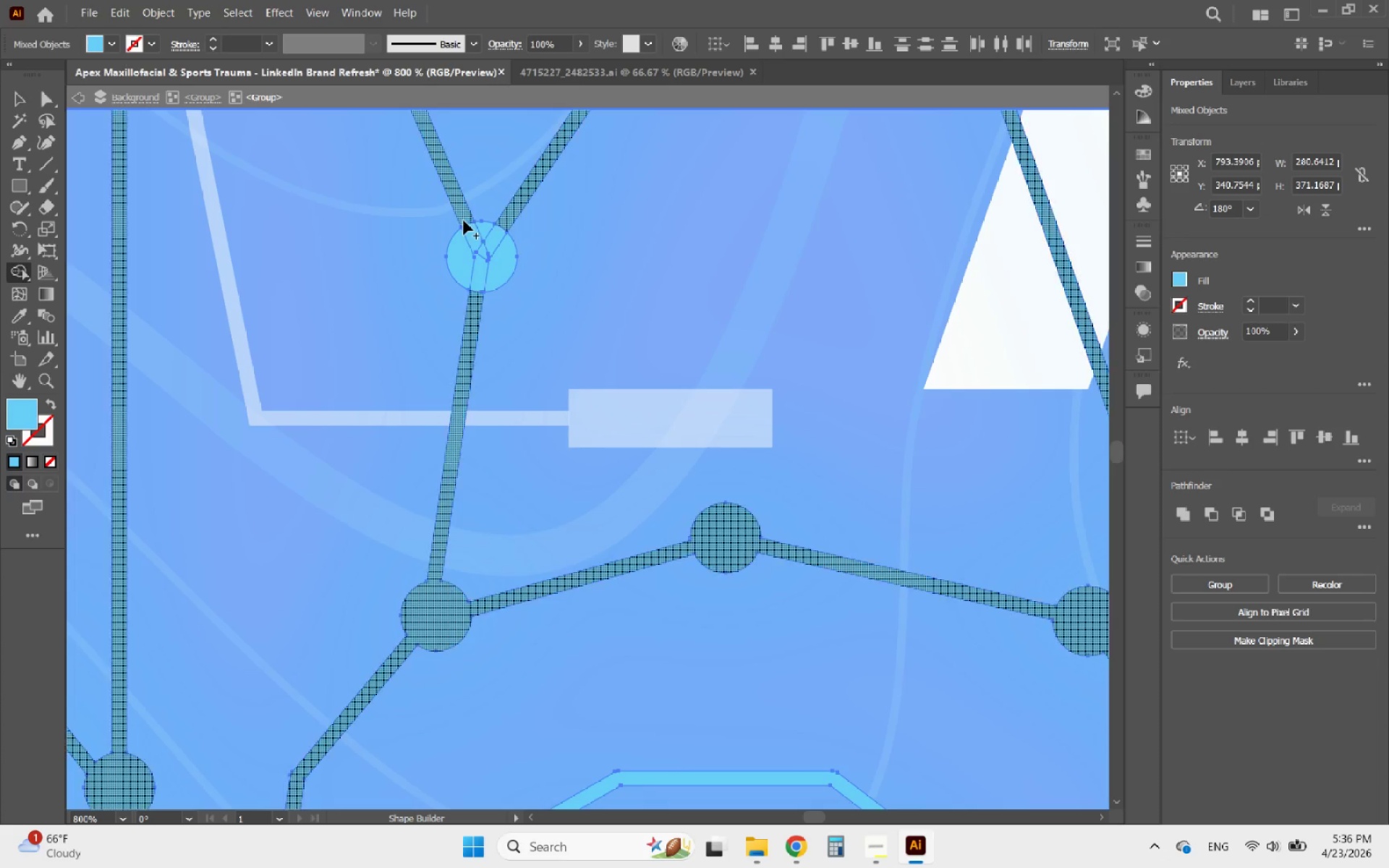 
left_click_drag(start_coordinate=[463, 218], to_coordinate=[499, 260])
 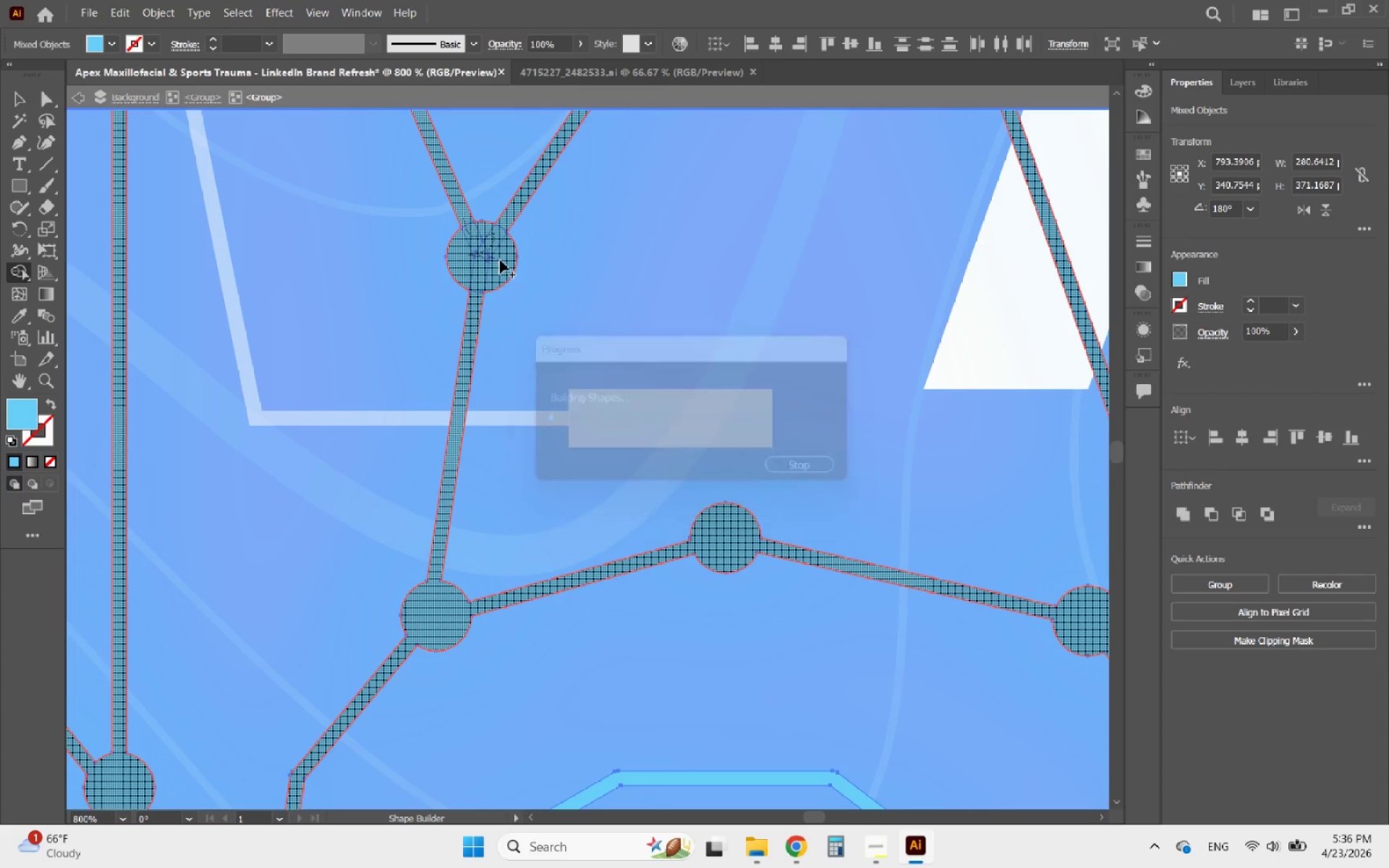 
hold_key(key=AltLeft, duration=0.75)
scroll: coordinate [486, 392], scroll_direction: down, amount: 3.0
 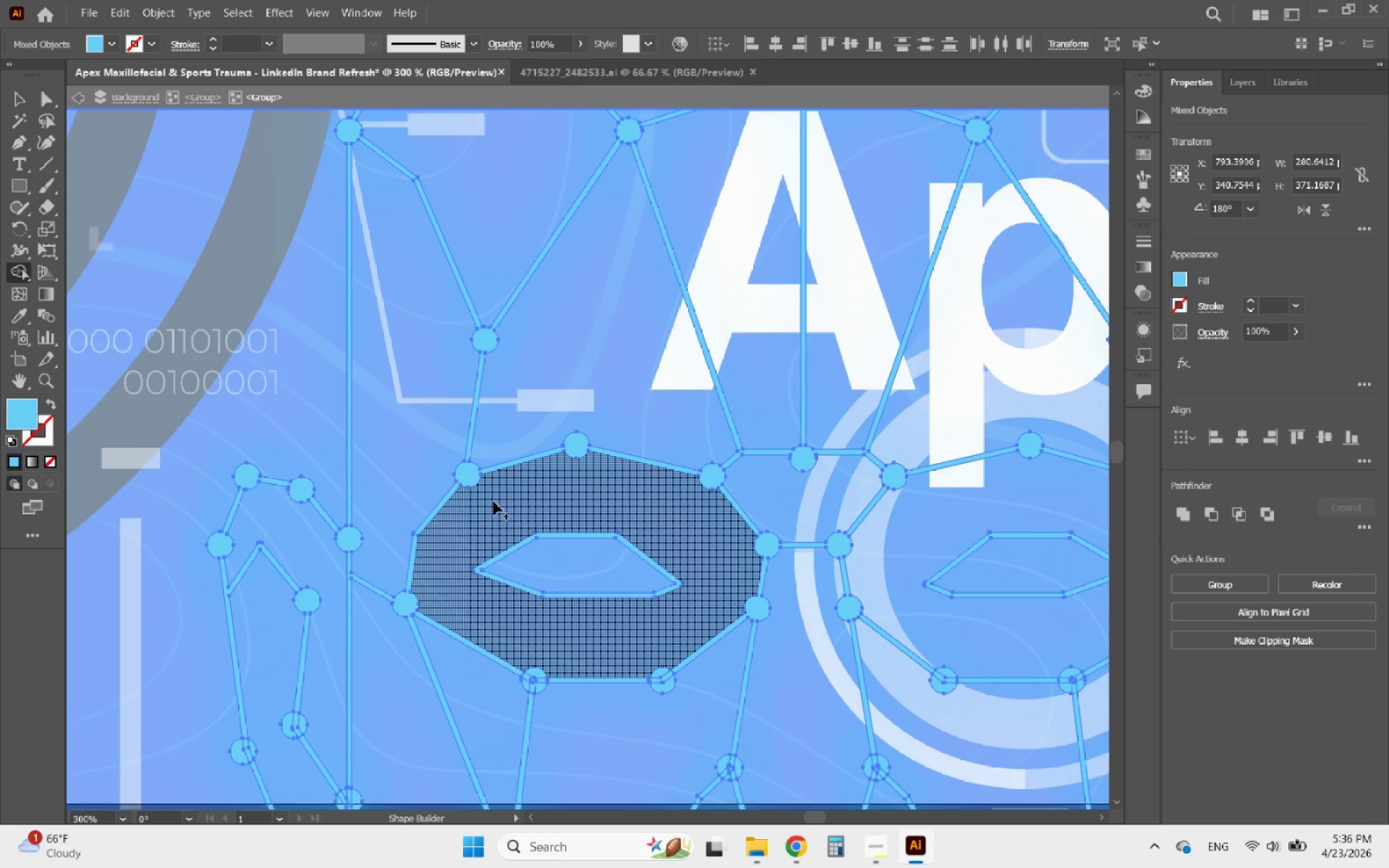 
hold_key(key=AltLeft, duration=6.95)
scroll: coordinate [299, 468], scroll_direction: down, amount: 1.0
 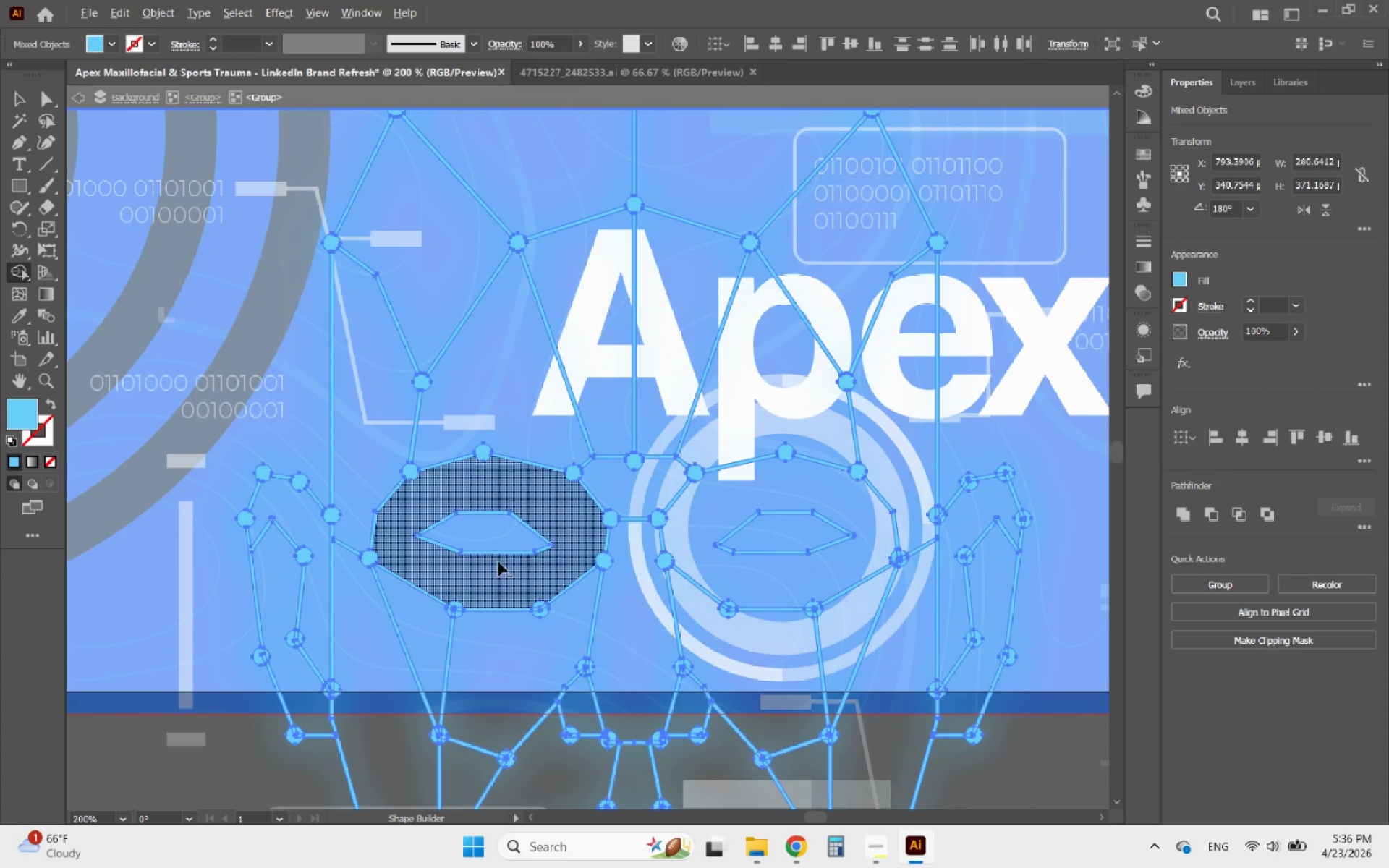 
scroll: coordinate [493, 558], scroll_direction: up, amount: 4.0
 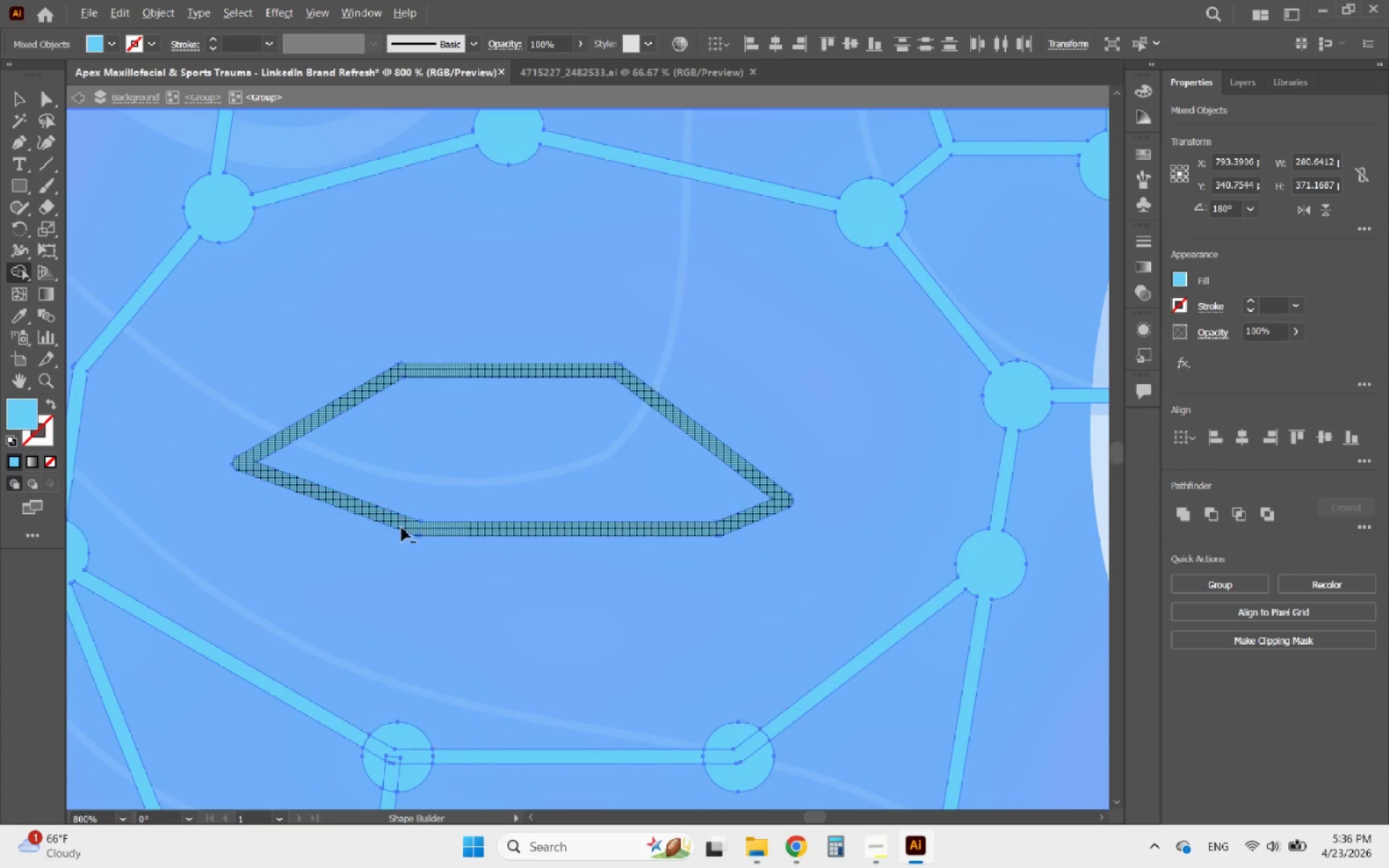 
scroll: coordinate [569, 516], scroll_direction: down, amount: 3.0
 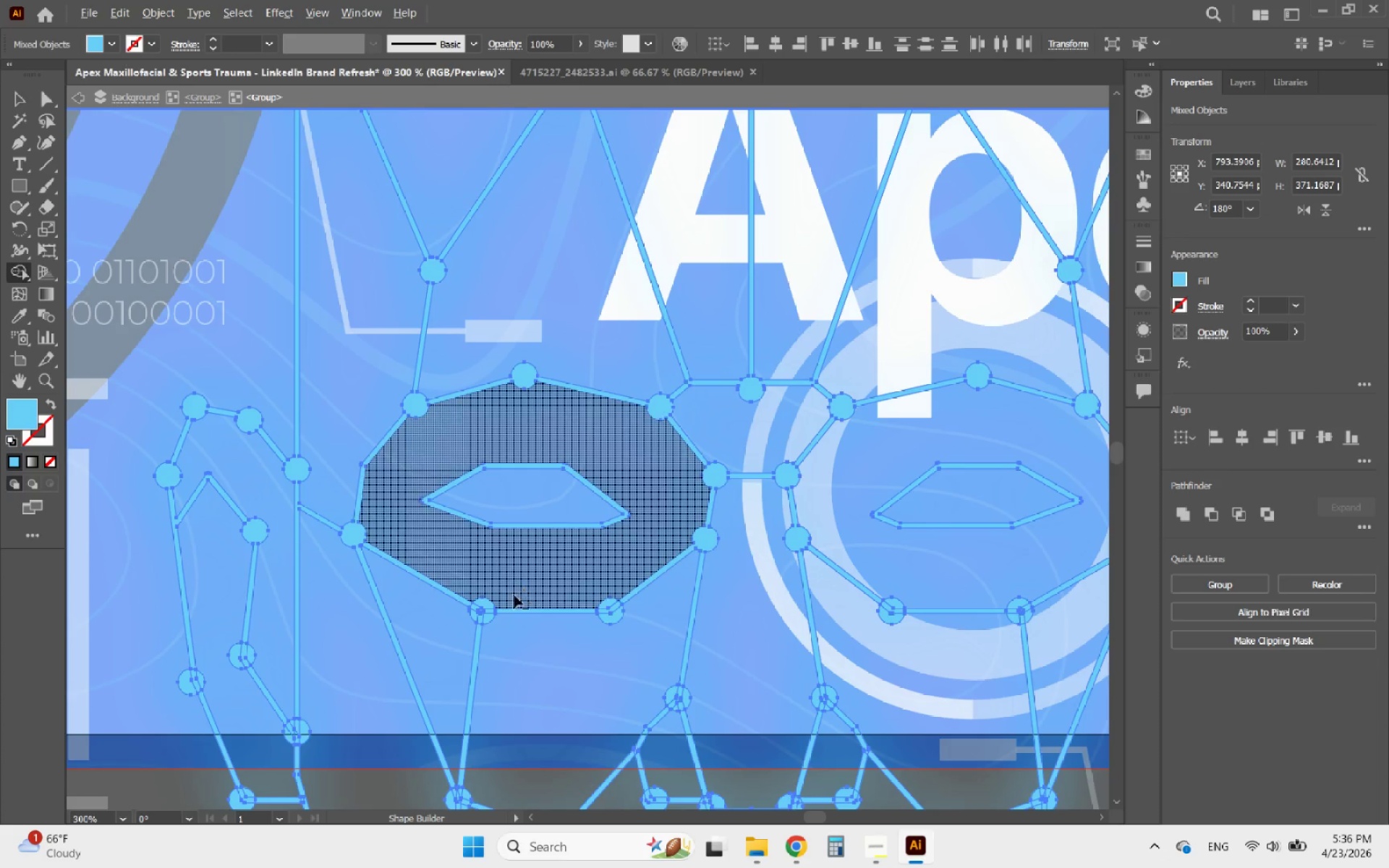 
scroll: coordinate [490, 623], scroll_direction: up, amount: 4.0
 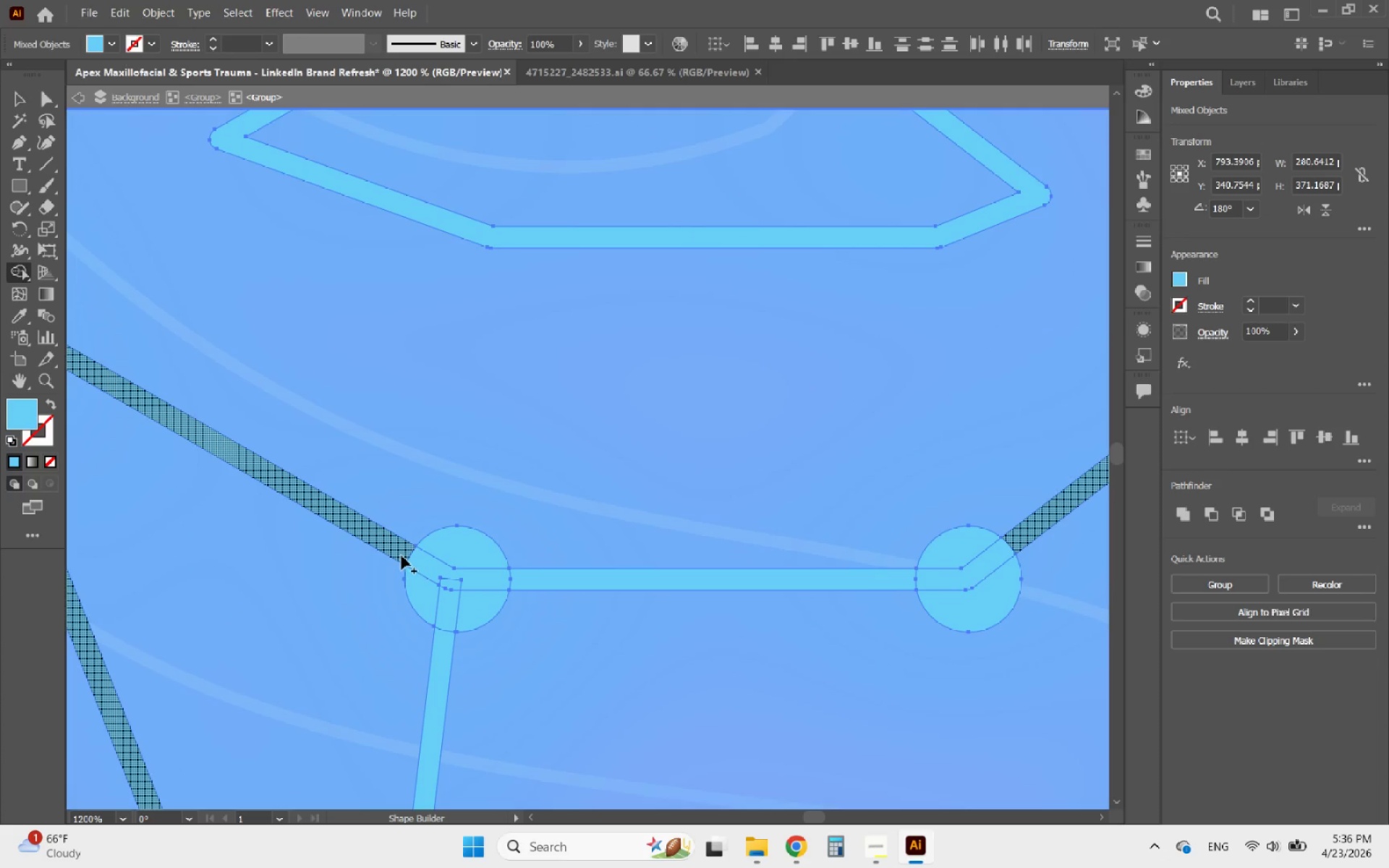 
left_click_drag(start_coordinate=[401, 554], to_coordinate=[485, 600])
 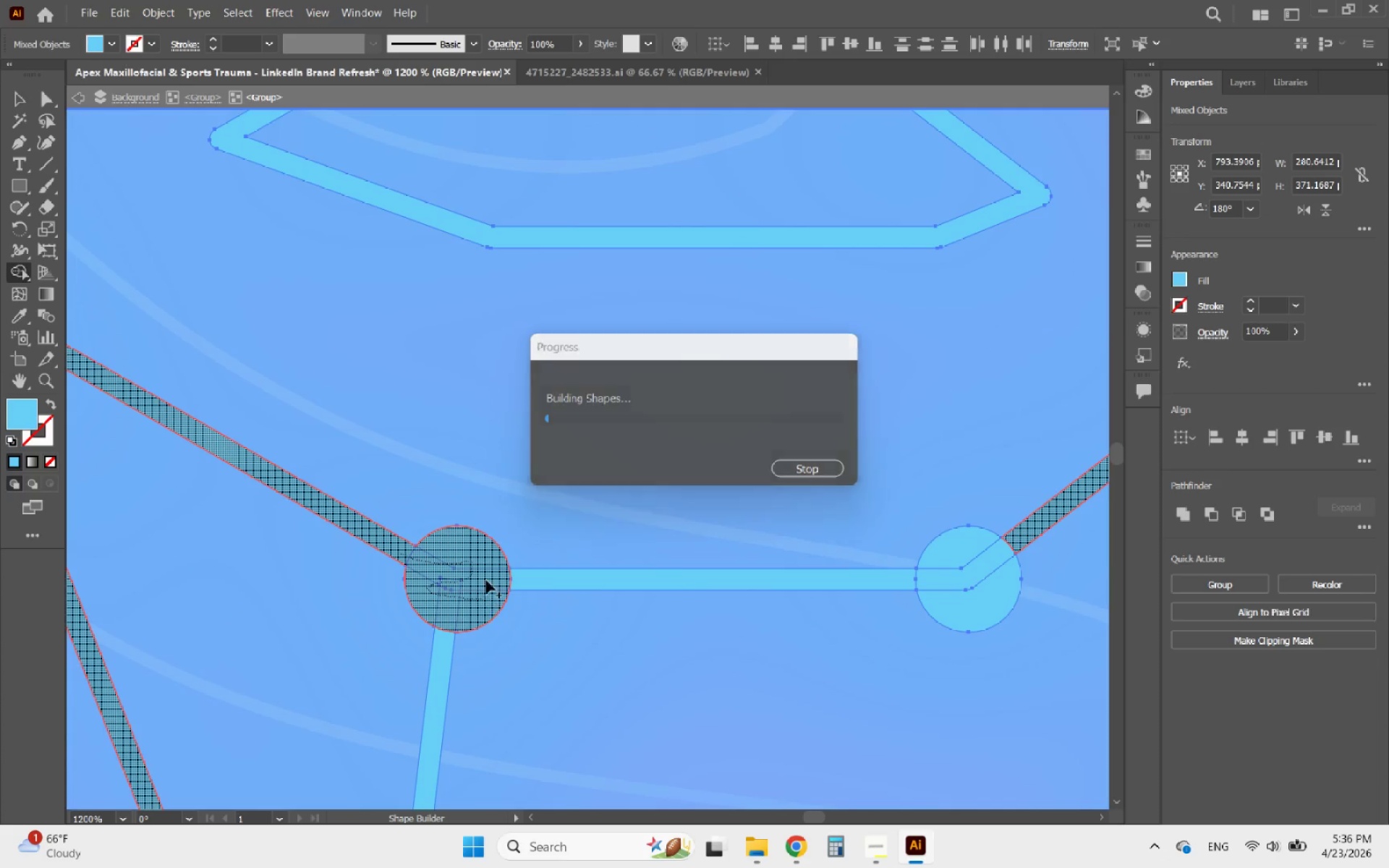 
left_click_drag(start_coordinate=[486, 580], to_coordinate=[527, 576])
 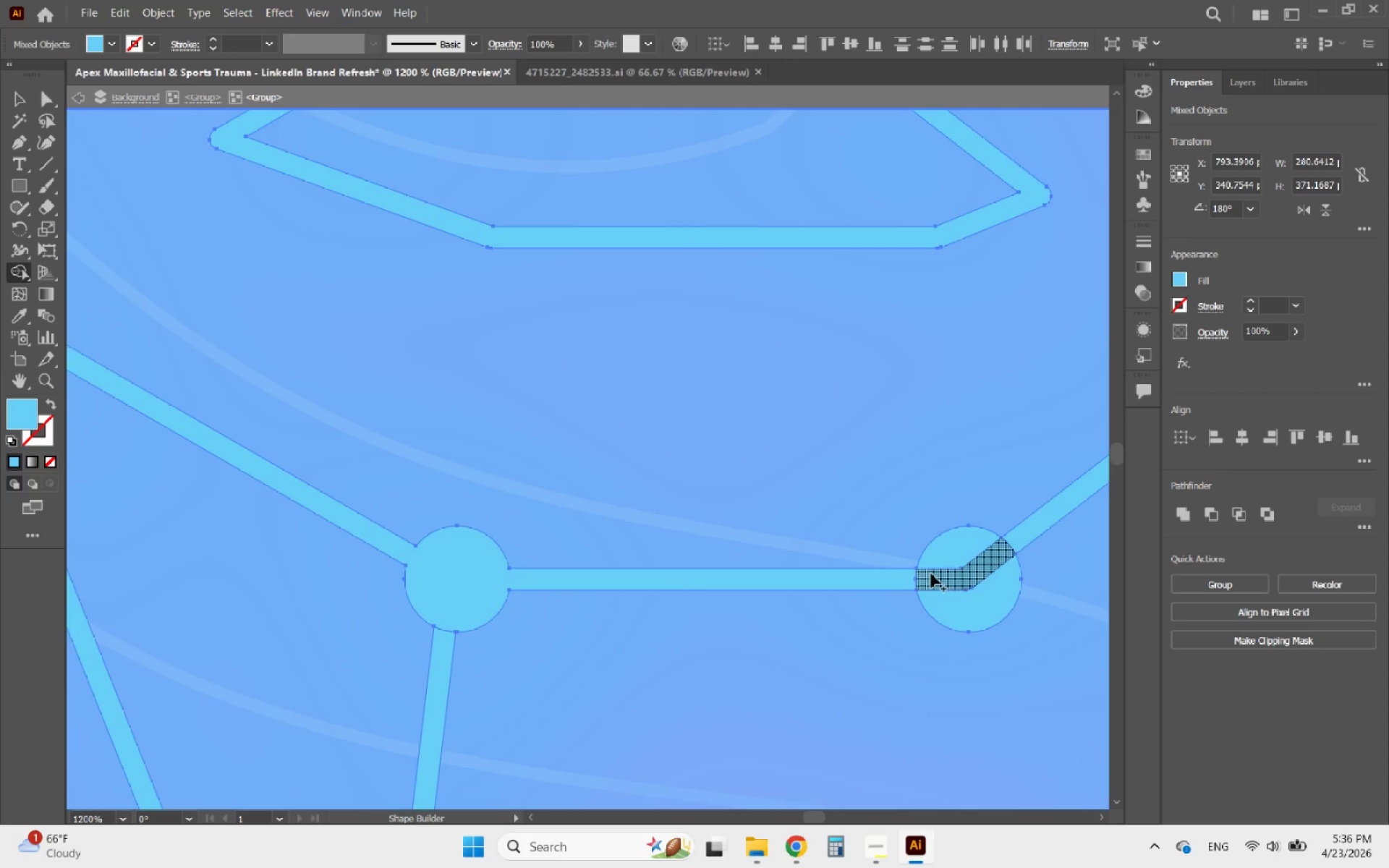 
left_click_drag(start_coordinate=[899, 582], to_coordinate=[992, 597])
 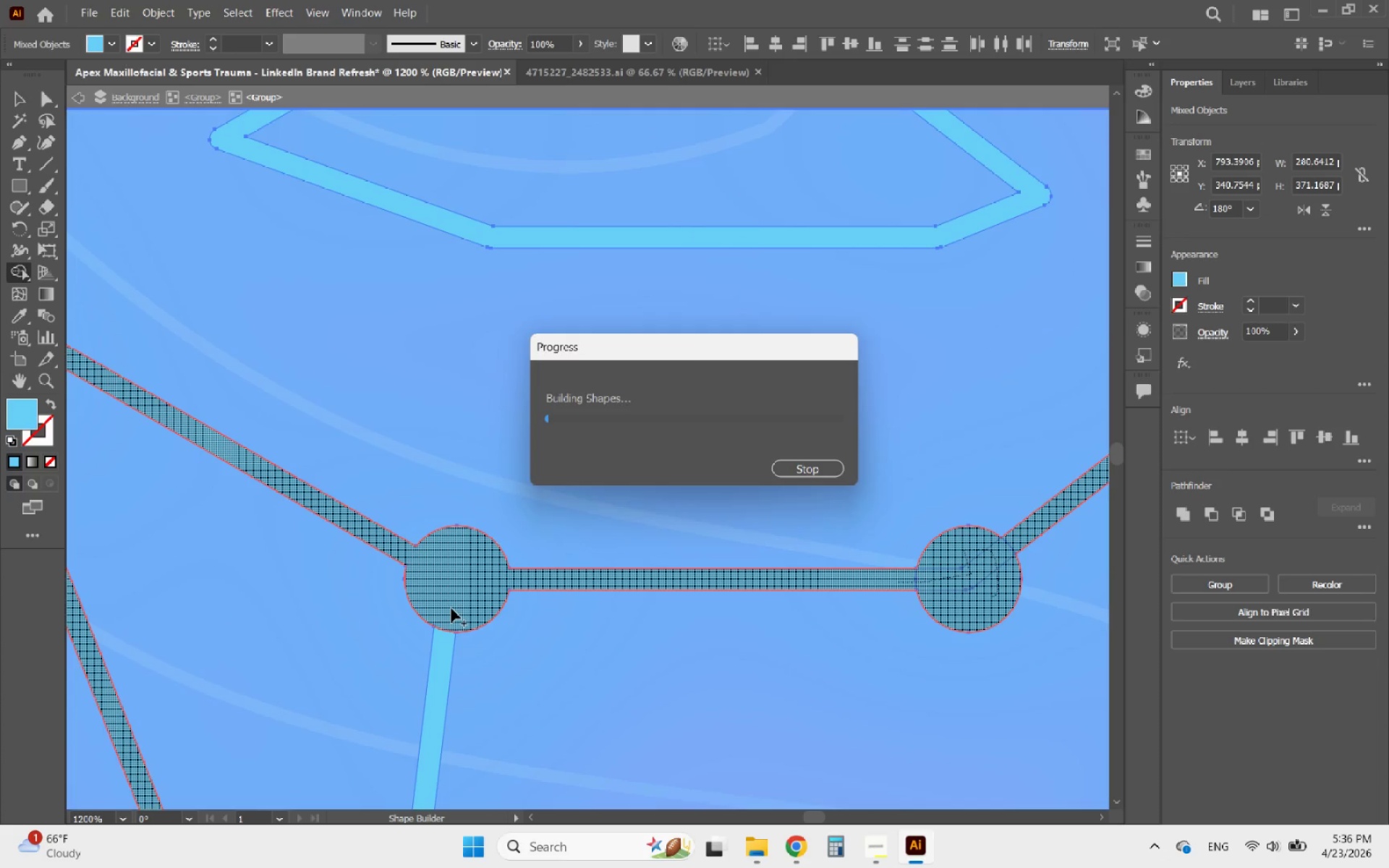 
left_click_drag(start_coordinate=[451, 608], to_coordinate=[446, 640])
 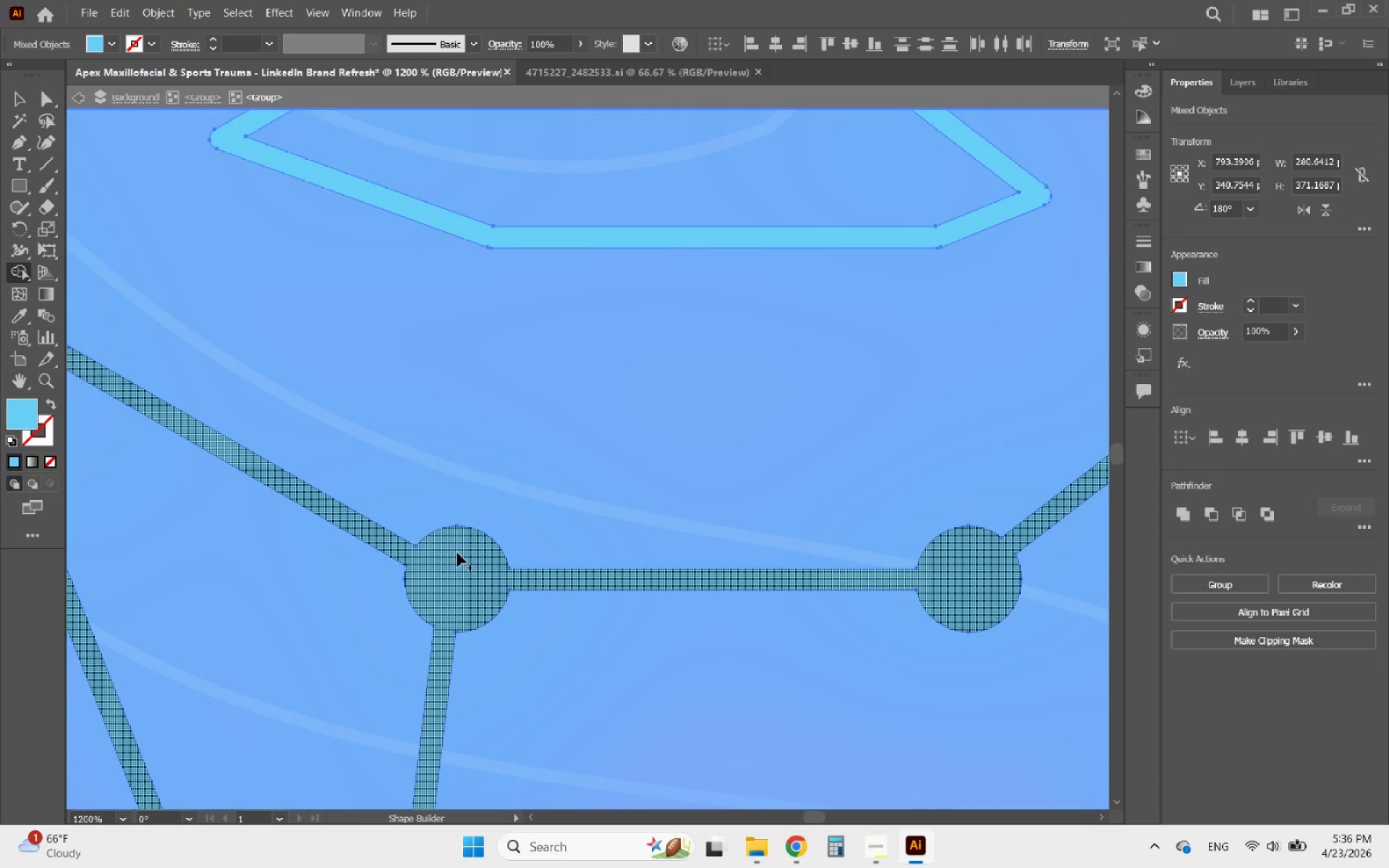 
hold_key(key=AltLeft, duration=2.34)
scroll: coordinate [433, 440], scroll_direction: down, amount: 3.0
 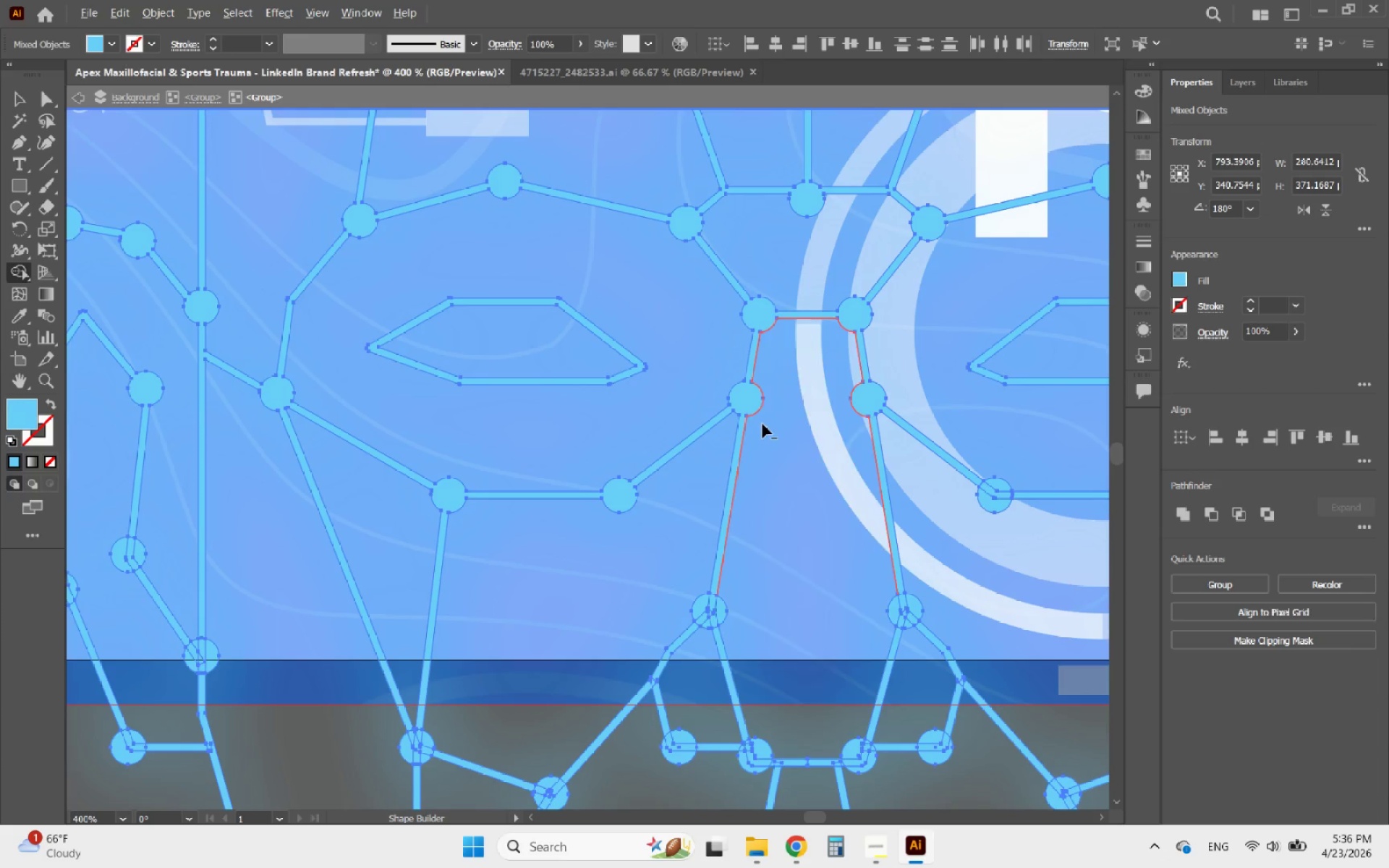 
scroll: coordinate [708, 640], scroll_direction: up, amount: 4.0
 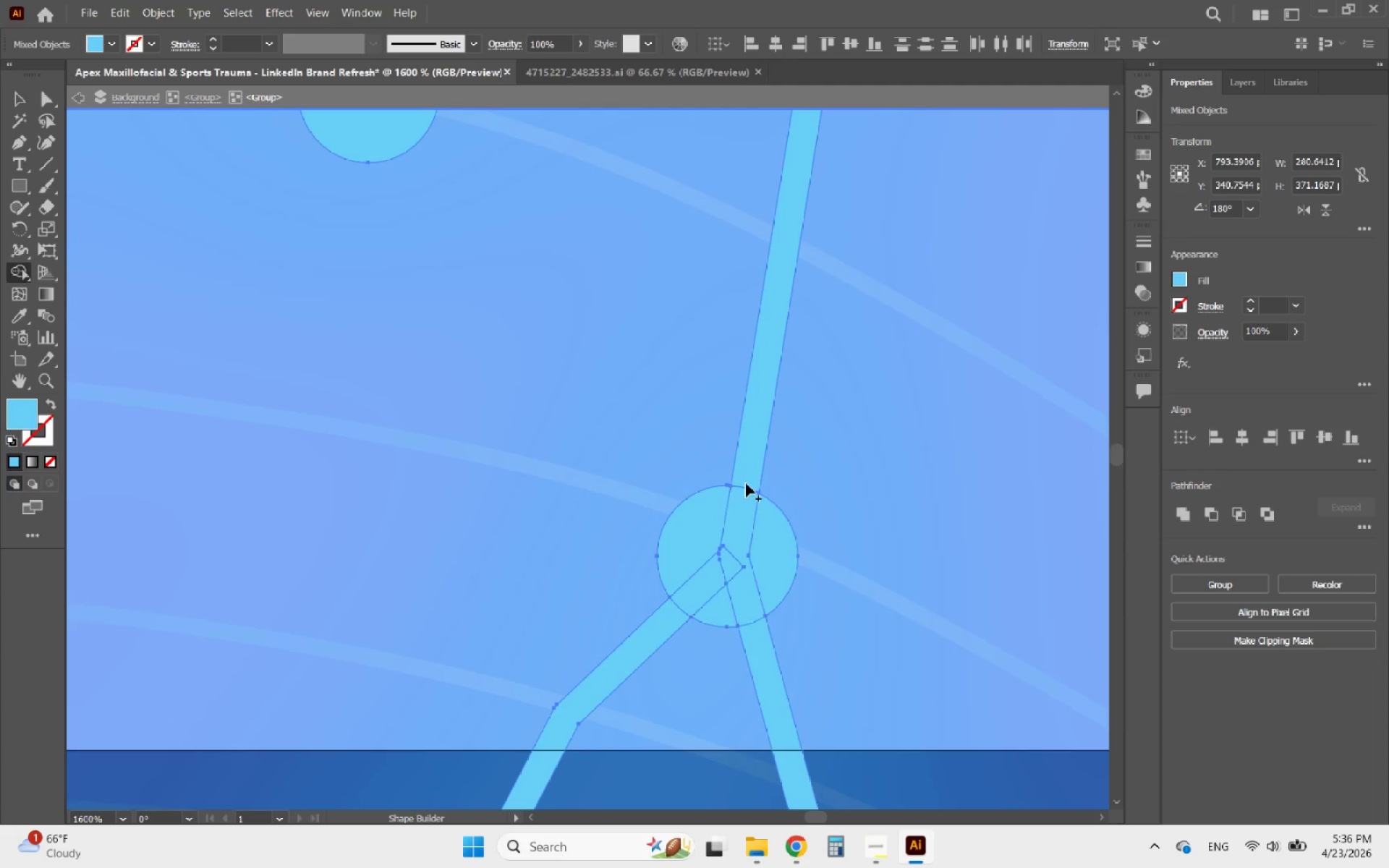 
left_click_drag(start_coordinate=[746, 477], to_coordinate=[695, 603])
 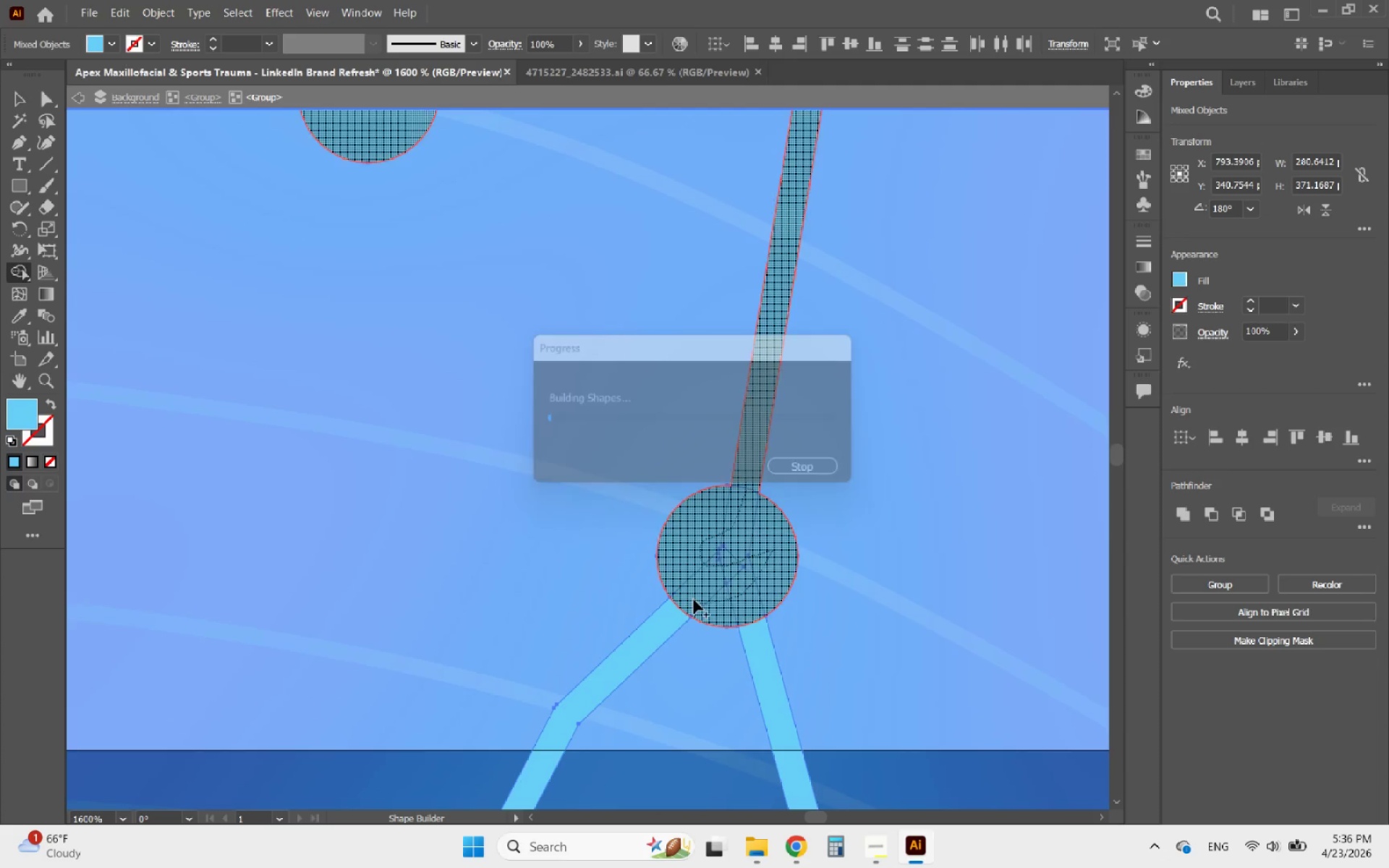 
left_click_drag(start_coordinate=[689, 597], to_coordinate=[755, 627])
 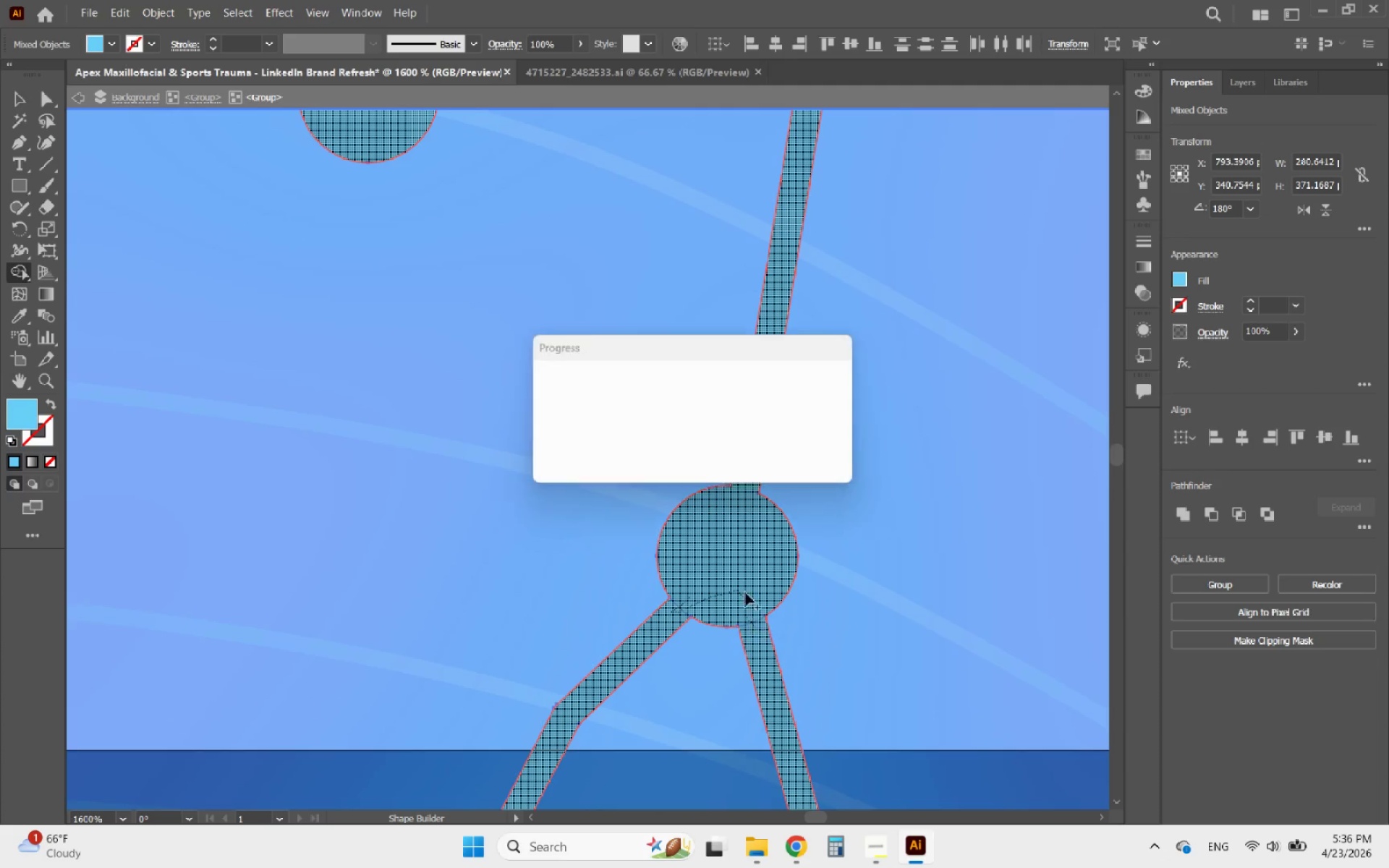 
hold_key(key=AltLeft, duration=1.83)
scroll: coordinate [692, 477], scroll_direction: down, amount: 3.0
 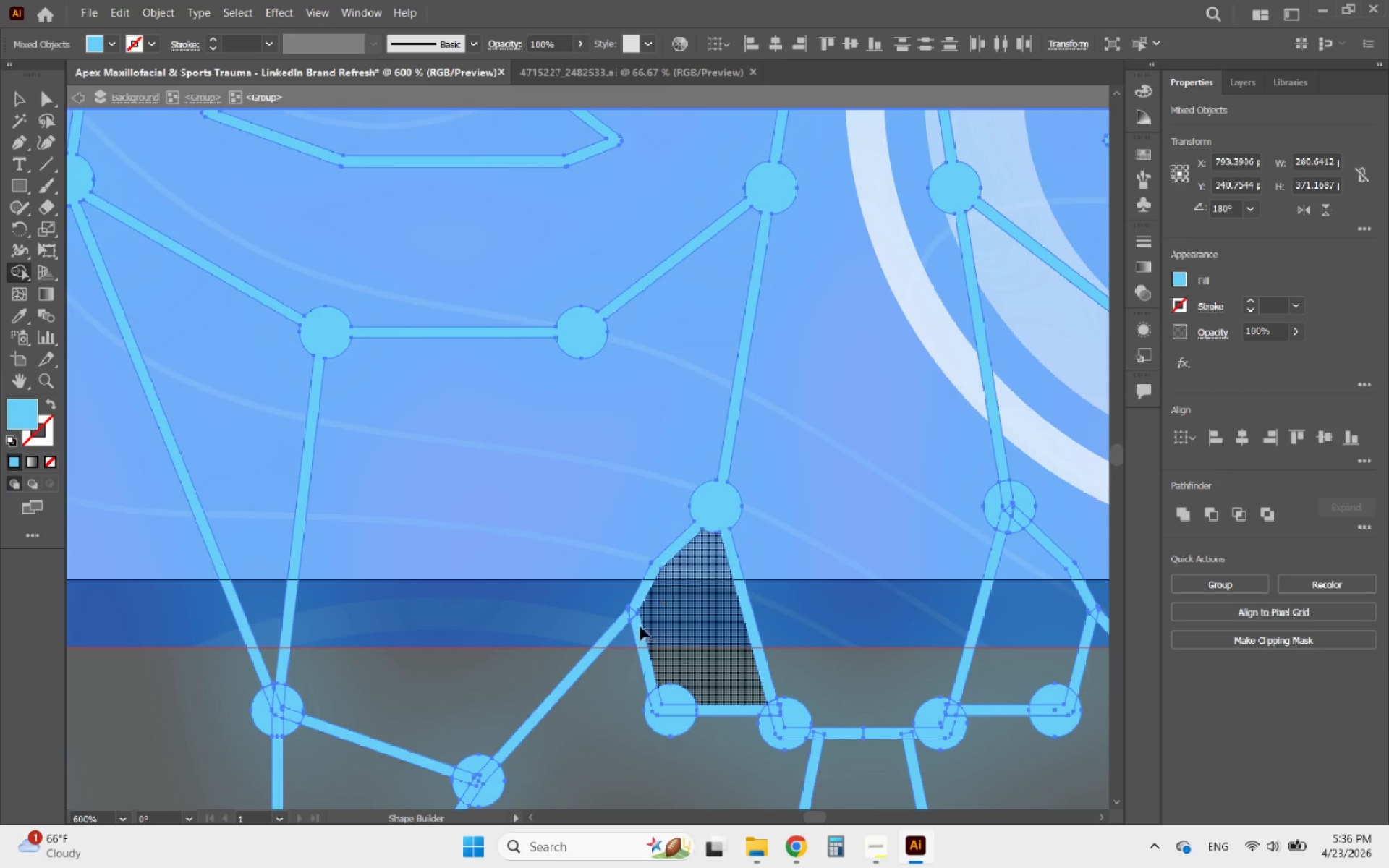 
scroll: coordinate [611, 656], scroll_direction: up, amount: 2.0
 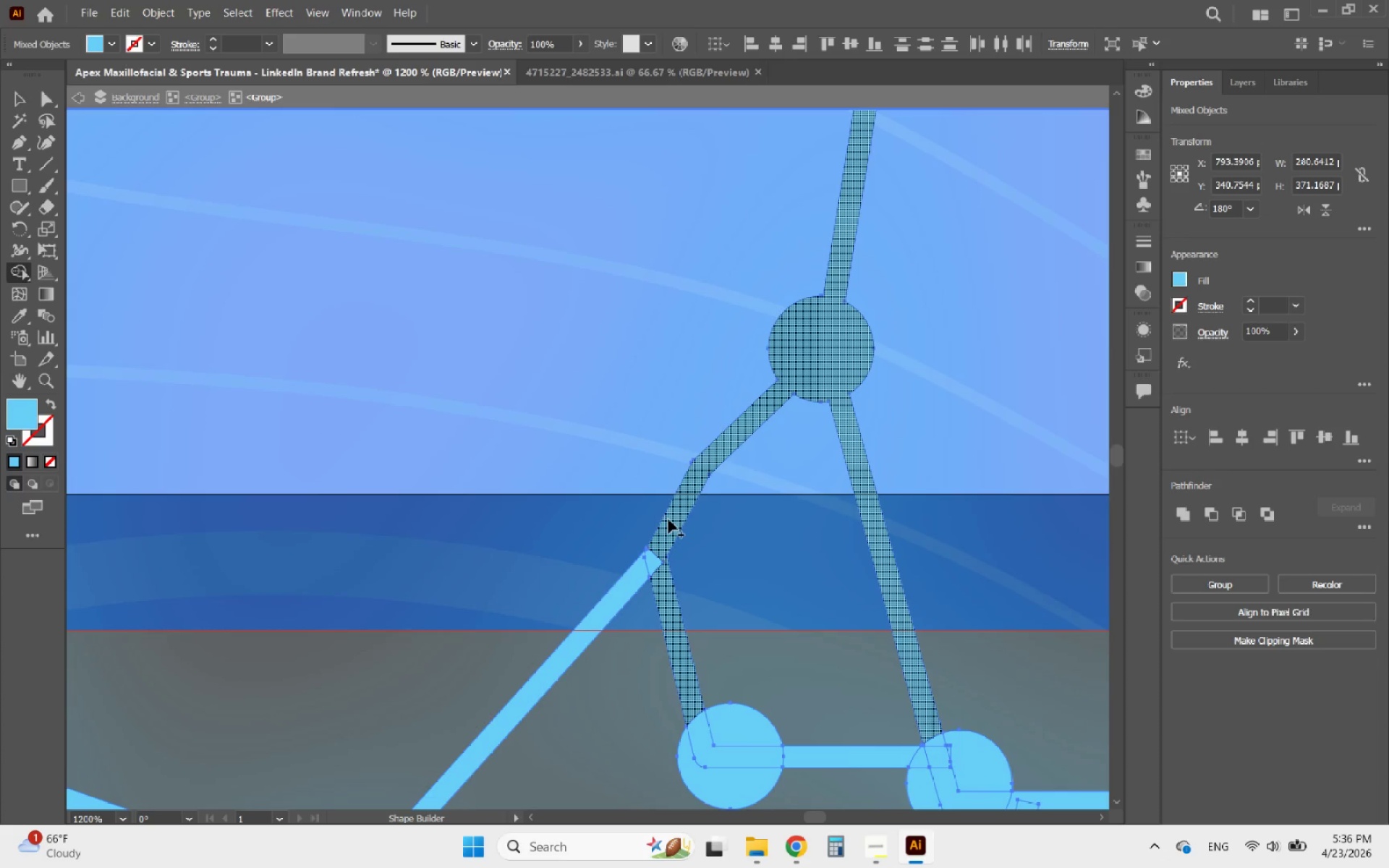 
left_click_drag(start_coordinate=[669, 527], to_coordinate=[613, 590])
 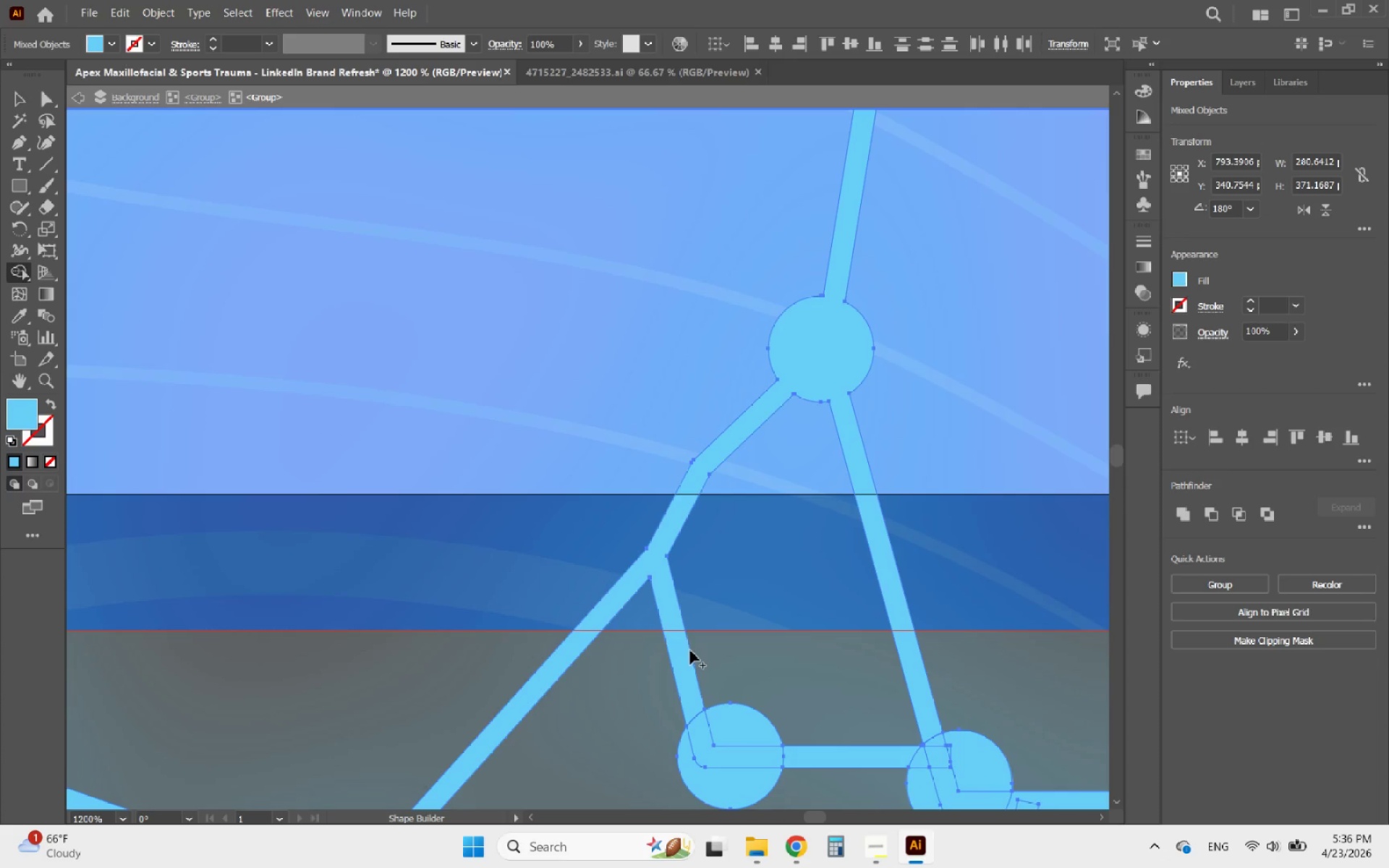 
scroll: coordinate [657, 600], scroll_direction: down, amount: 4.0
 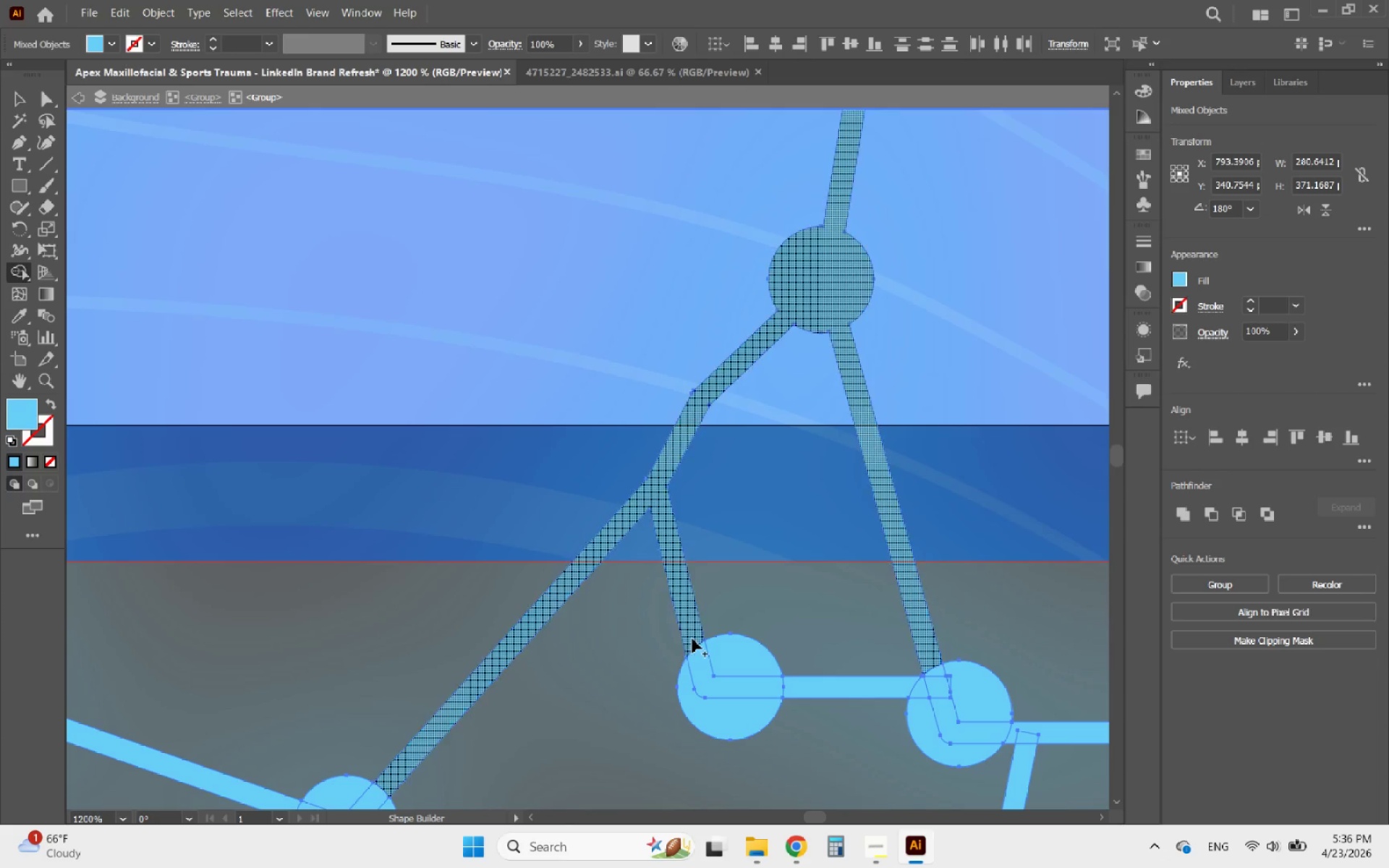 
left_click_drag(start_coordinate=[692, 639], to_coordinate=[803, 681])
 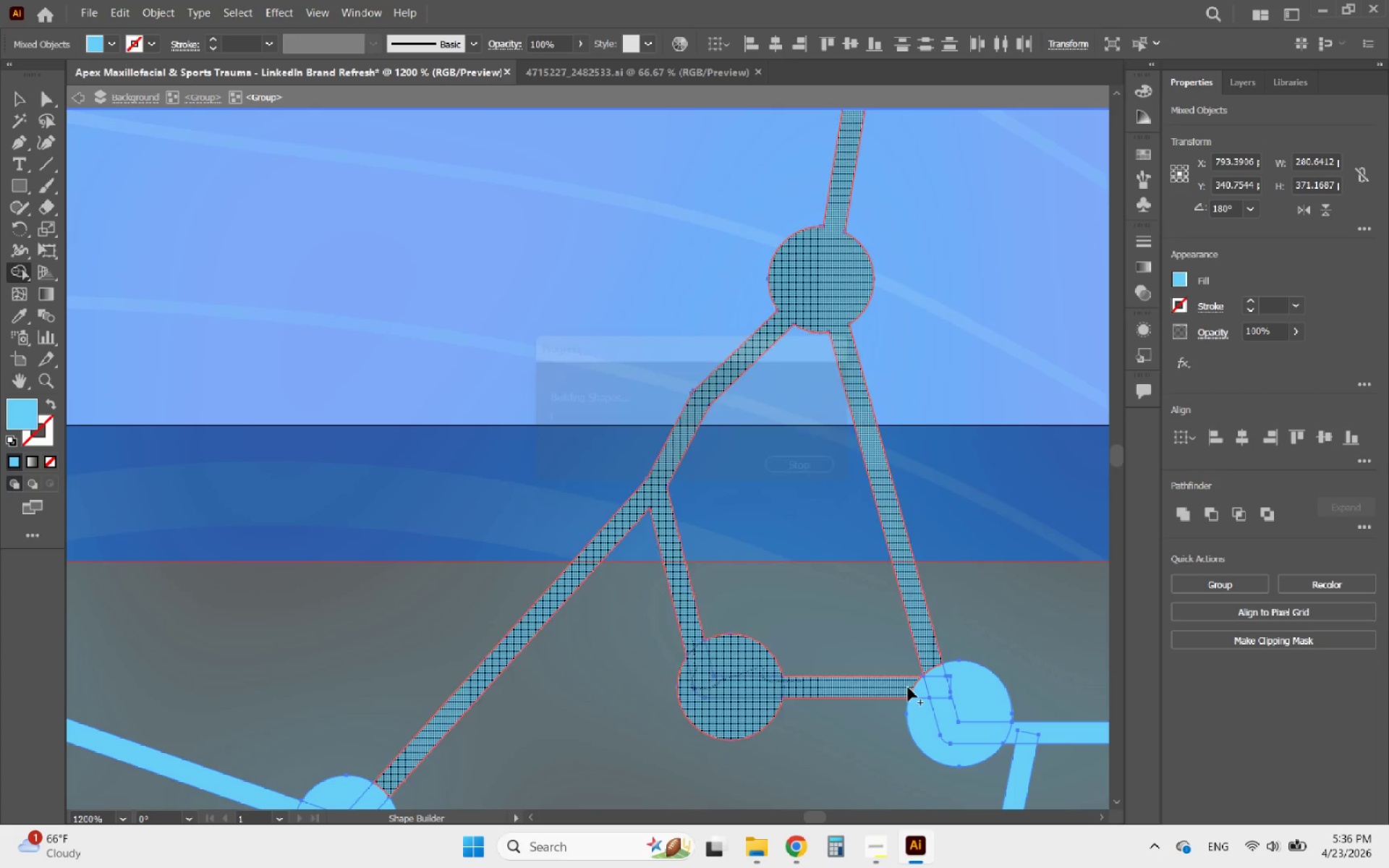 
left_click_drag(start_coordinate=[901, 687], to_coordinate=[1021, 753])
 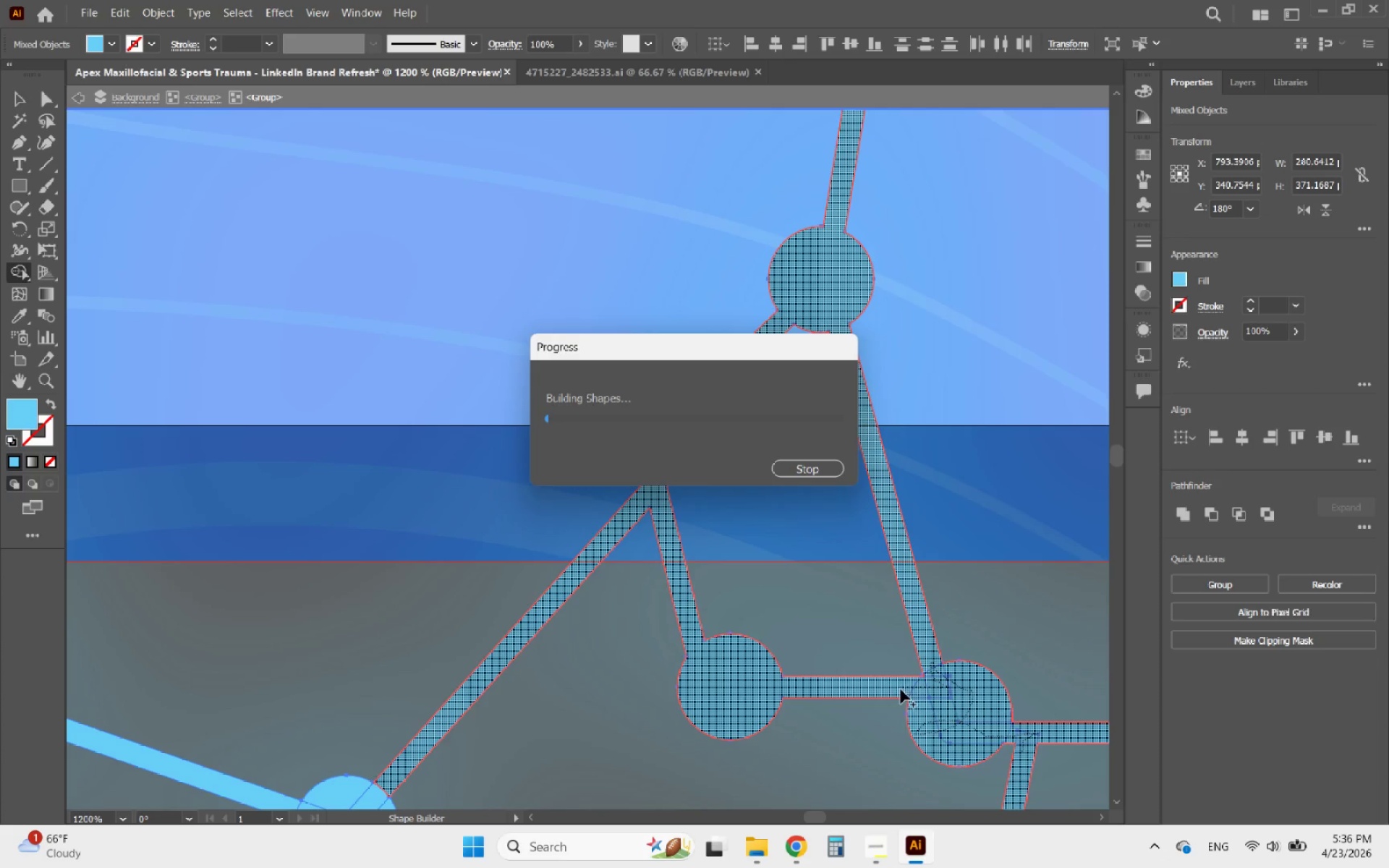 
hold_key(key=AltLeft, duration=2.48)
scroll: coordinate [632, 560], scroll_direction: down, amount: 5.0
 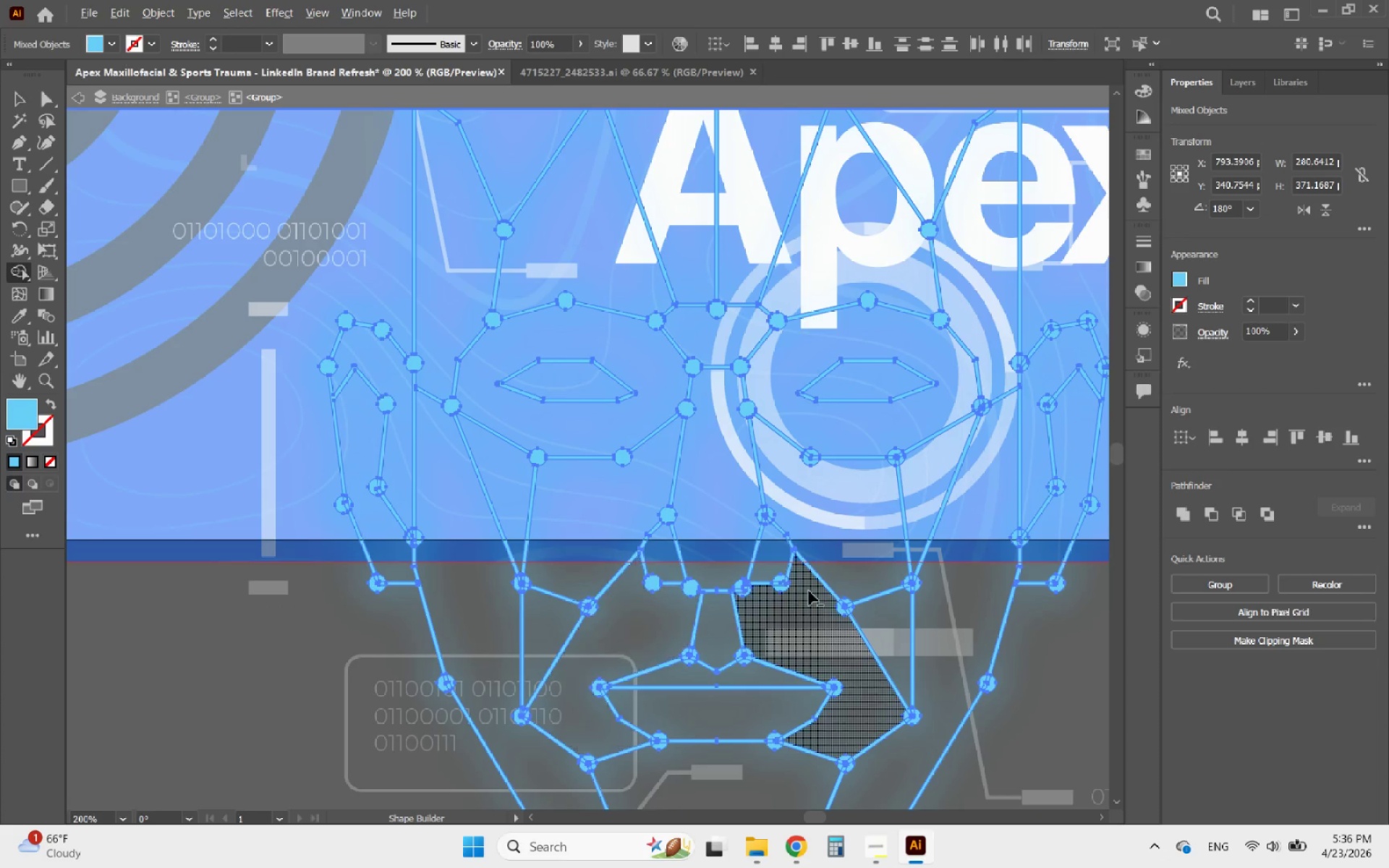 
scroll: coordinate [763, 587], scroll_direction: up, amount: 5.0
 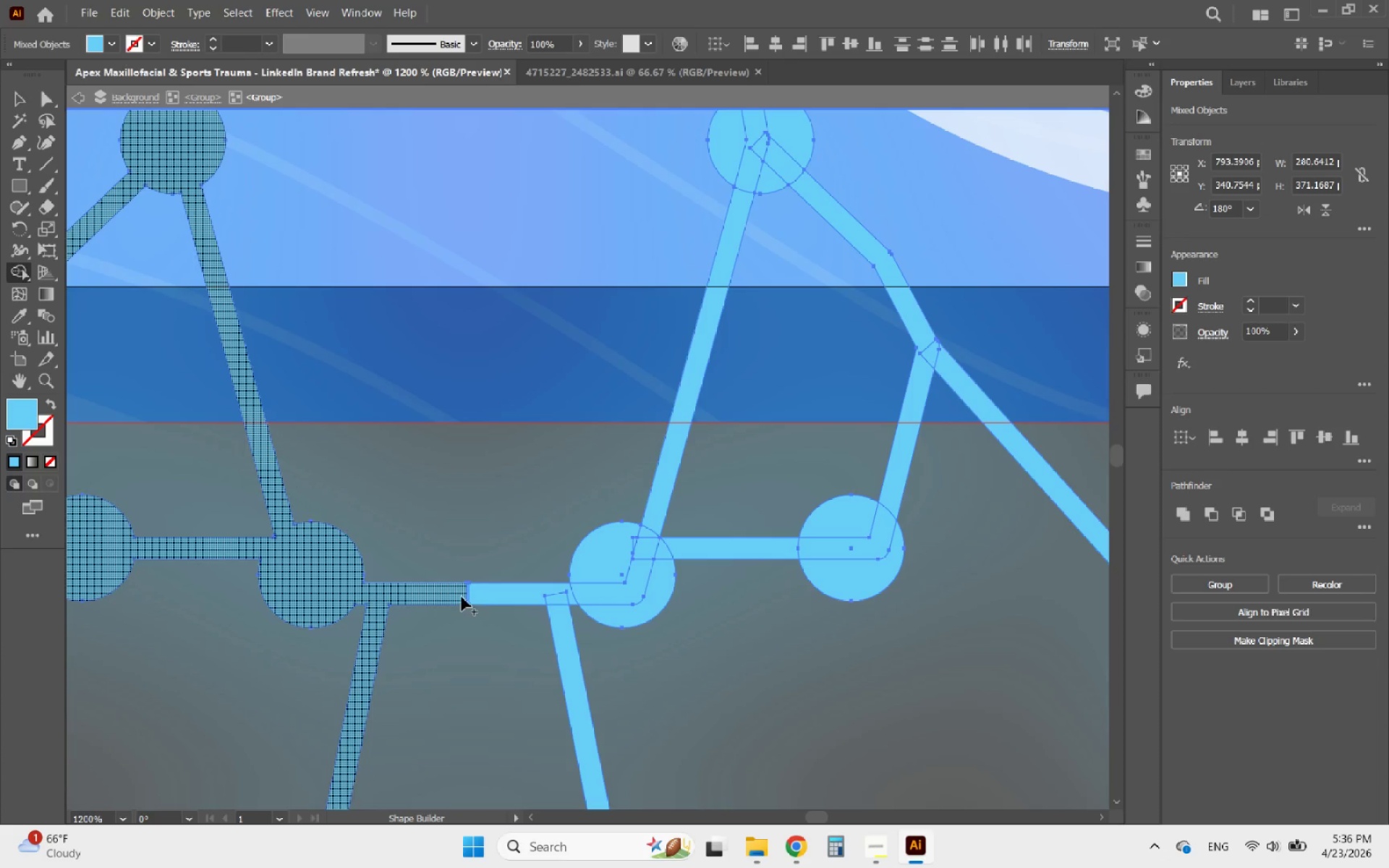 
left_click_drag(start_coordinate=[449, 591], to_coordinate=[896, 475])
 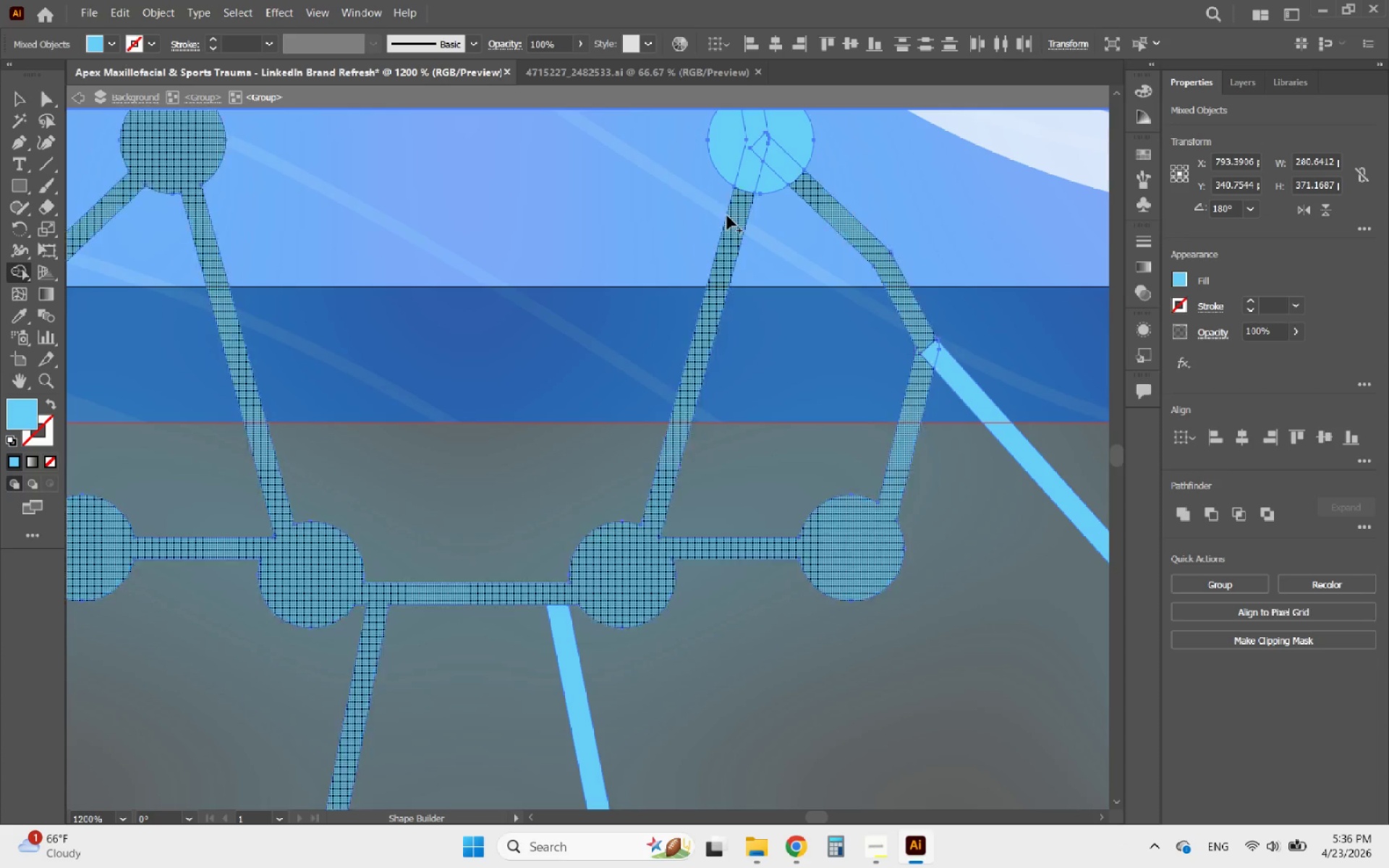 
left_click_drag(start_coordinate=[739, 207], to_coordinate=[800, 173])
 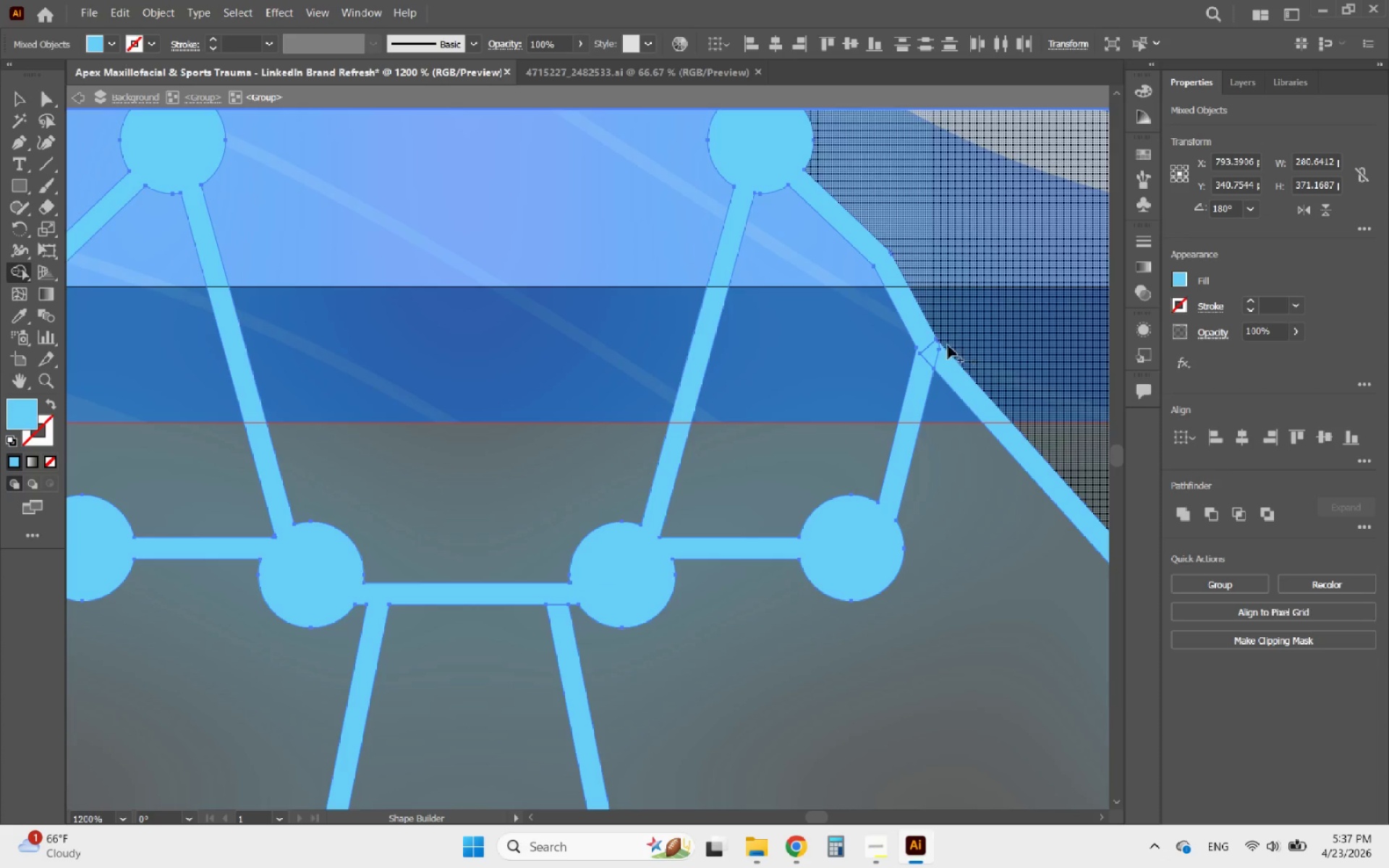 
left_click_drag(start_coordinate=[925, 337], to_coordinate=[946, 356])
 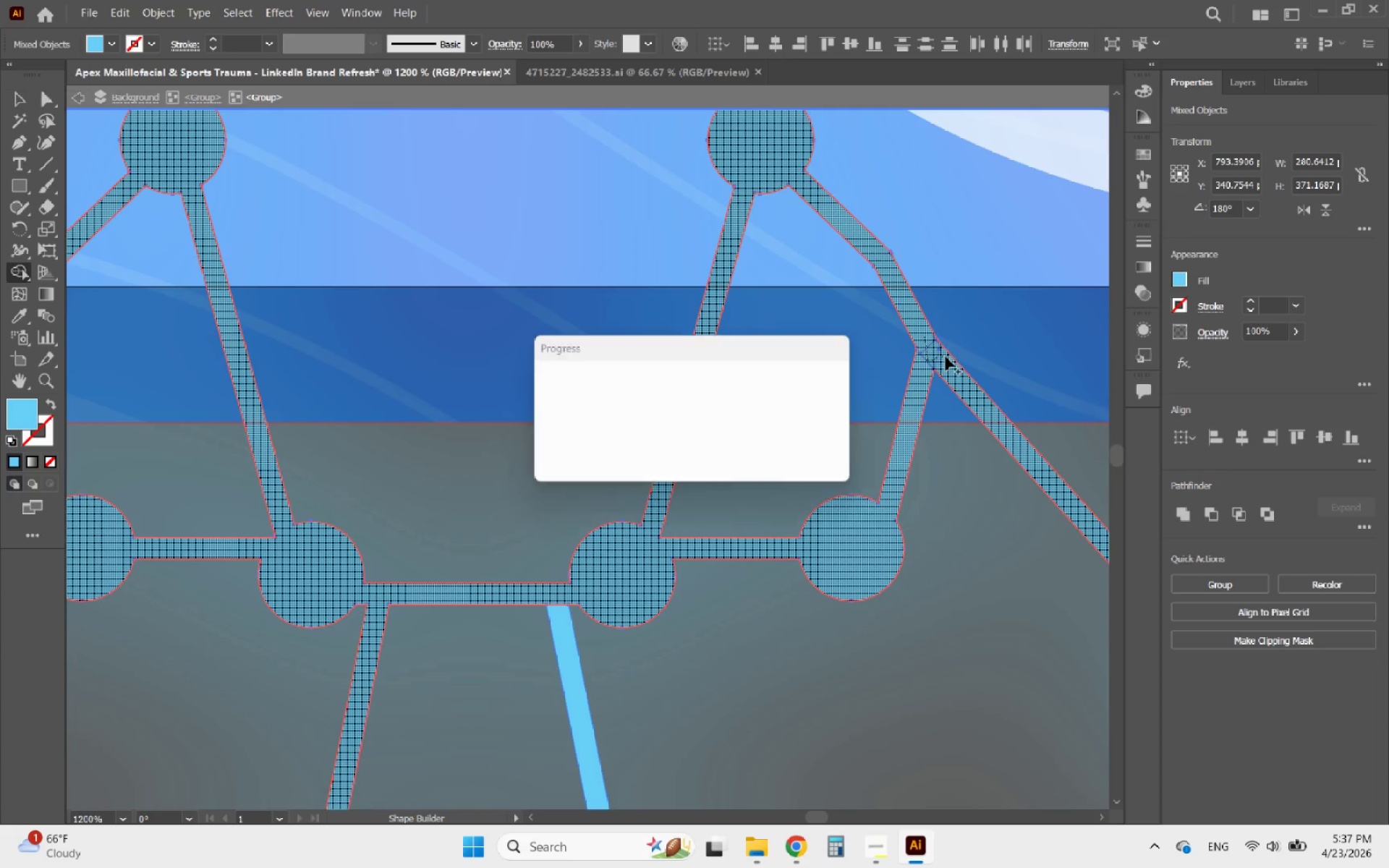 
hold_key(key=AltLeft, duration=1.28)
scroll: coordinate [739, 486], scroll_direction: down, amount: 2.0
 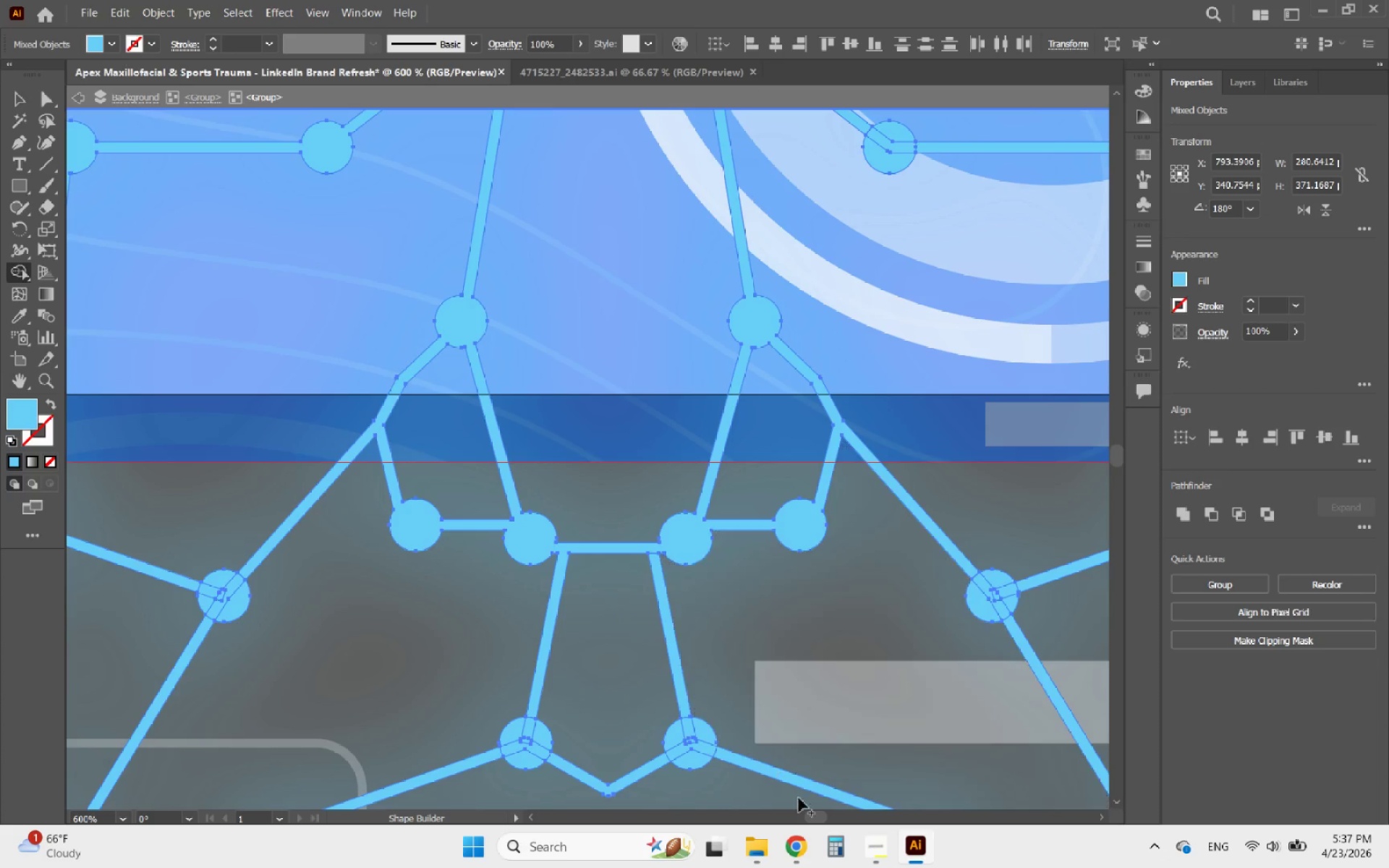 
left_click([798, 847])
 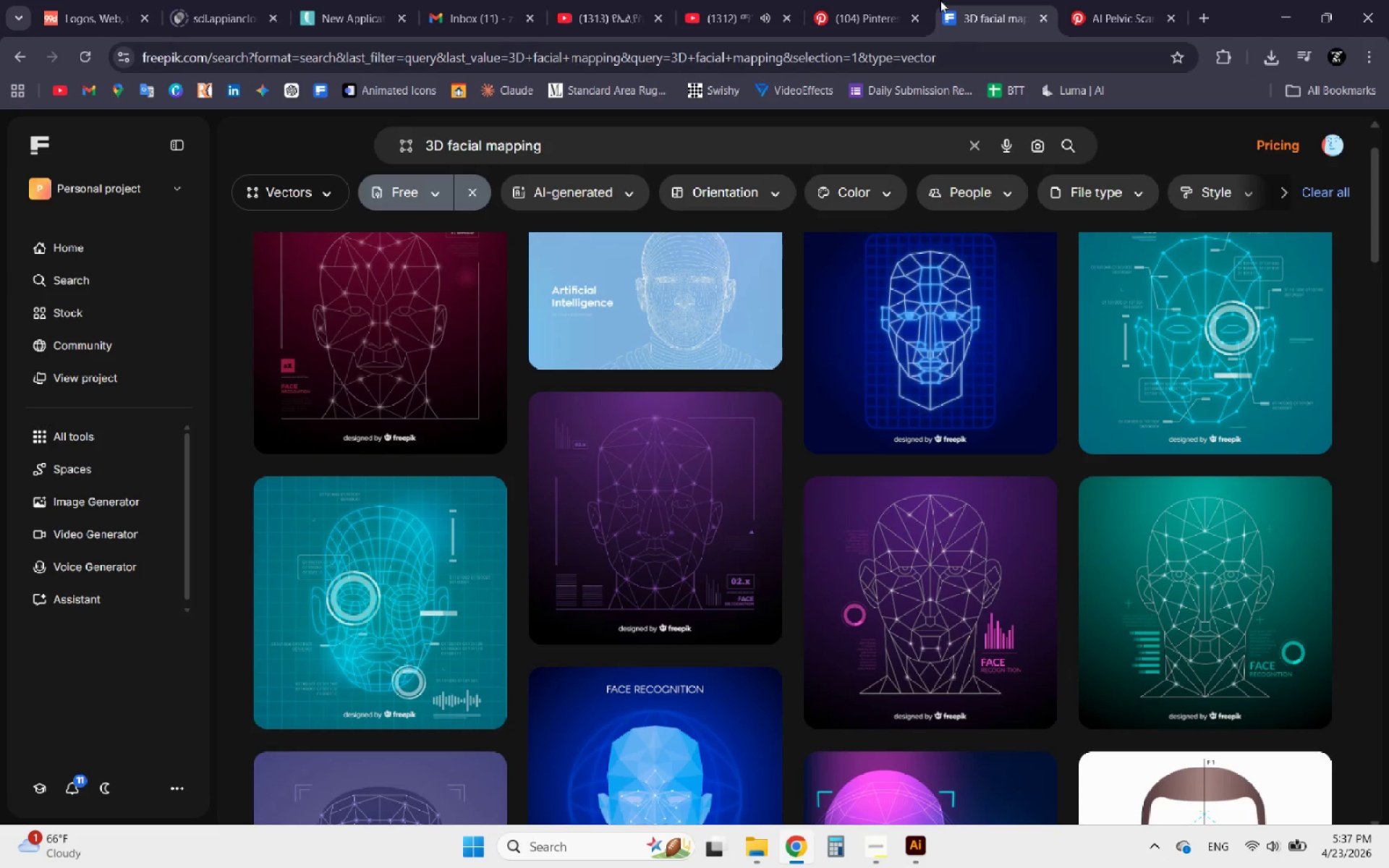 
left_click([886, 1])
 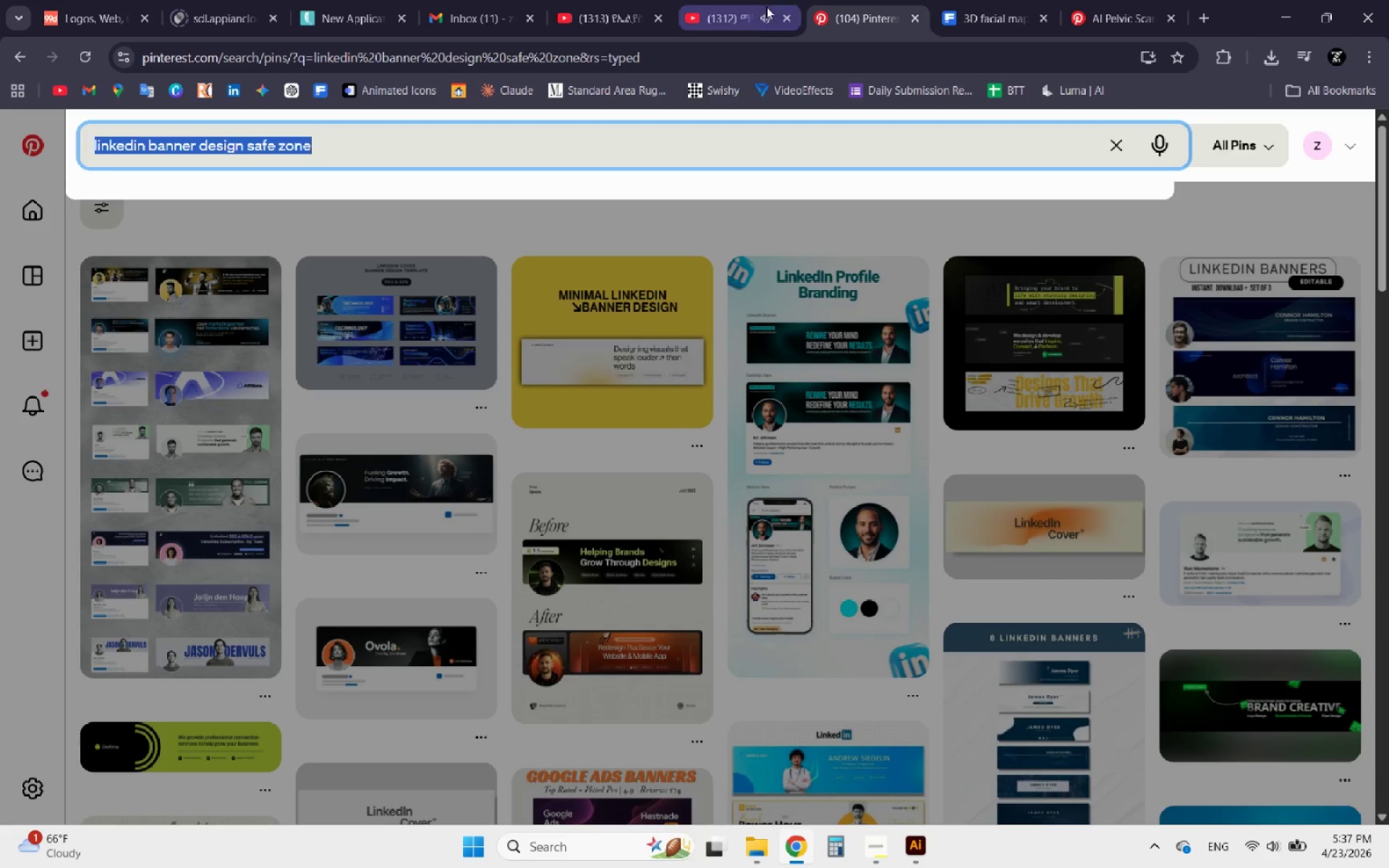 
left_click([747, 7])
 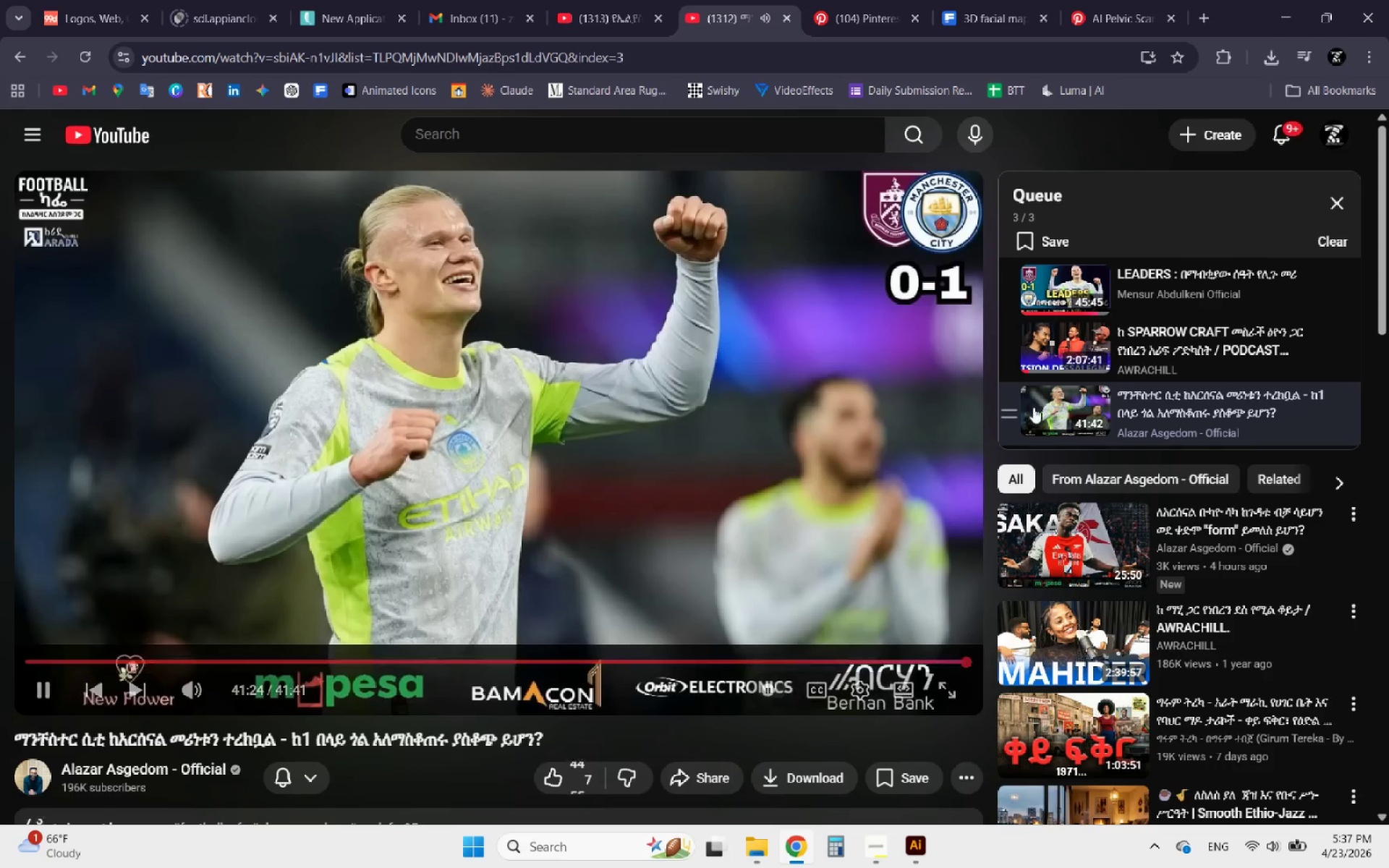 
left_click([1136, 353])
 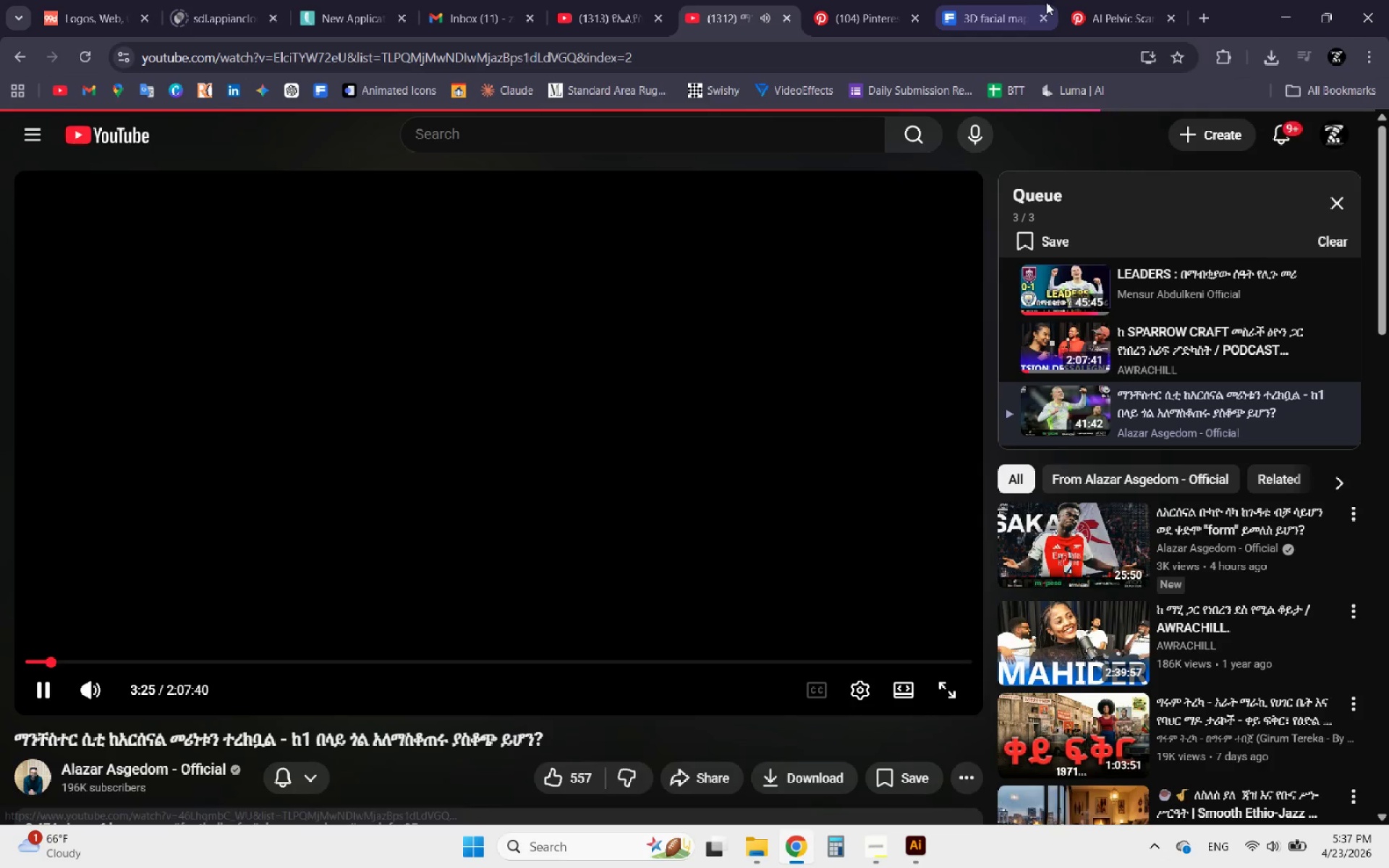 
left_click([1118, 0])
 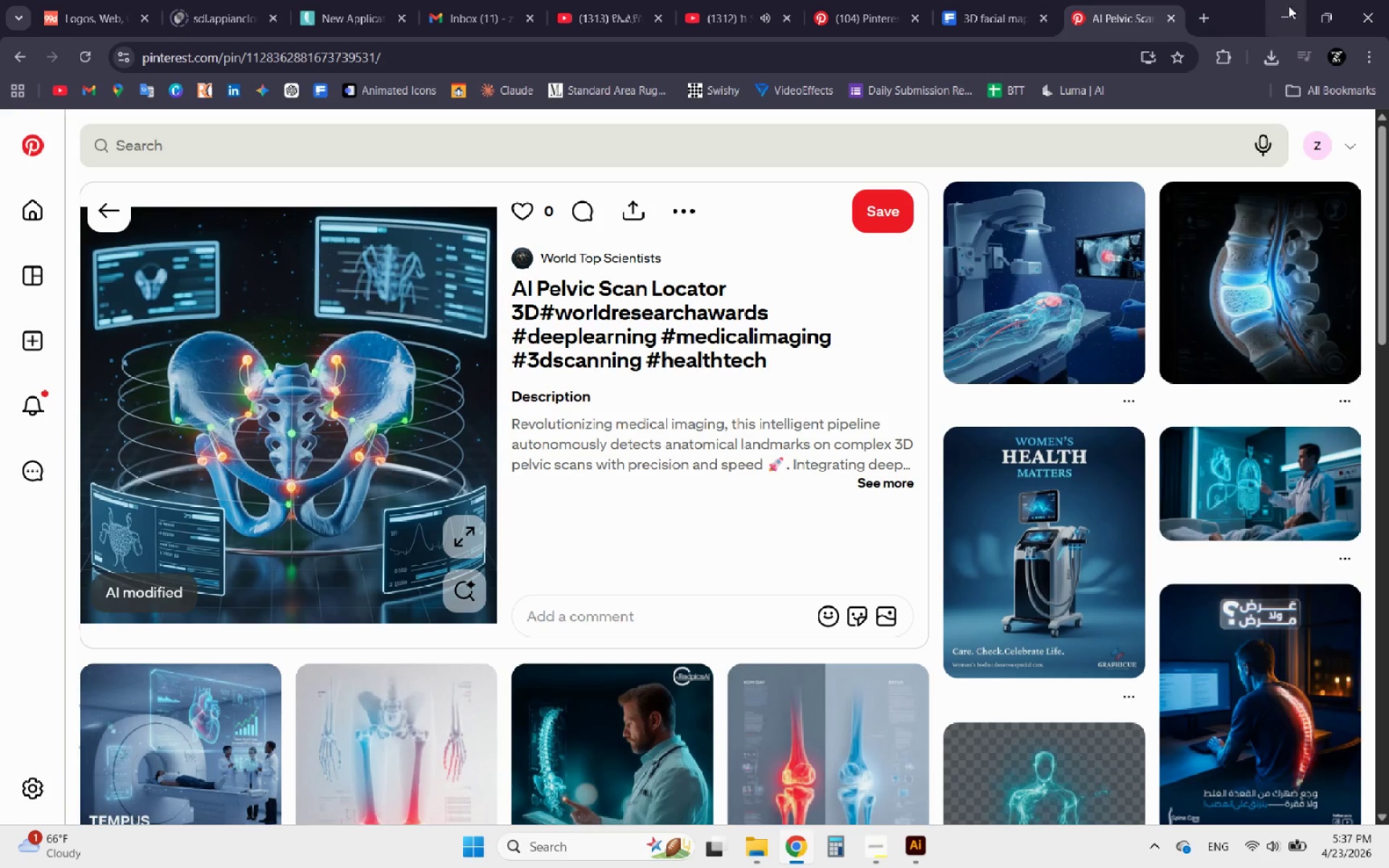 
left_click([1308, 6])
 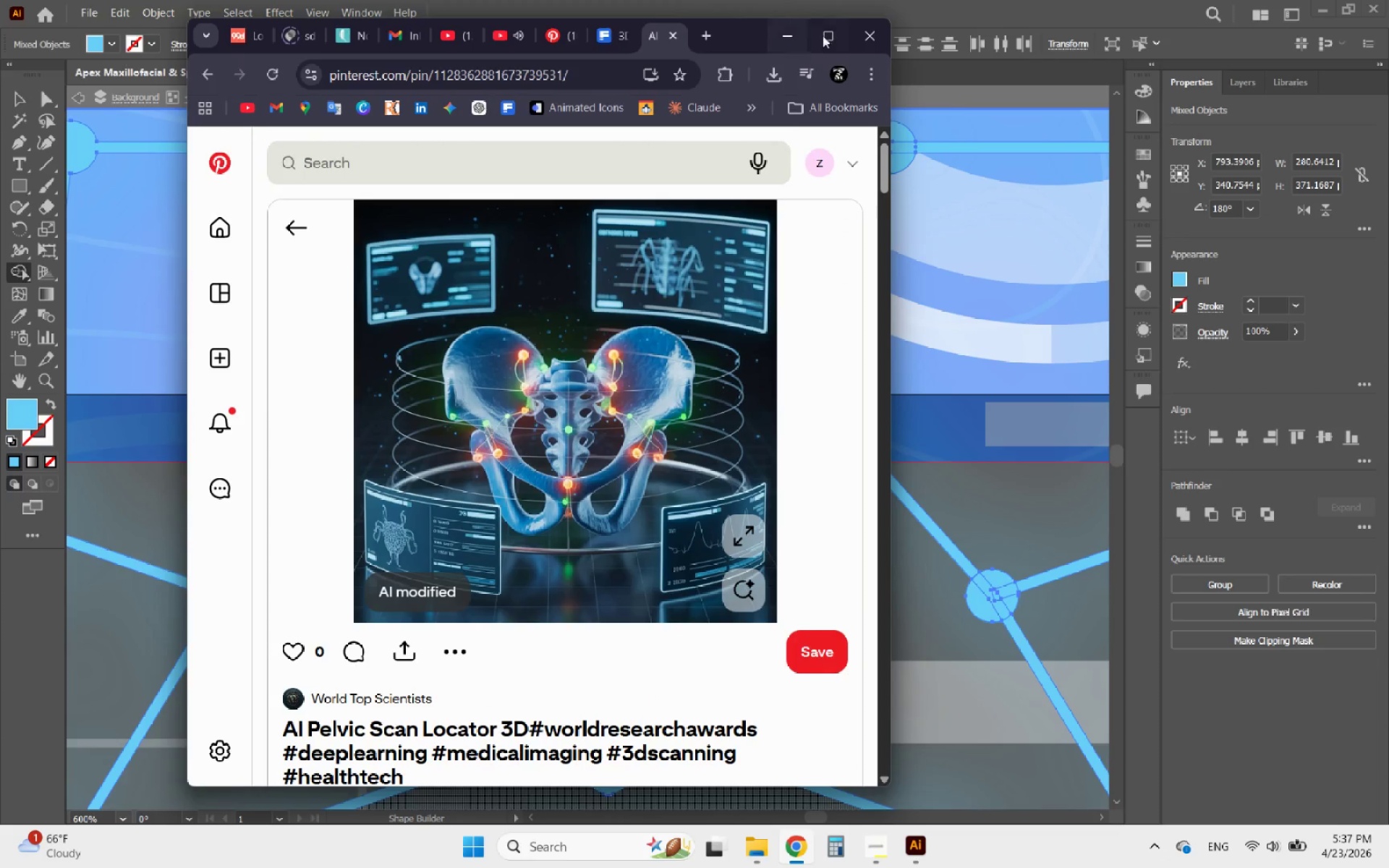 
left_click([838, 30])
 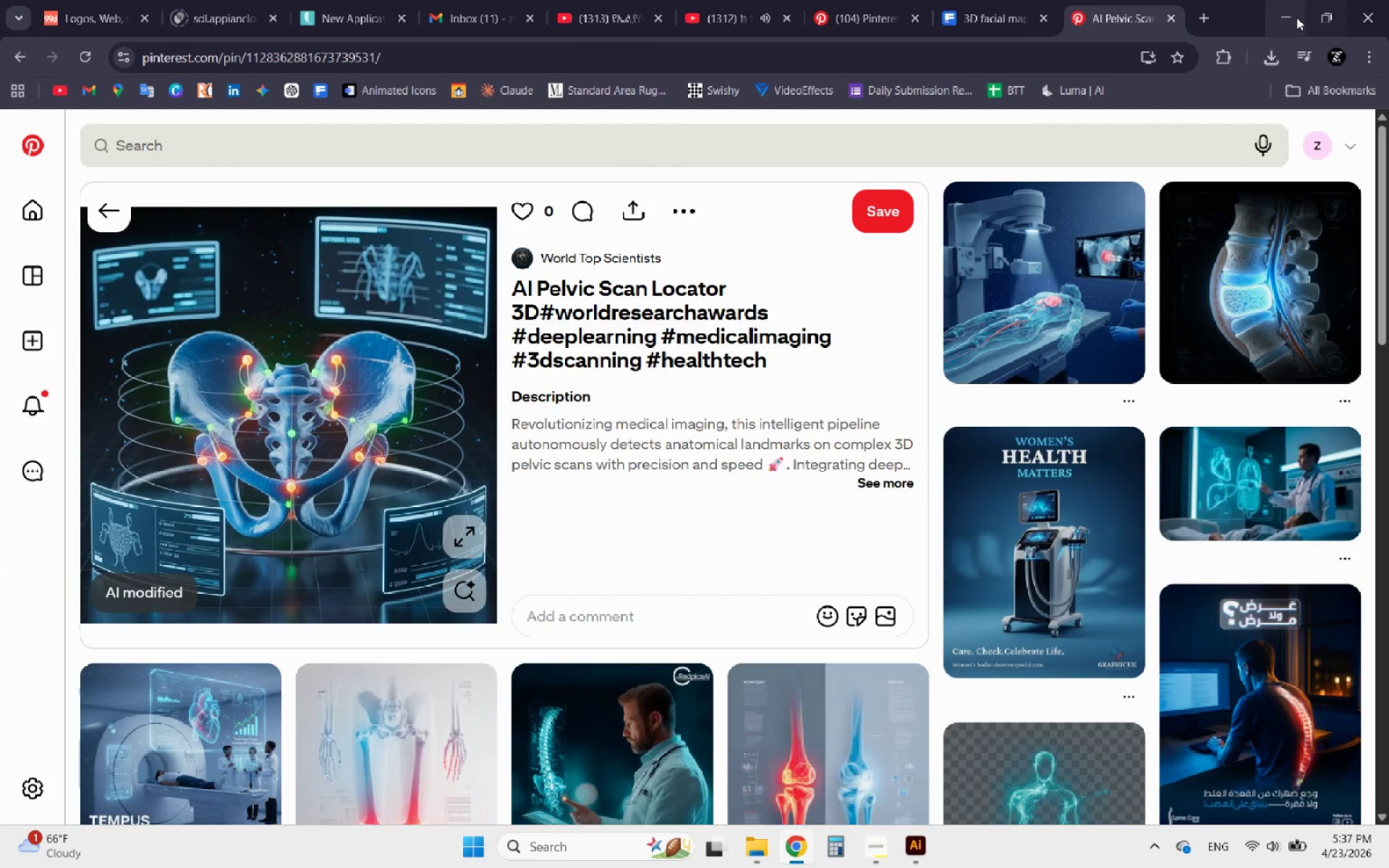 
left_click([1278, 18])
 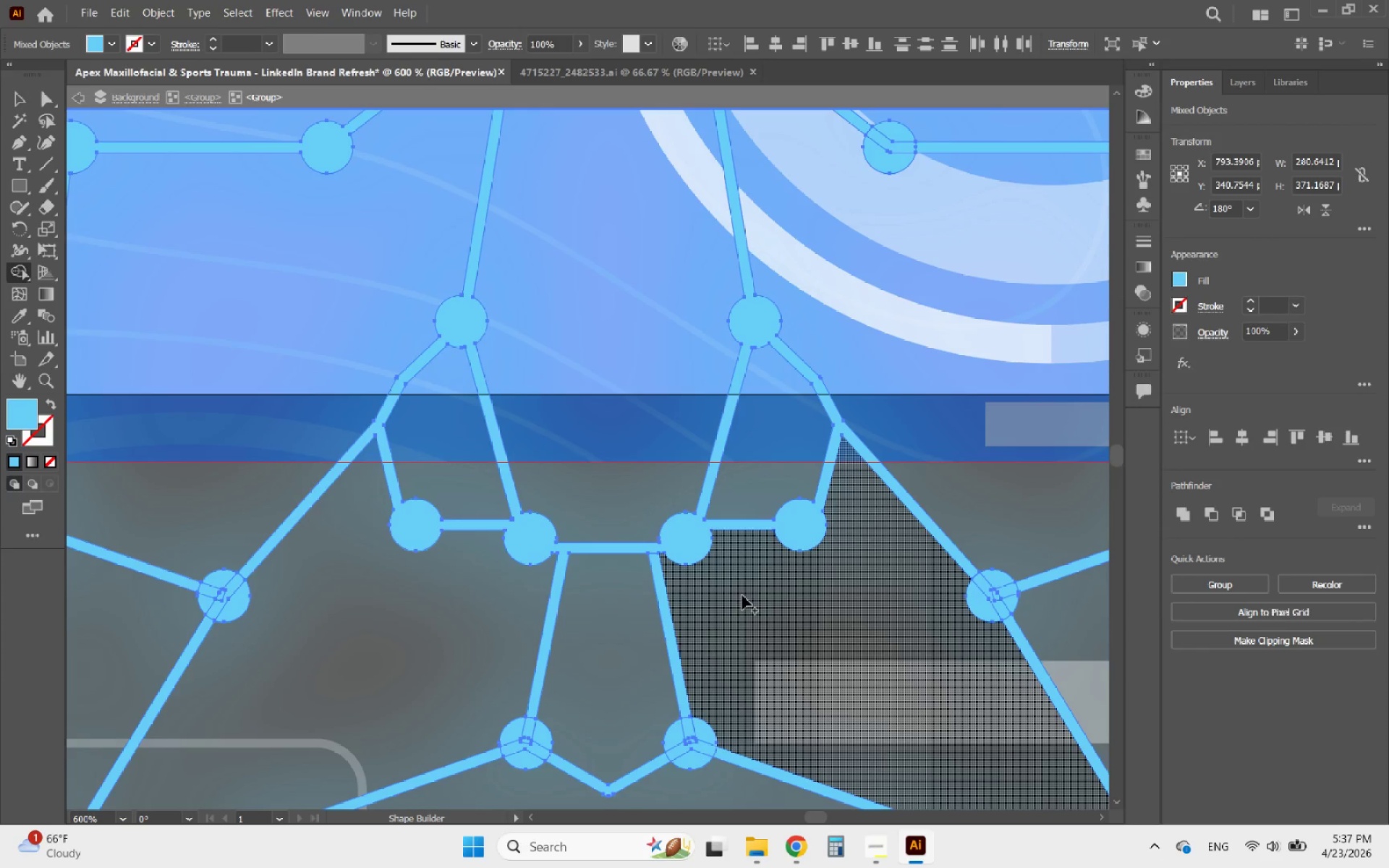 
hold_key(key=AltLeft, duration=3.25)
scroll: coordinate [812, 369], scroll_direction: up, amount: 1.0
 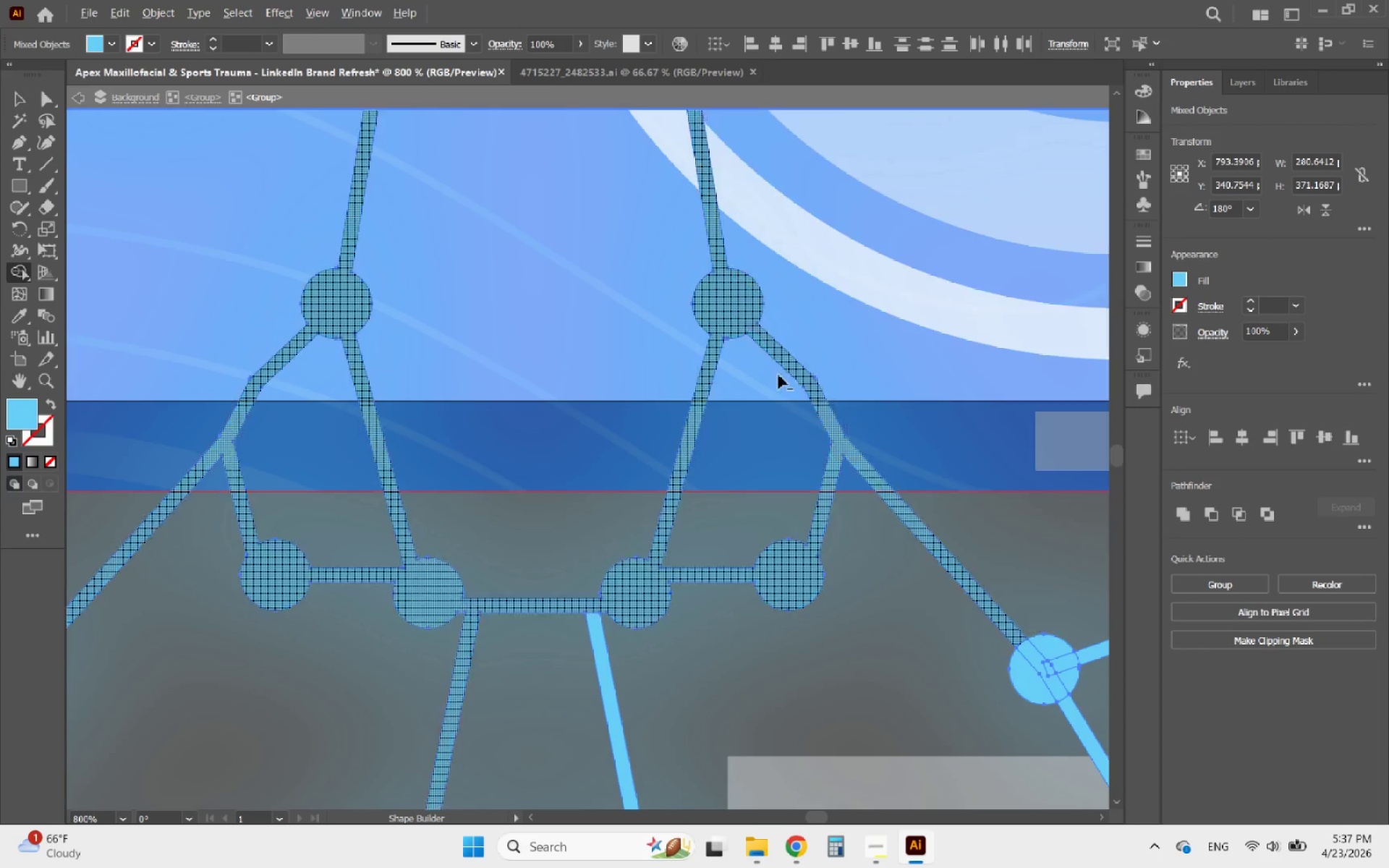 
scroll: coordinate [600, 336], scroll_direction: down, amount: 3.0
 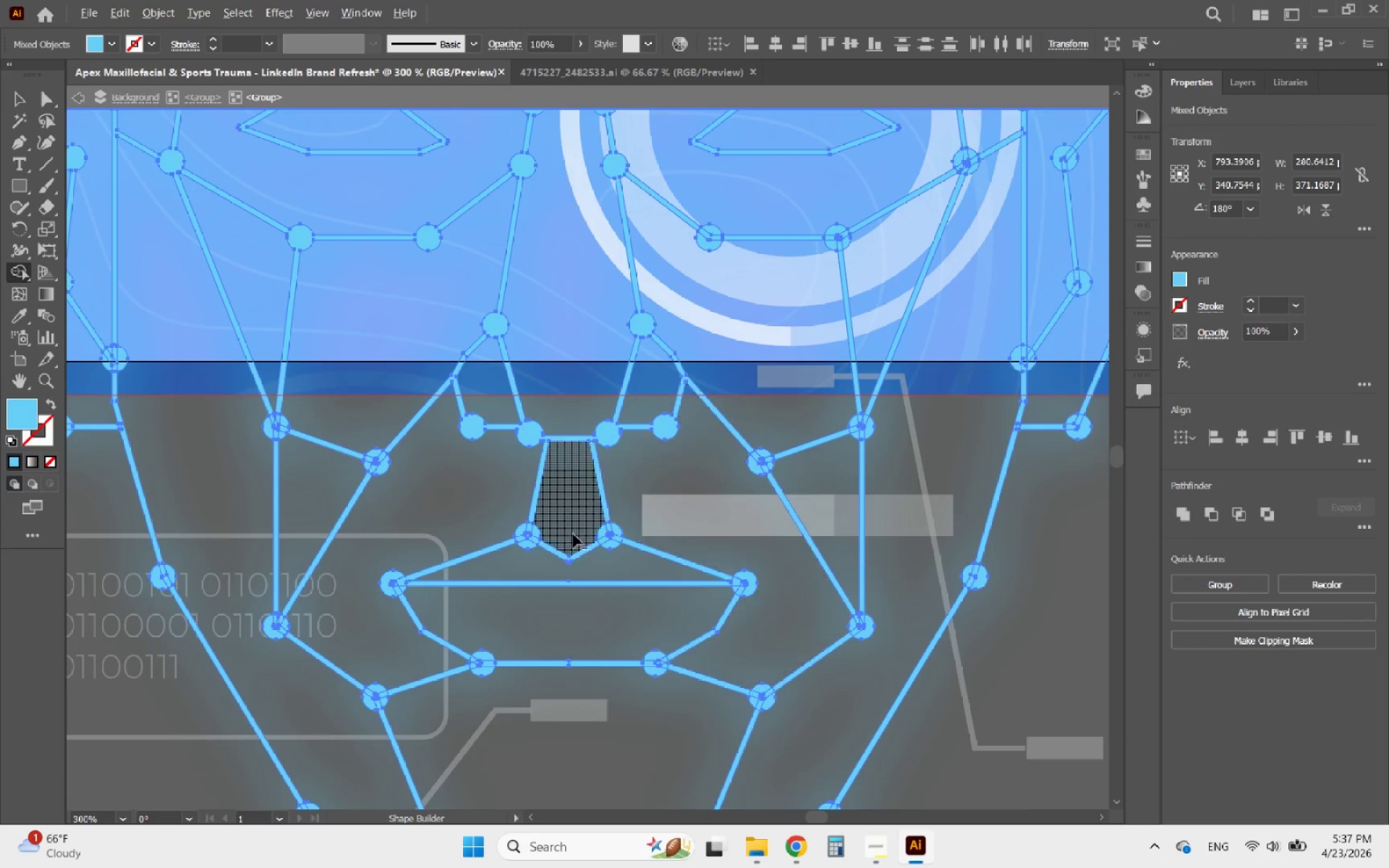 
scroll: coordinate [519, 542], scroll_direction: up, amount: 3.0
 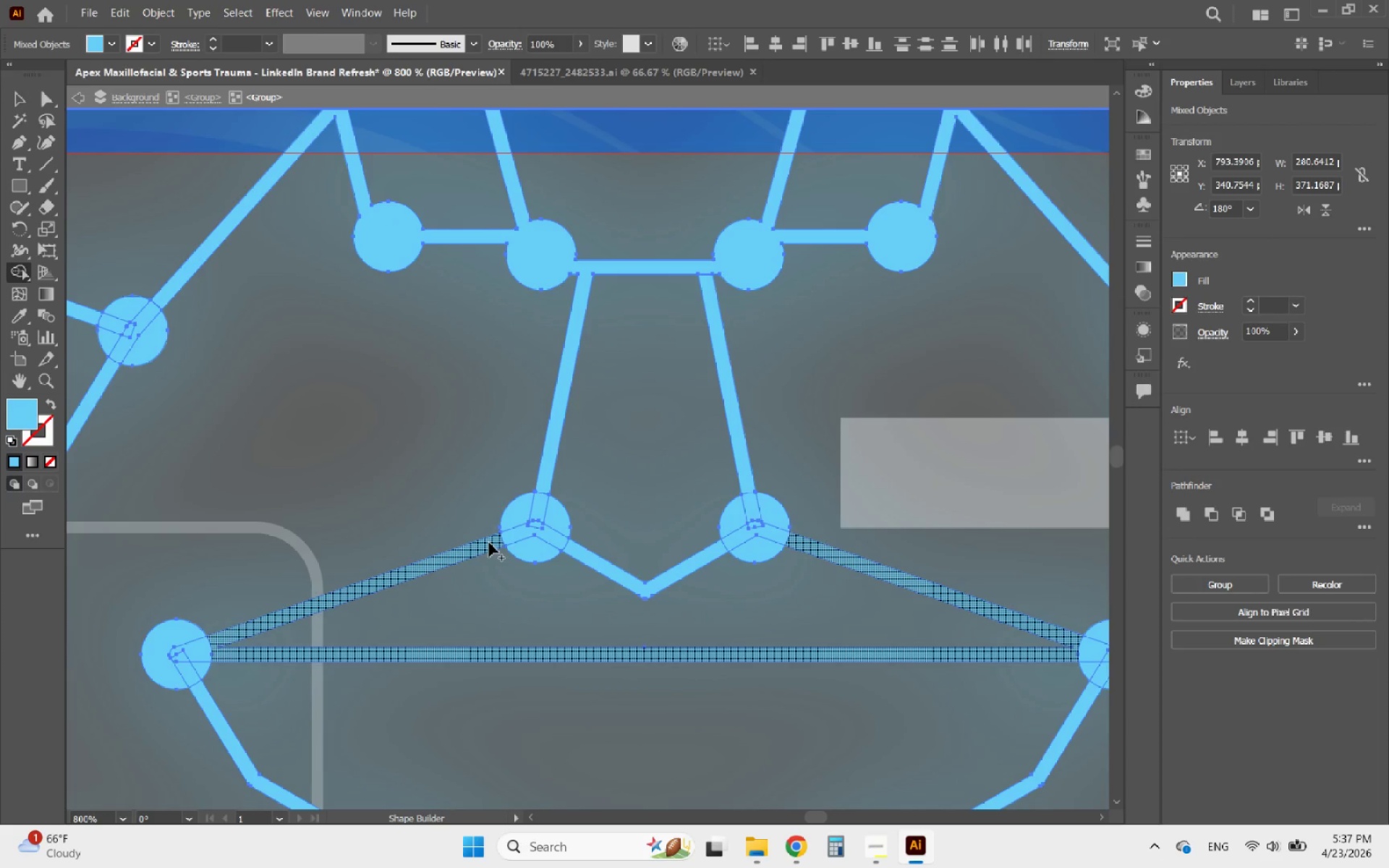 
left_click_drag(start_coordinate=[489, 542], to_coordinate=[545, 483])
 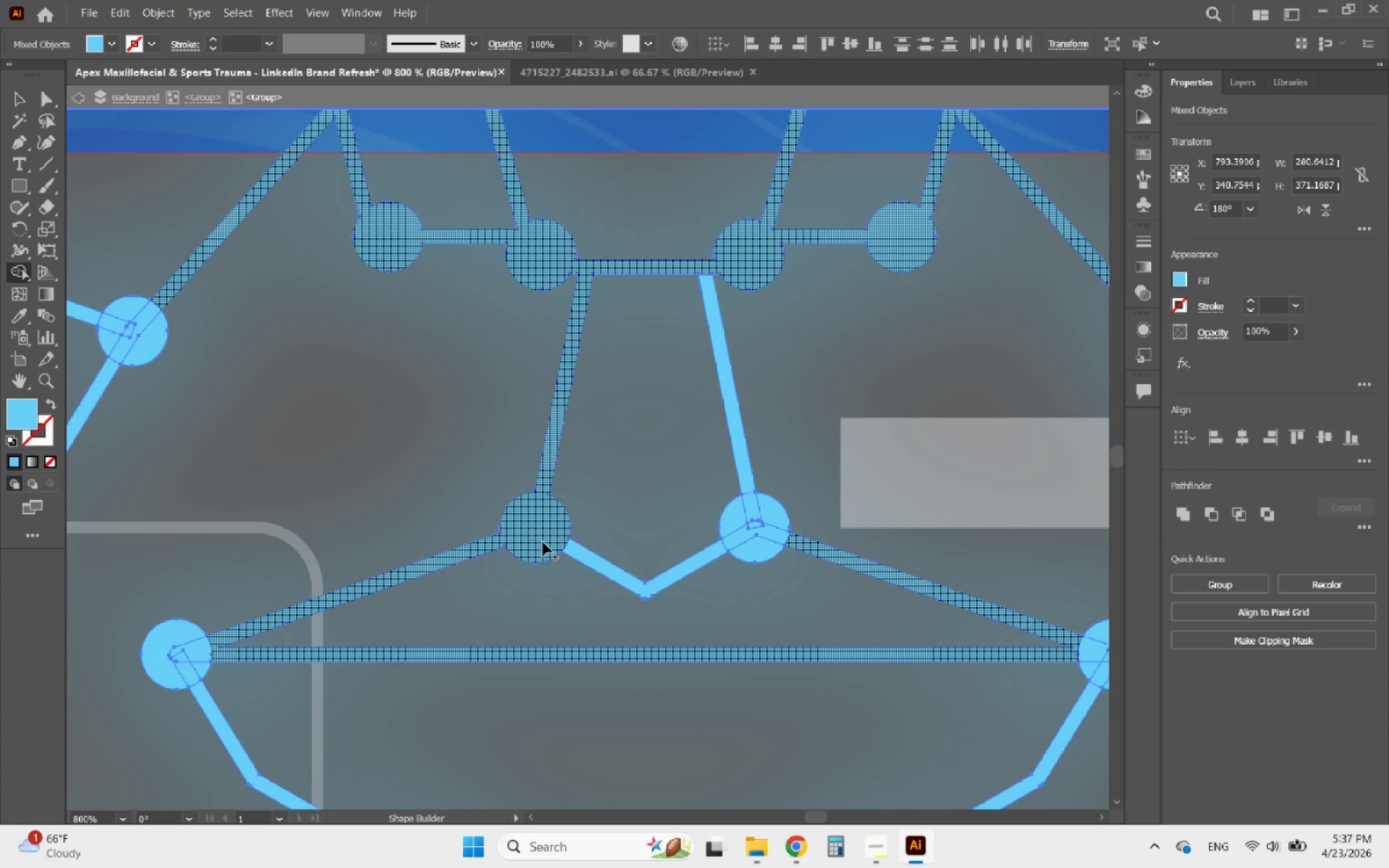 
left_click_drag(start_coordinate=[552, 542], to_coordinate=[574, 545])
 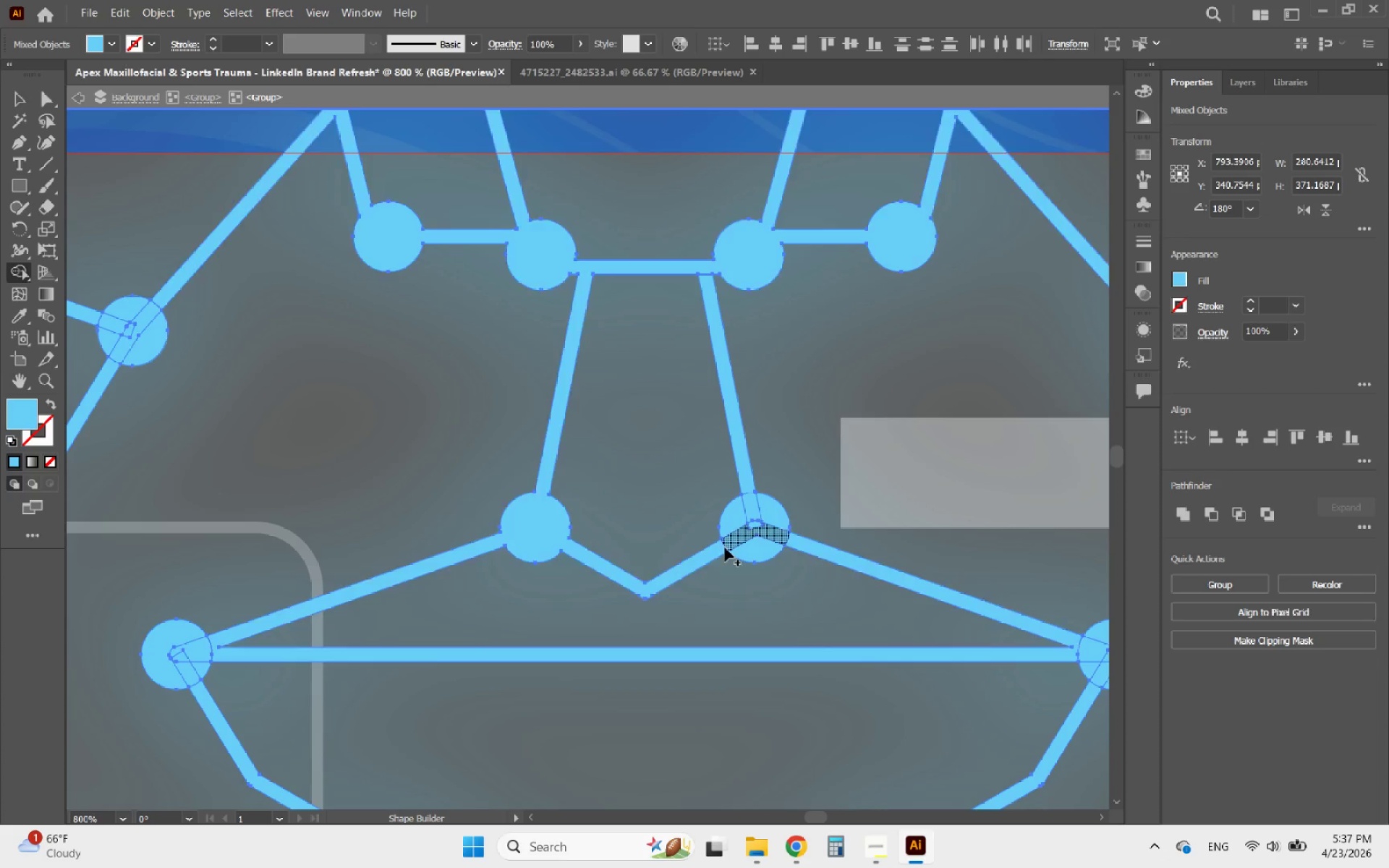 
left_click_drag(start_coordinate=[718, 547], to_coordinate=[750, 546])
 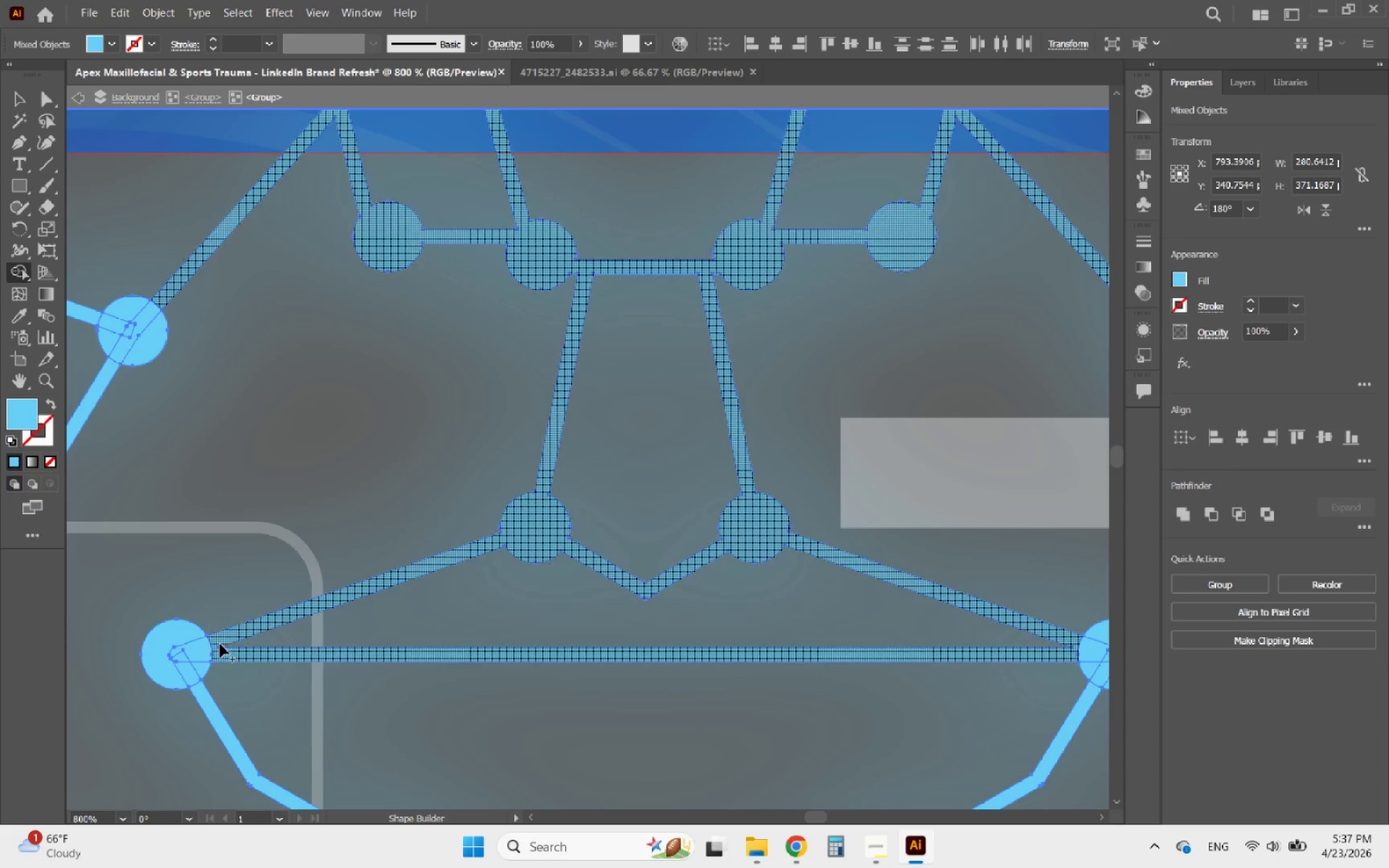 
left_click_drag(start_coordinate=[216, 639], to_coordinate=[196, 686])
 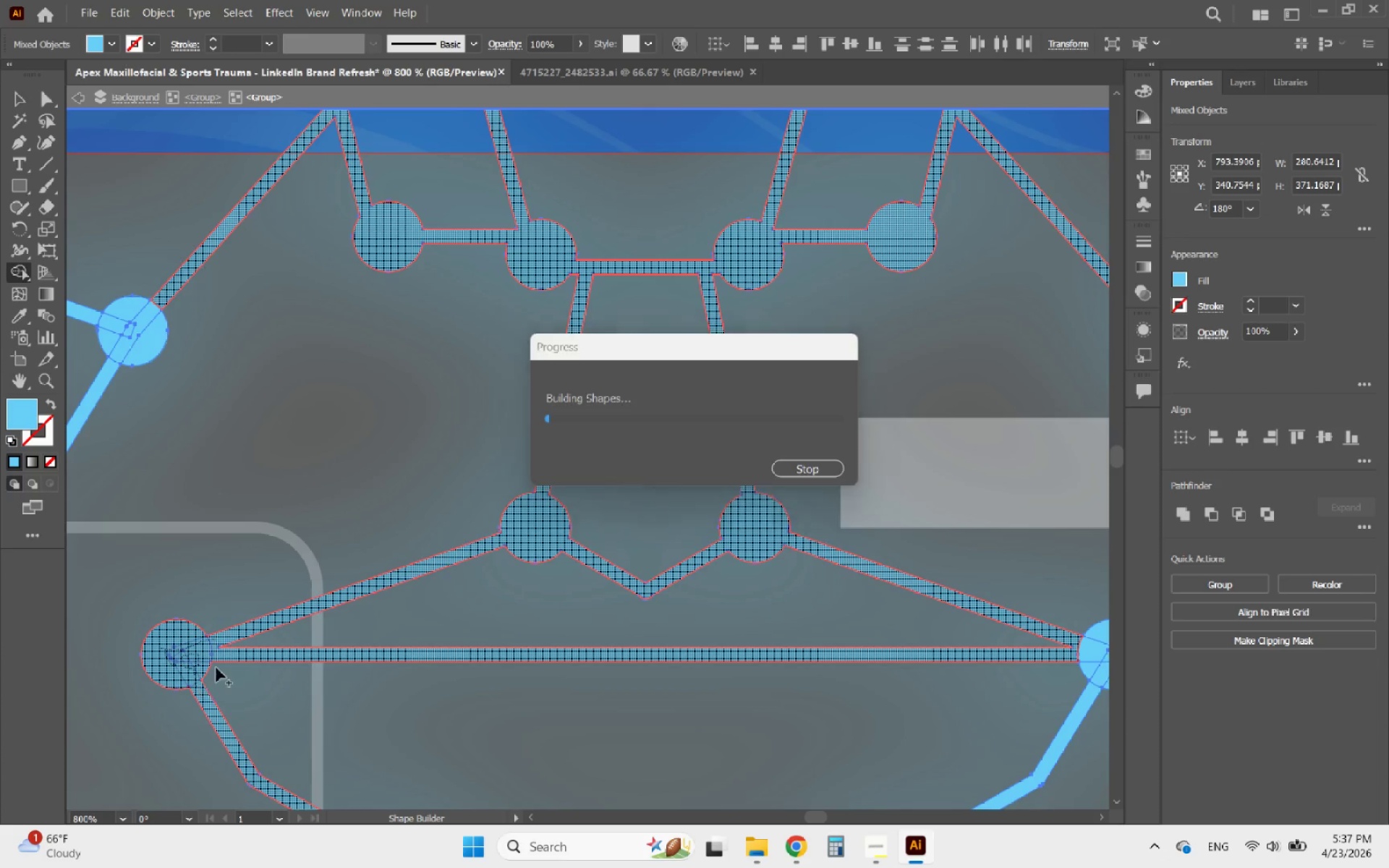 
hold_key(key=AltLeft, duration=1.77)
scroll: coordinate [286, 542], scroll_direction: down, amount: 2.0
 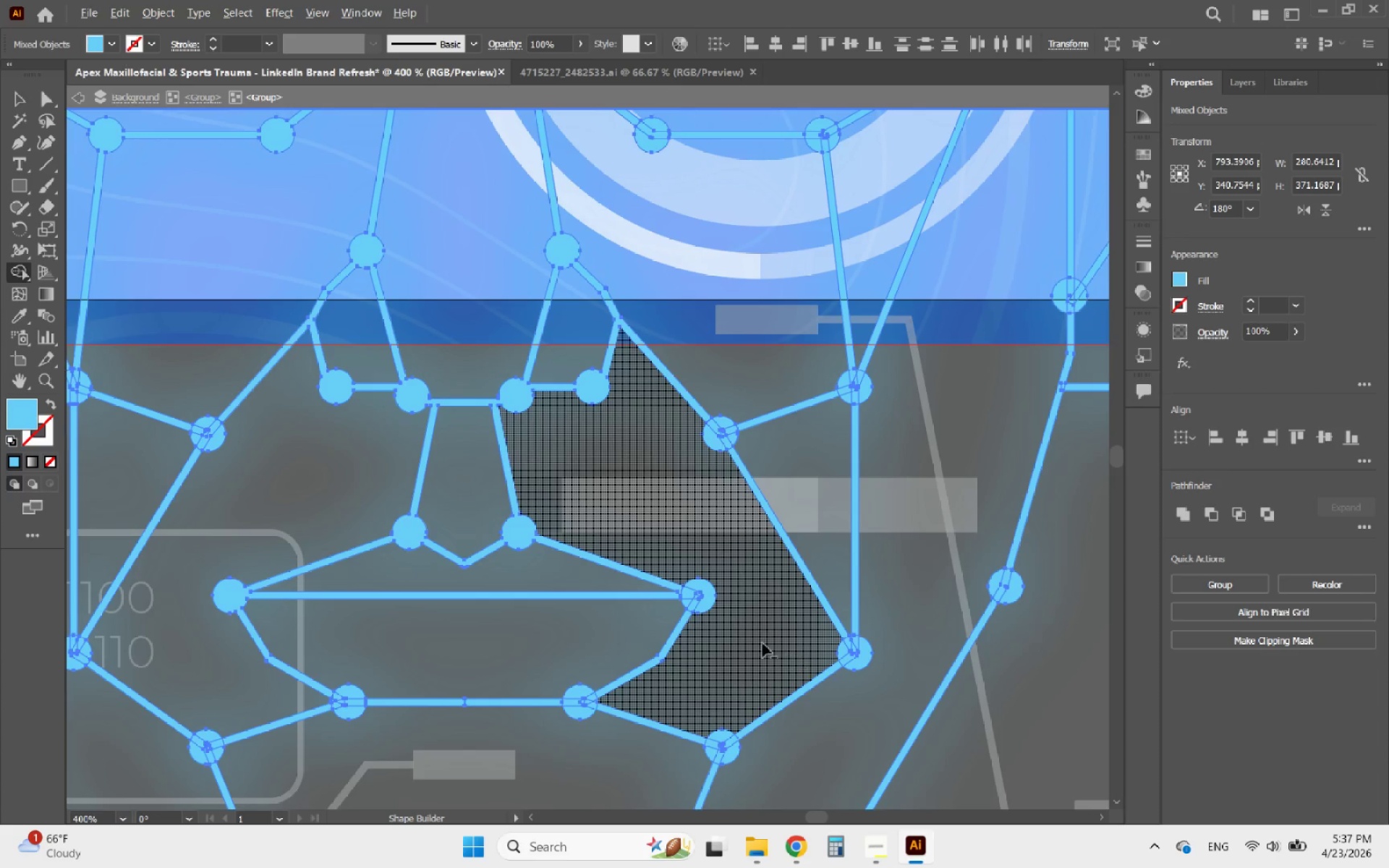 
scroll: coordinate [696, 605], scroll_direction: up, amount: 4.0
 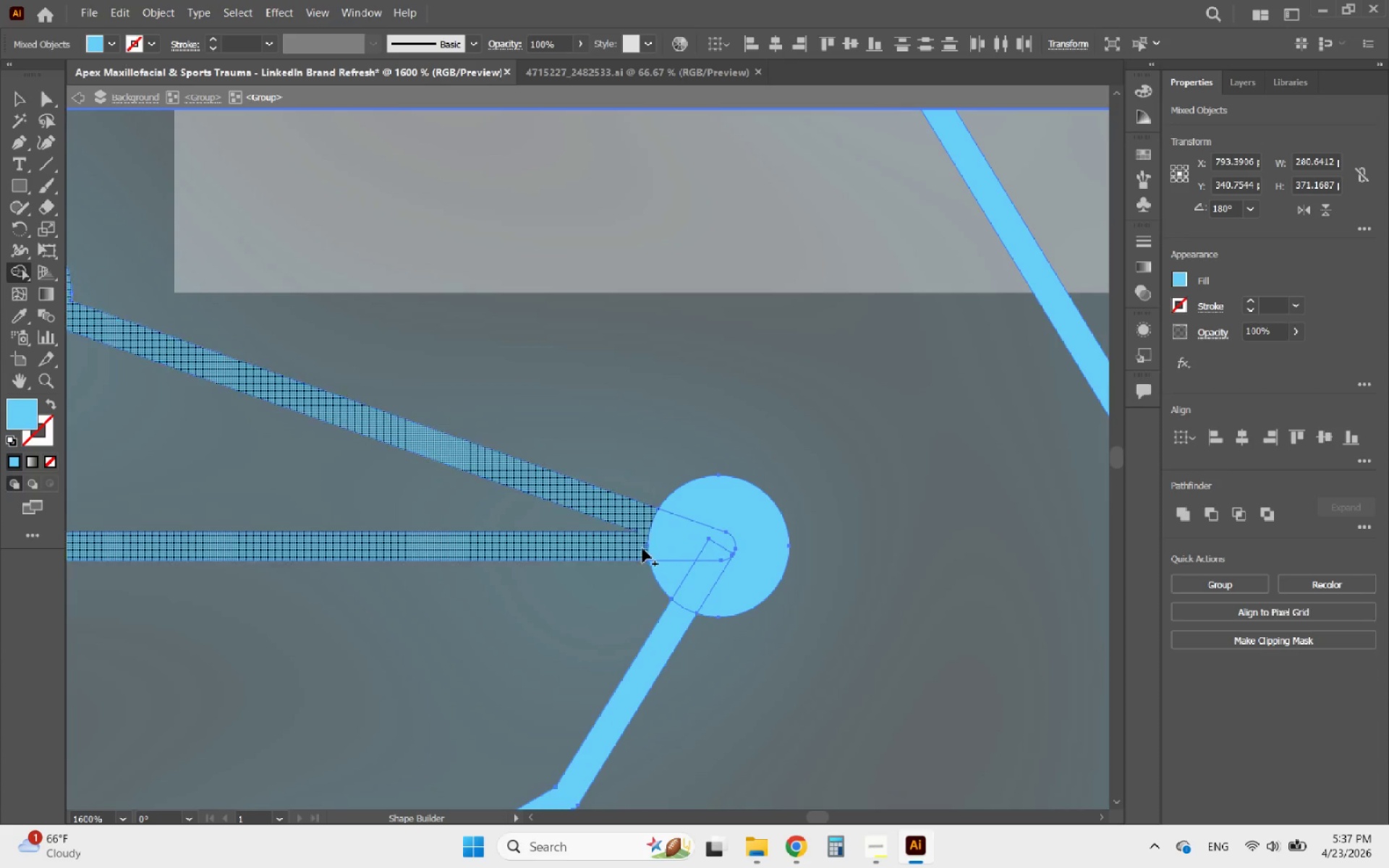 
left_click_drag(start_coordinate=[635, 548], to_coordinate=[663, 630])
 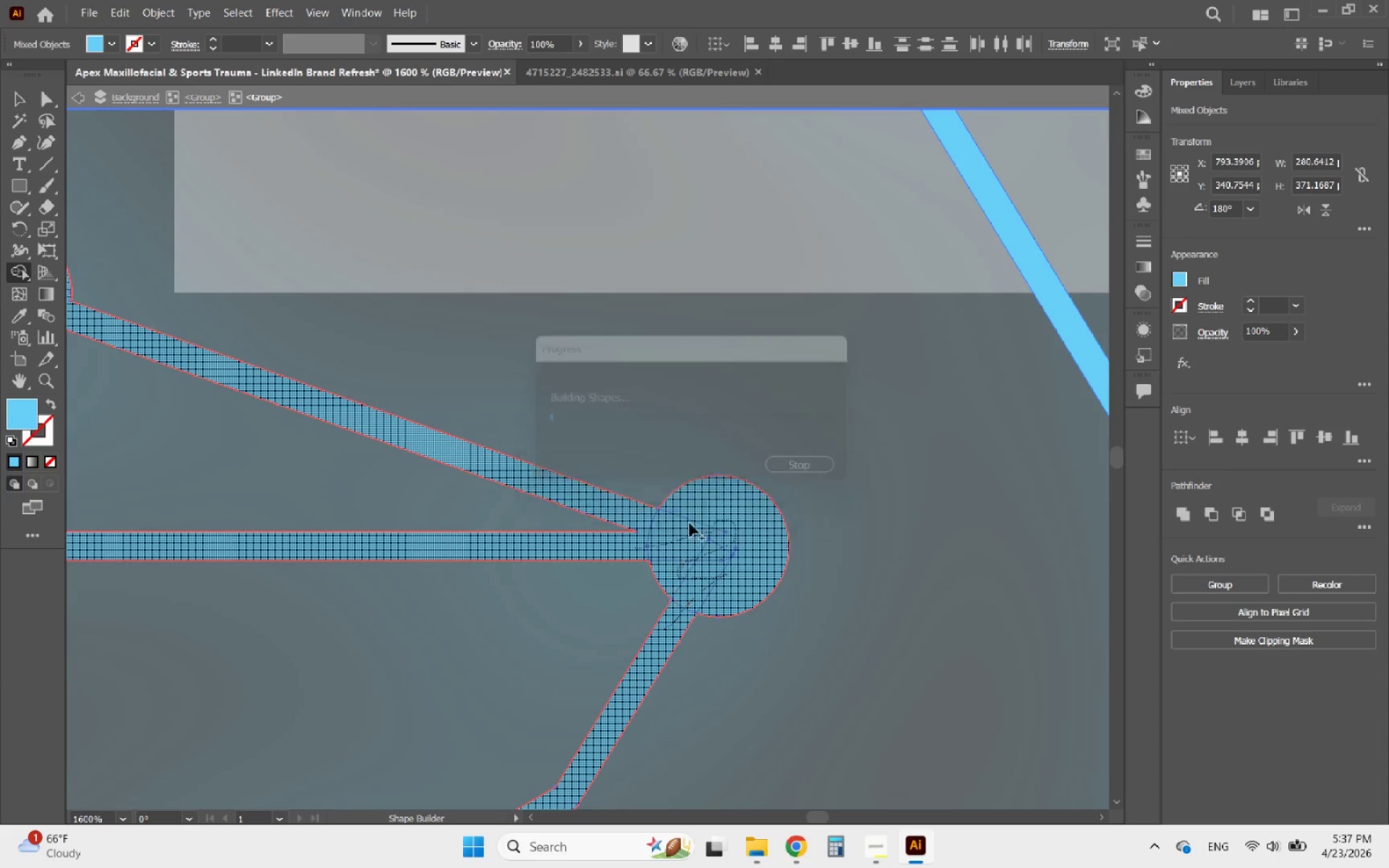 
hold_key(key=AltLeft, duration=1.58)
scroll: coordinate [611, 469], scroll_direction: down, amount: 4.0
 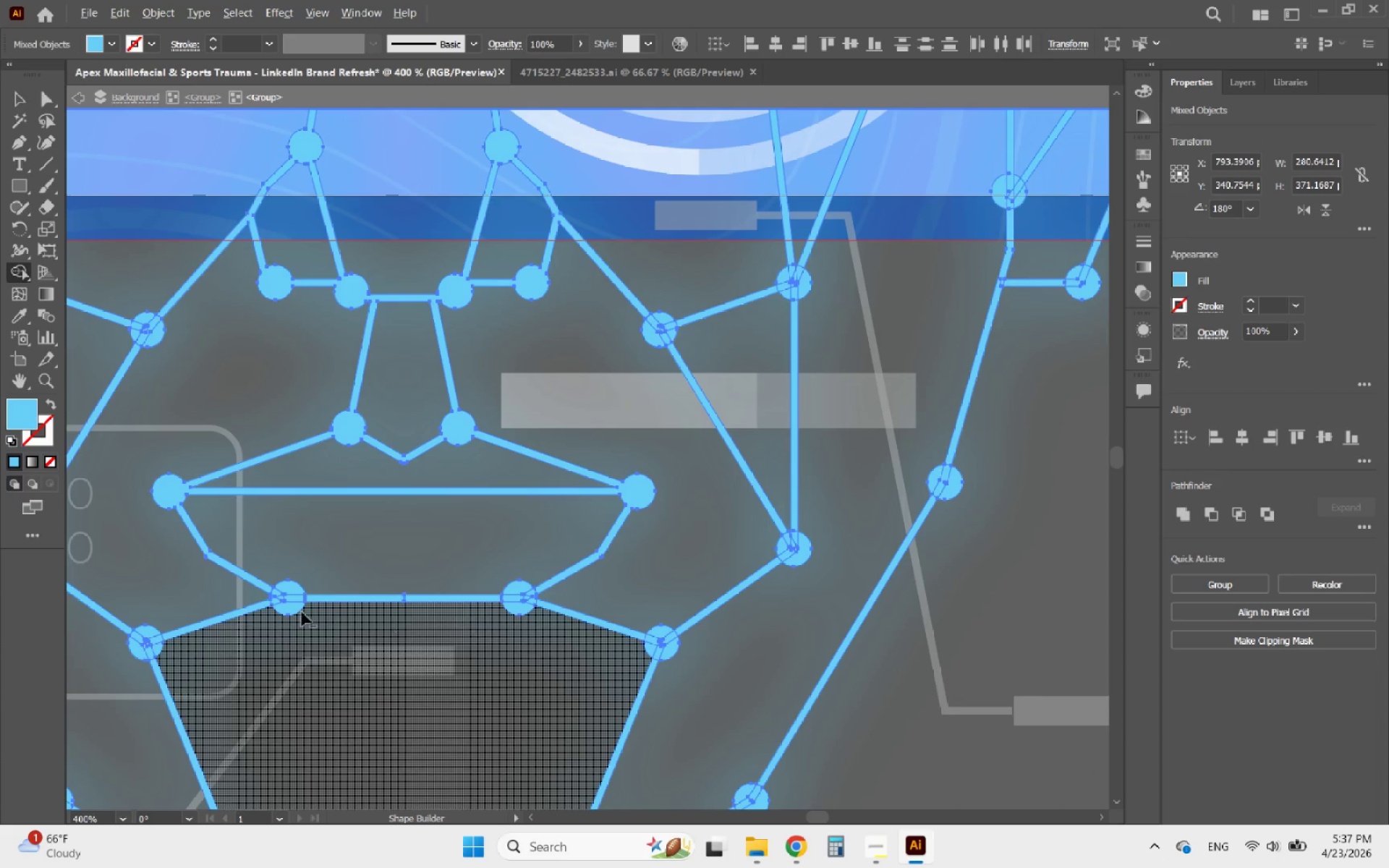 
scroll: coordinate [275, 605], scroll_direction: up, amount: 3.0
 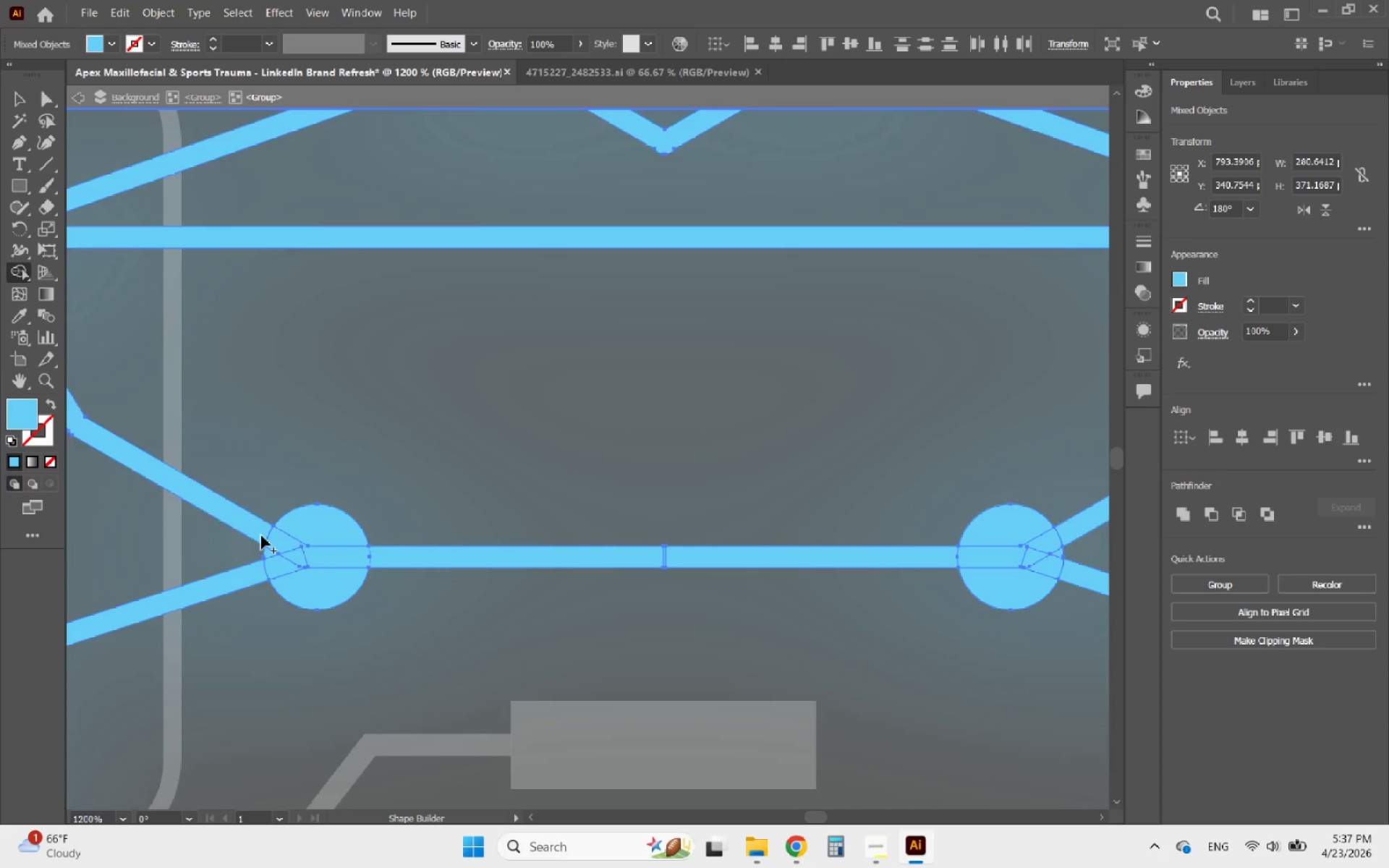 
left_click_drag(start_coordinate=[255, 526], to_coordinate=[390, 554])
 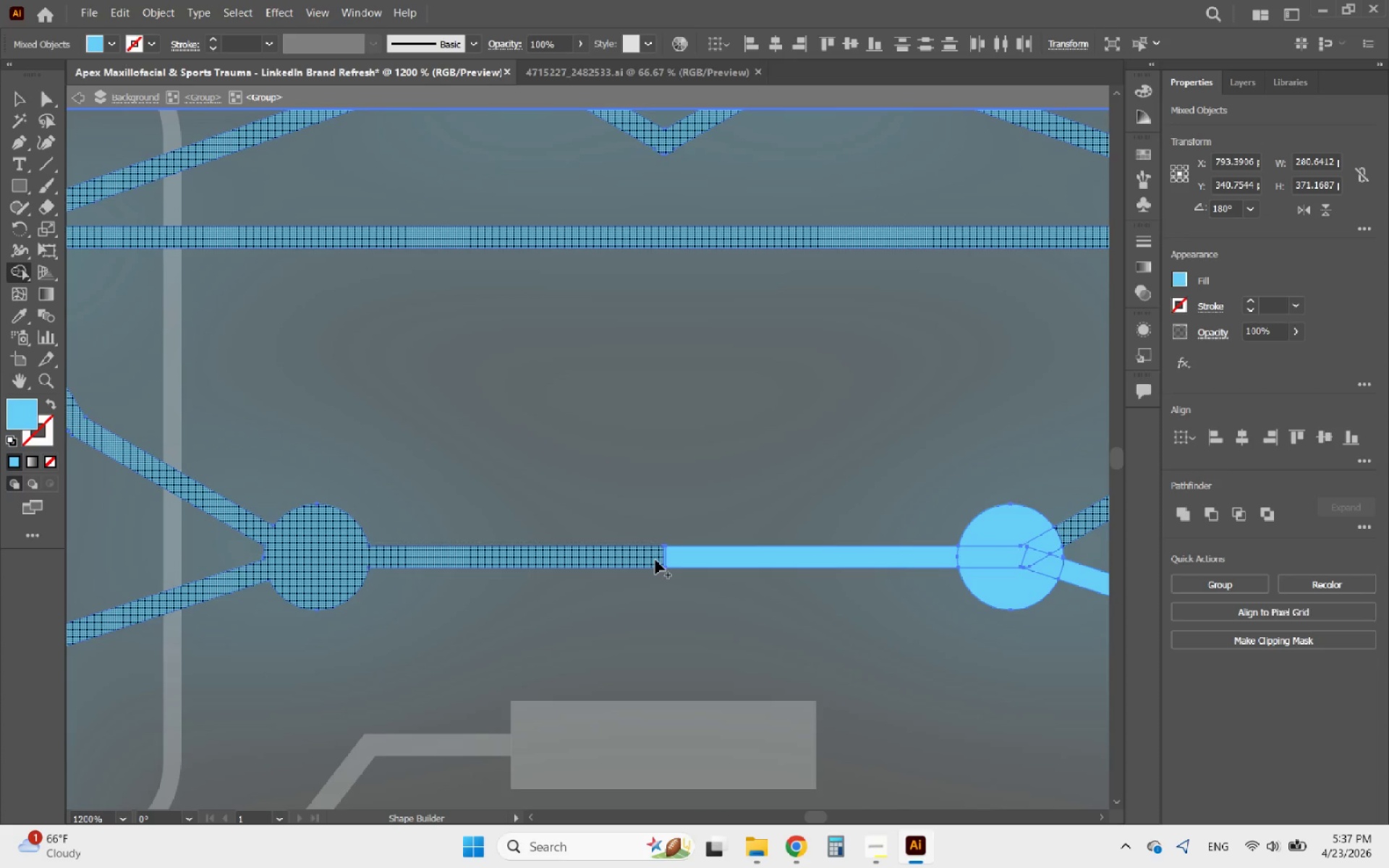 
left_click_drag(start_coordinate=[650, 558], to_coordinate=[722, 558])
 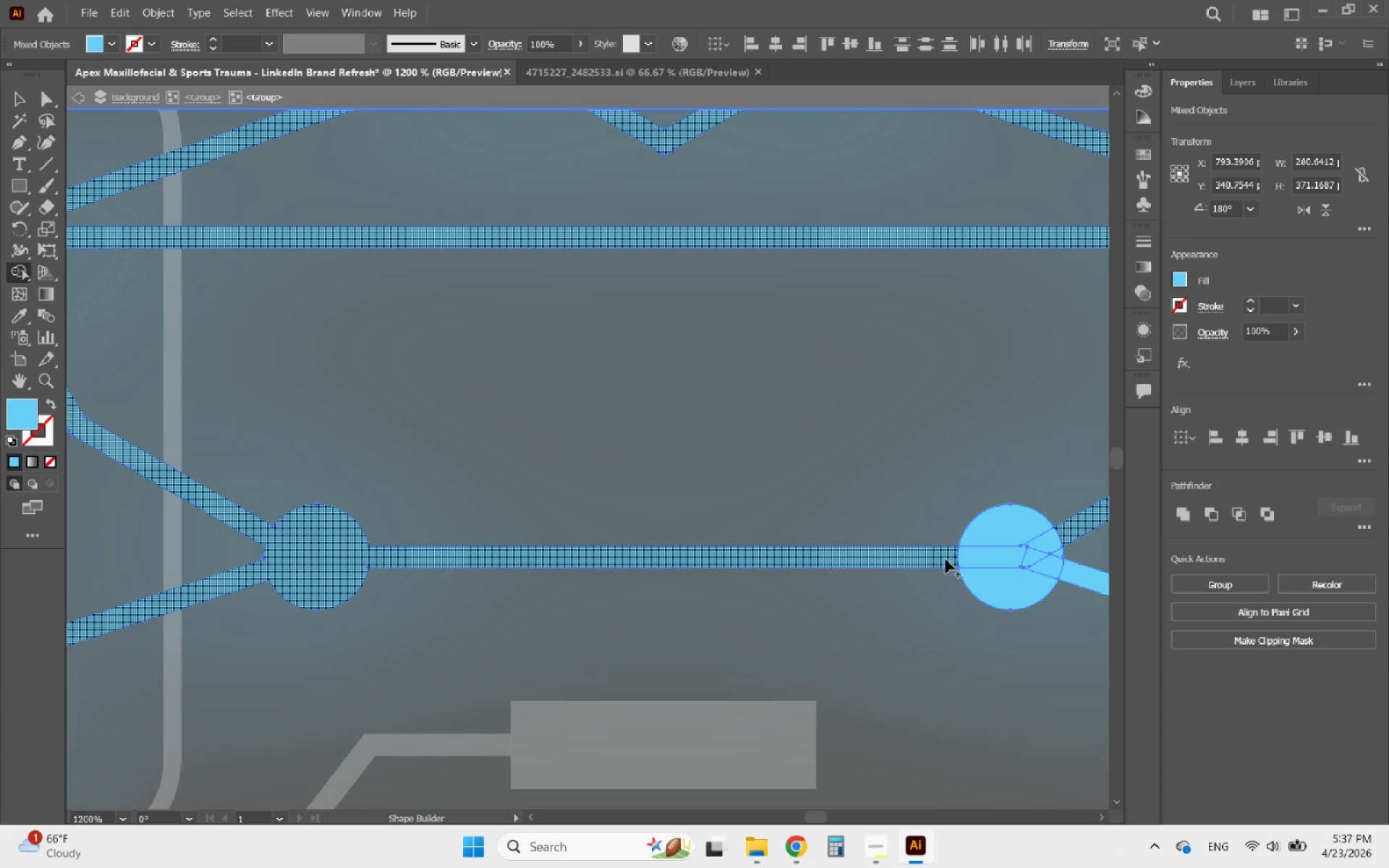 
left_click_drag(start_coordinate=[946, 559], to_coordinate=[1017, 581])
 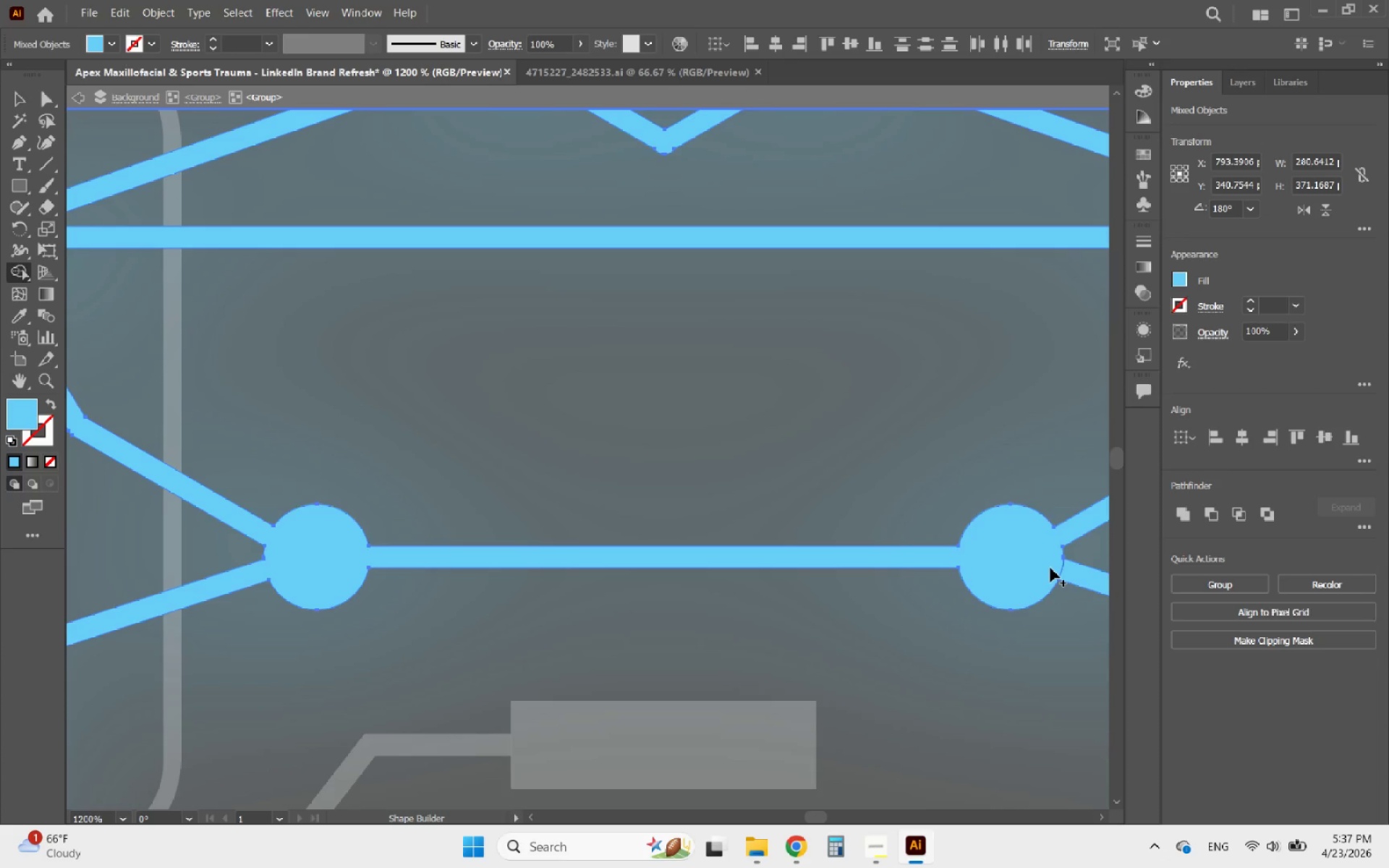 
left_click_drag(start_coordinate=[1052, 567], to_coordinate=[1070, 567])
 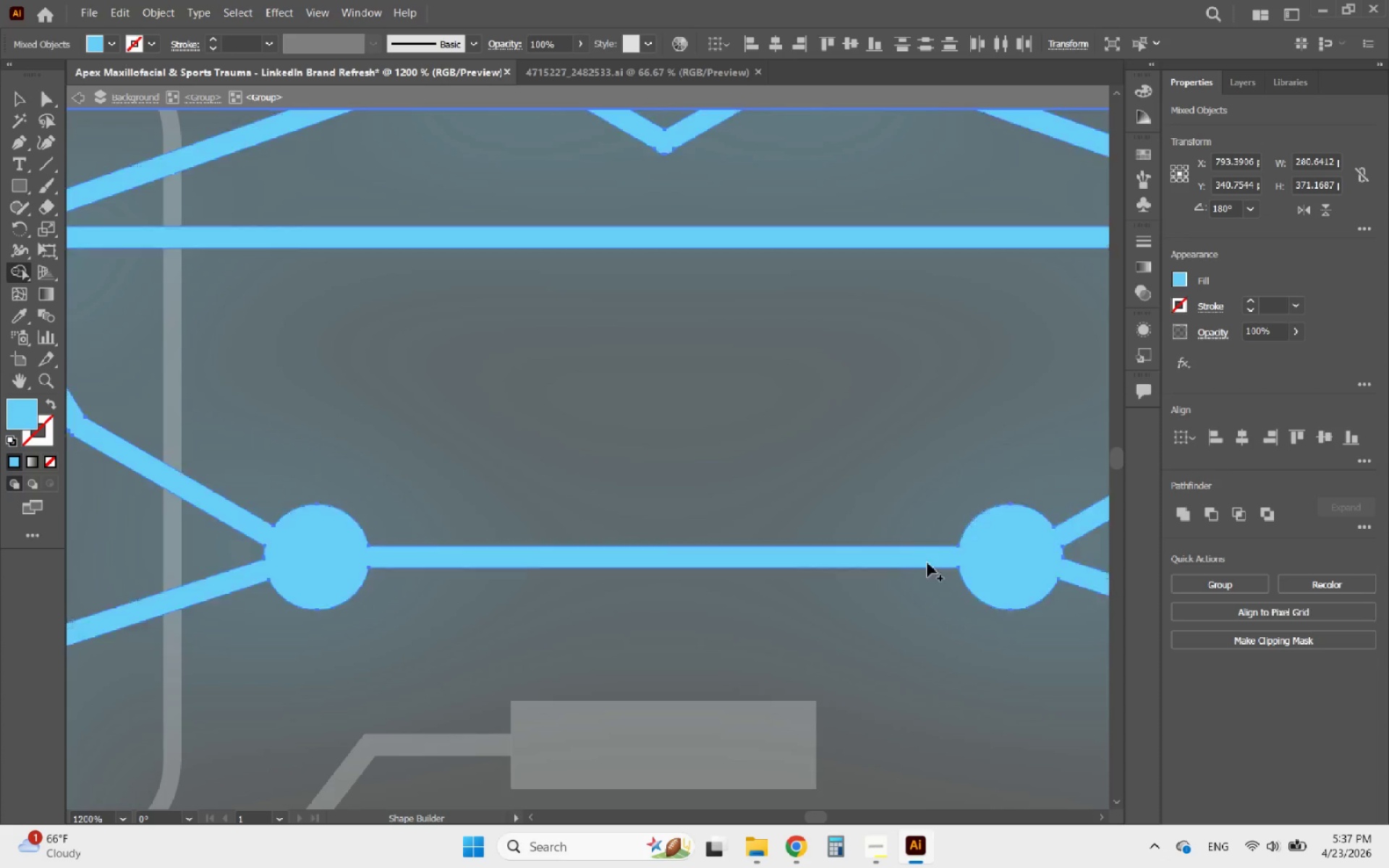 
hold_key(key=AltLeft, duration=1.53)
scroll: coordinate [509, 512], scroll_direction: down, amount: 4.0
 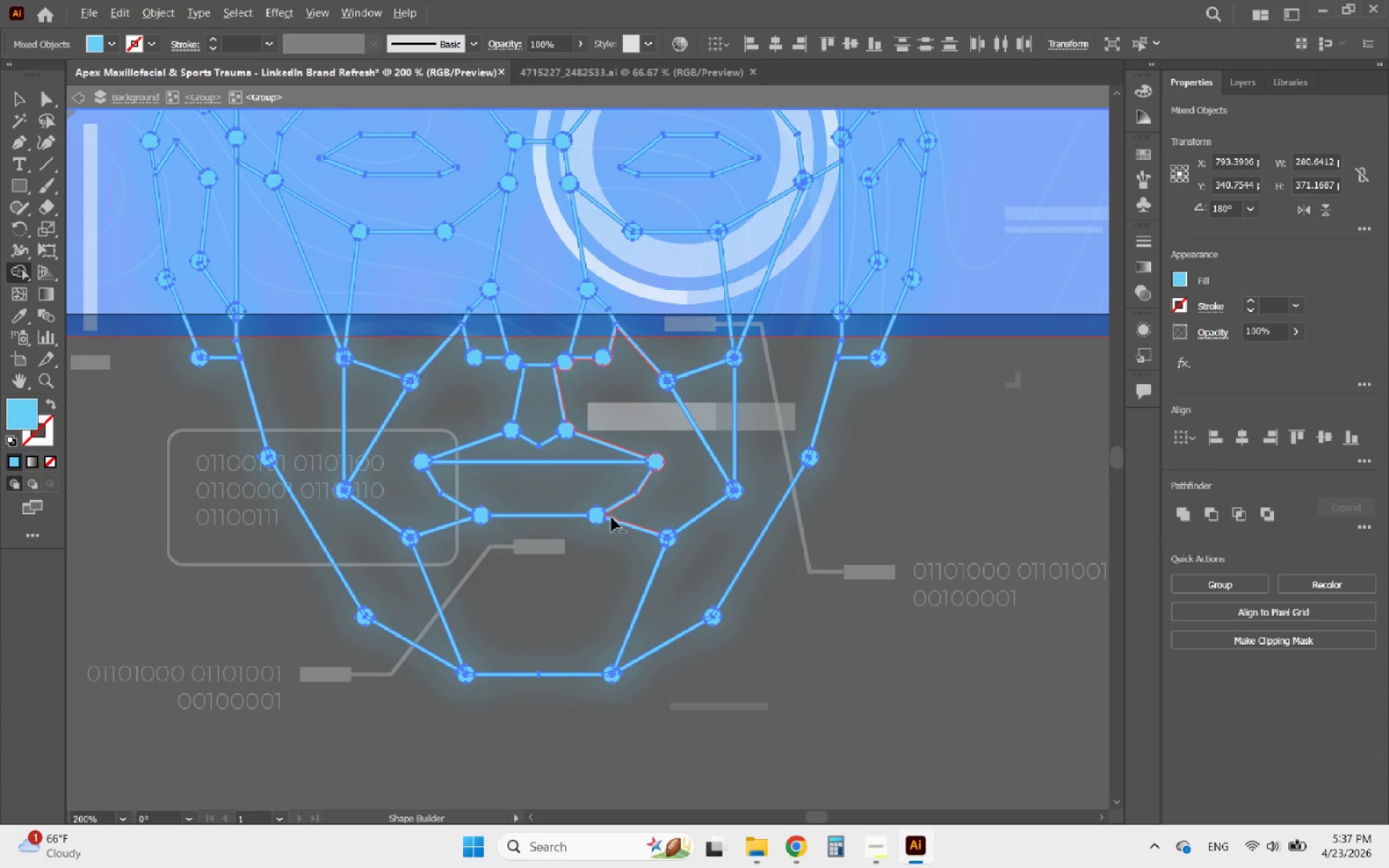 
scroll: coordinate [675, 522], scroll_direction: up, amount: 4.0
 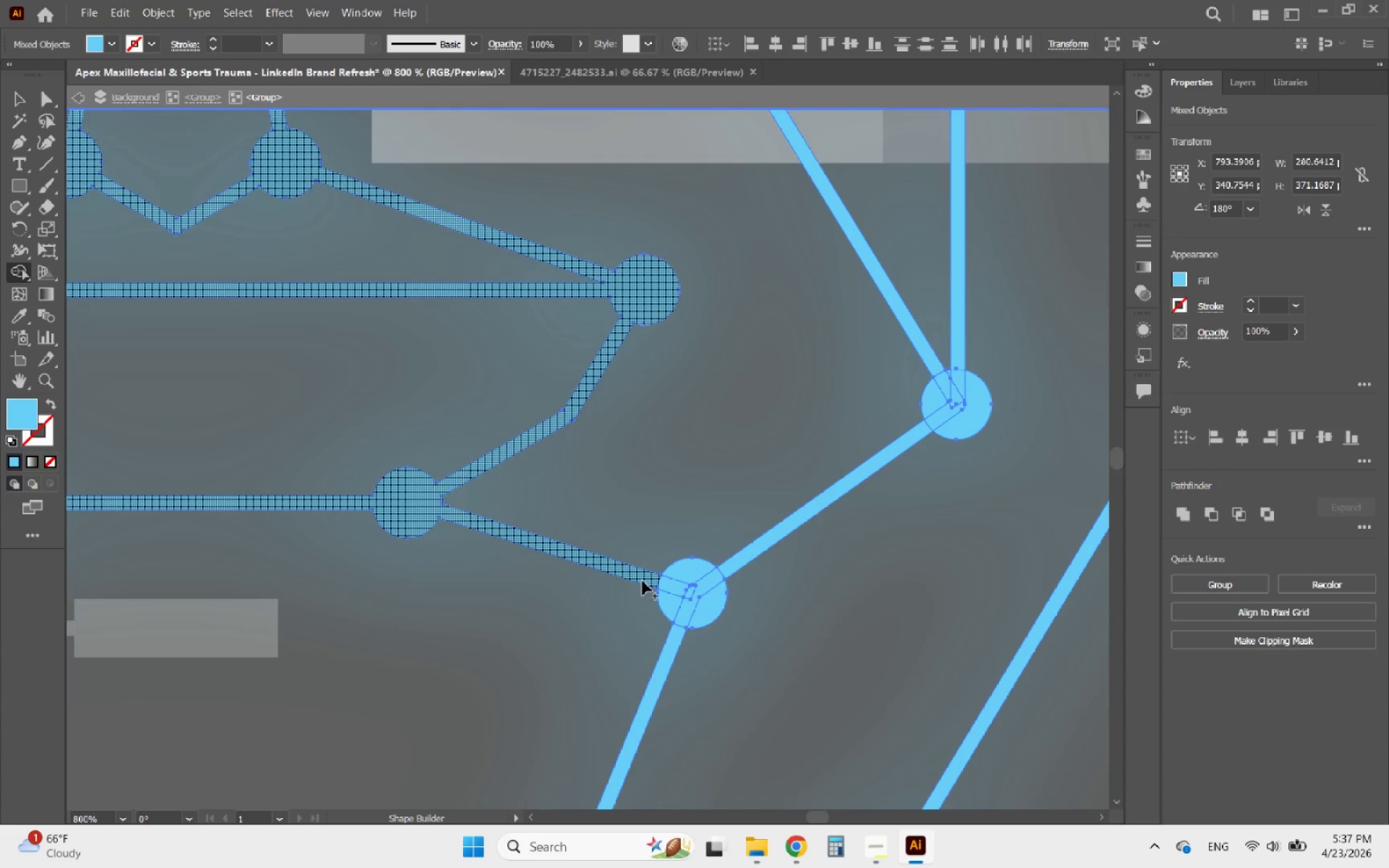 
left_click_drag(start_coordinate=[640, 576], to_coordinate=[712, 602])
 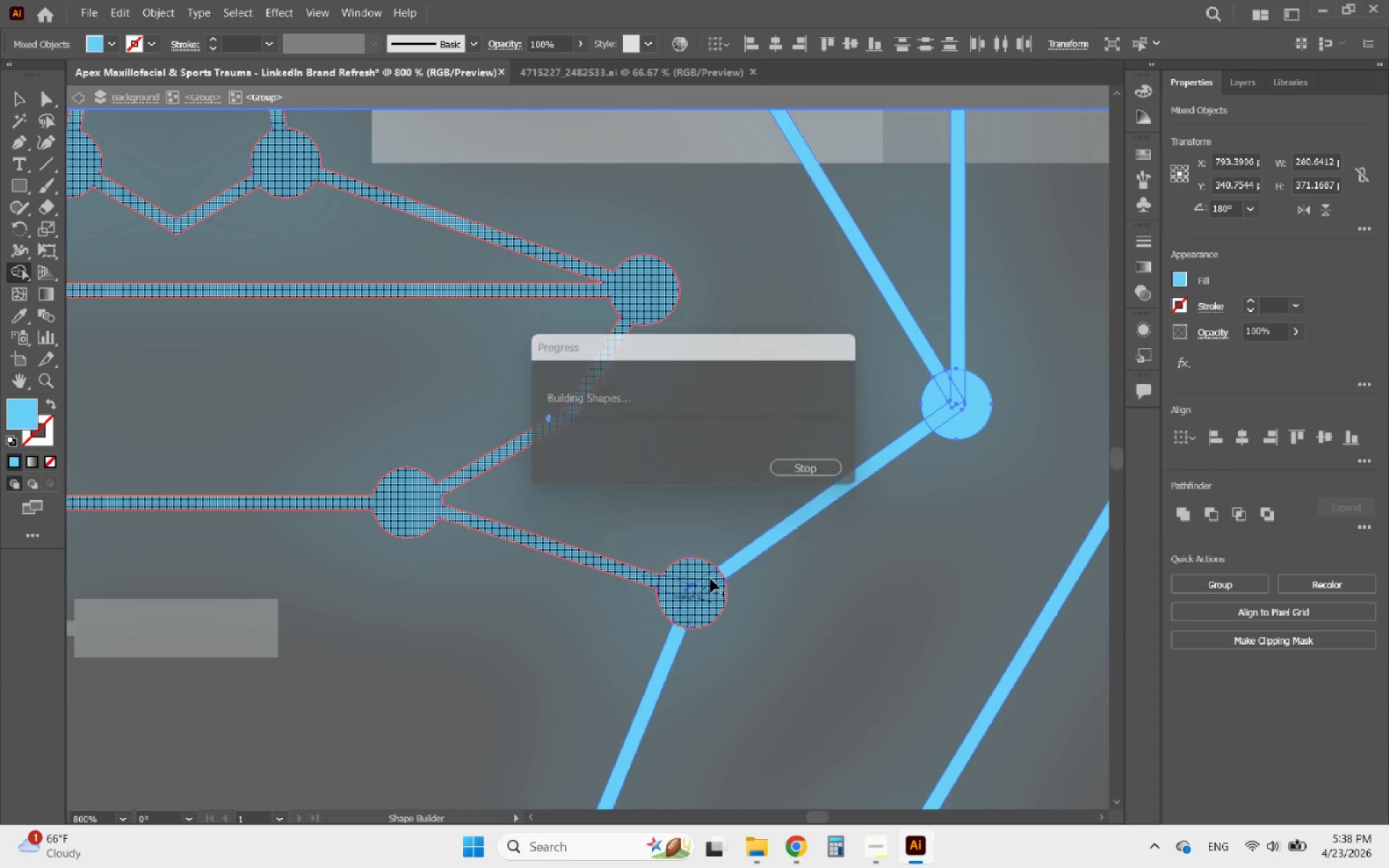 
left_click_drag(start_coordinate=[715, 577], to_coordinate=[679, 628])
 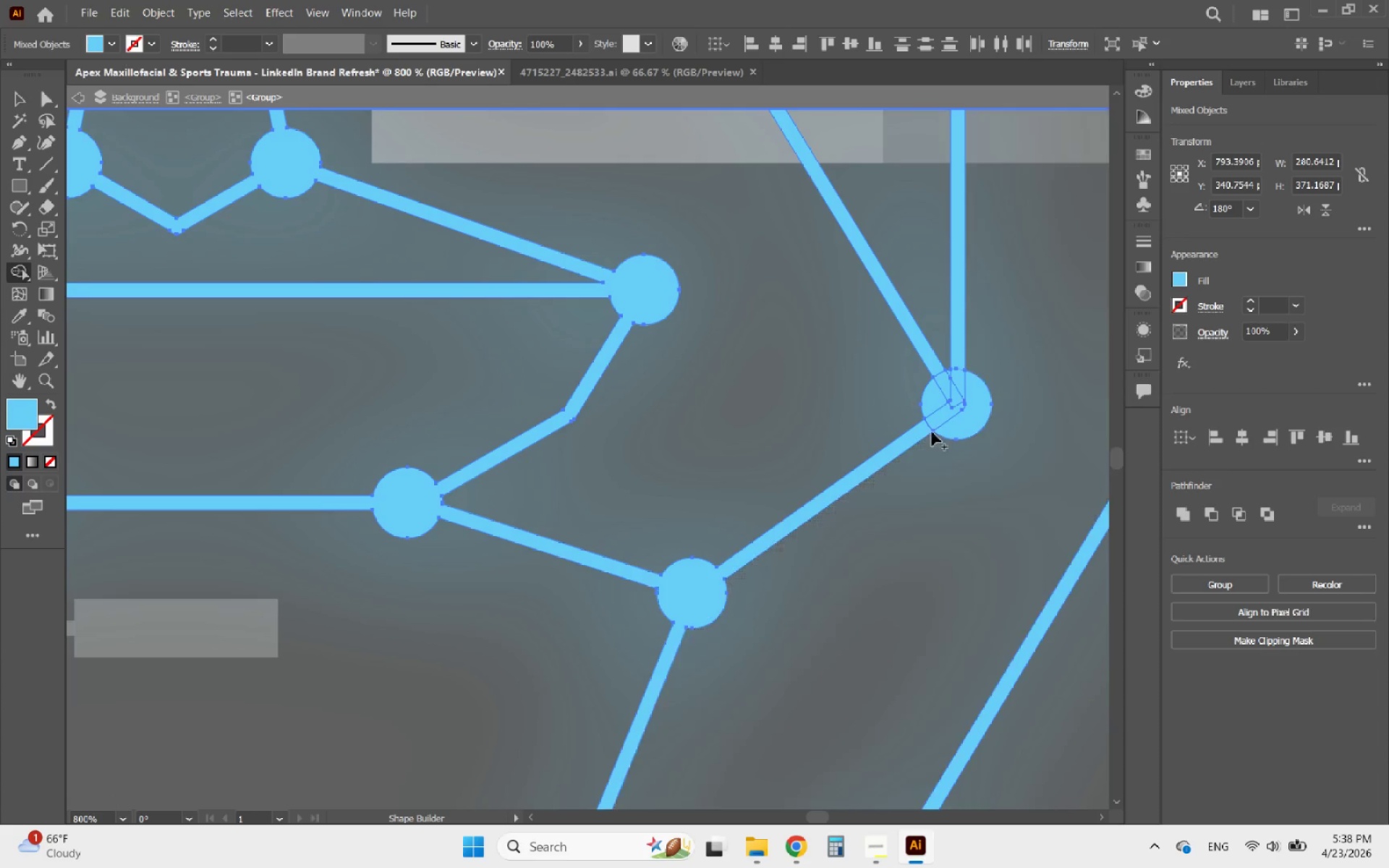 
left_click_drag(start_coordinate=[921, 427], to_coordinate=[937, 367])
 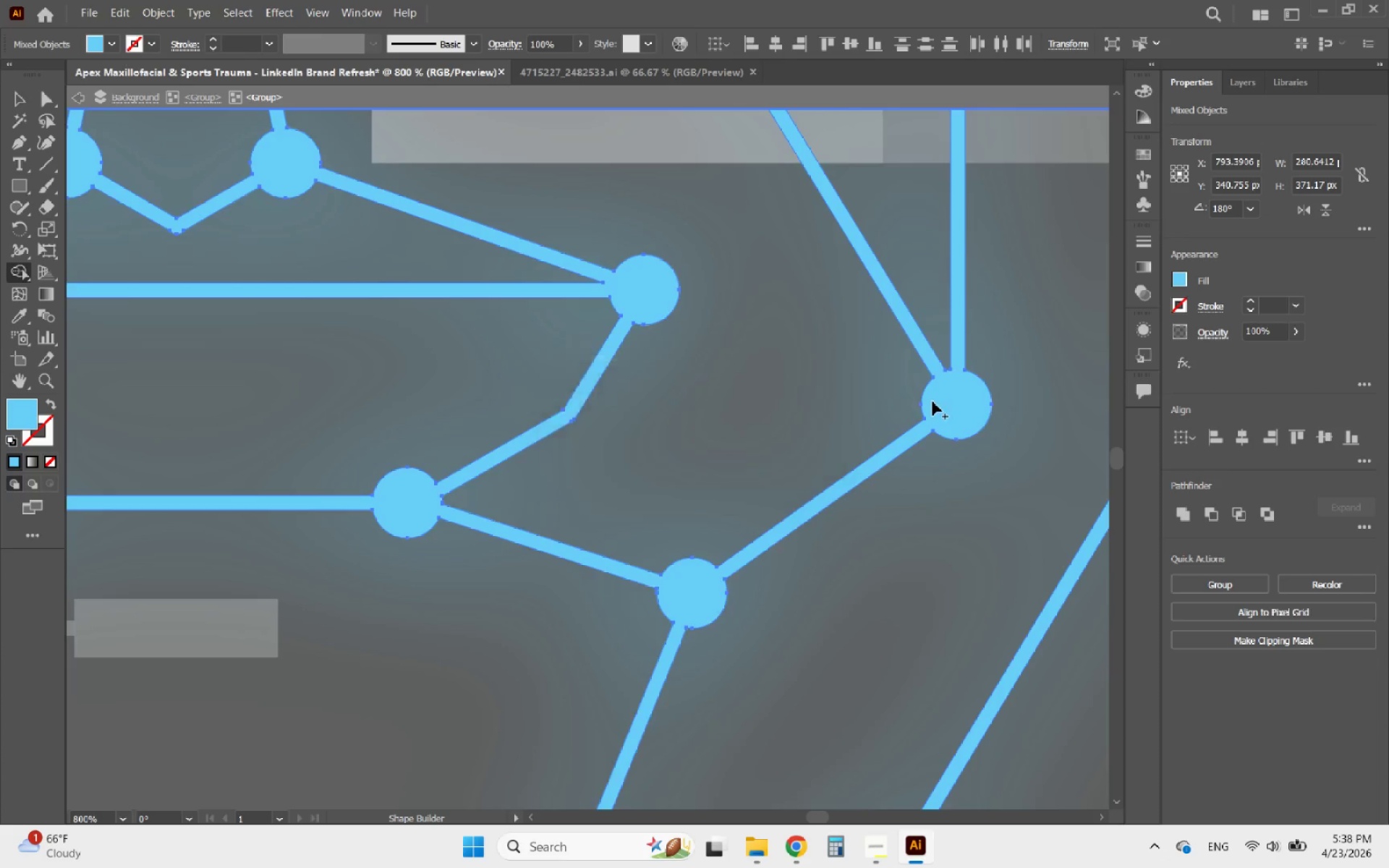 
hold_key(key=AltLeft, duration=1.66)
scroll: coordinate [681, 577], scroll_direction: down, amount: 3.0
 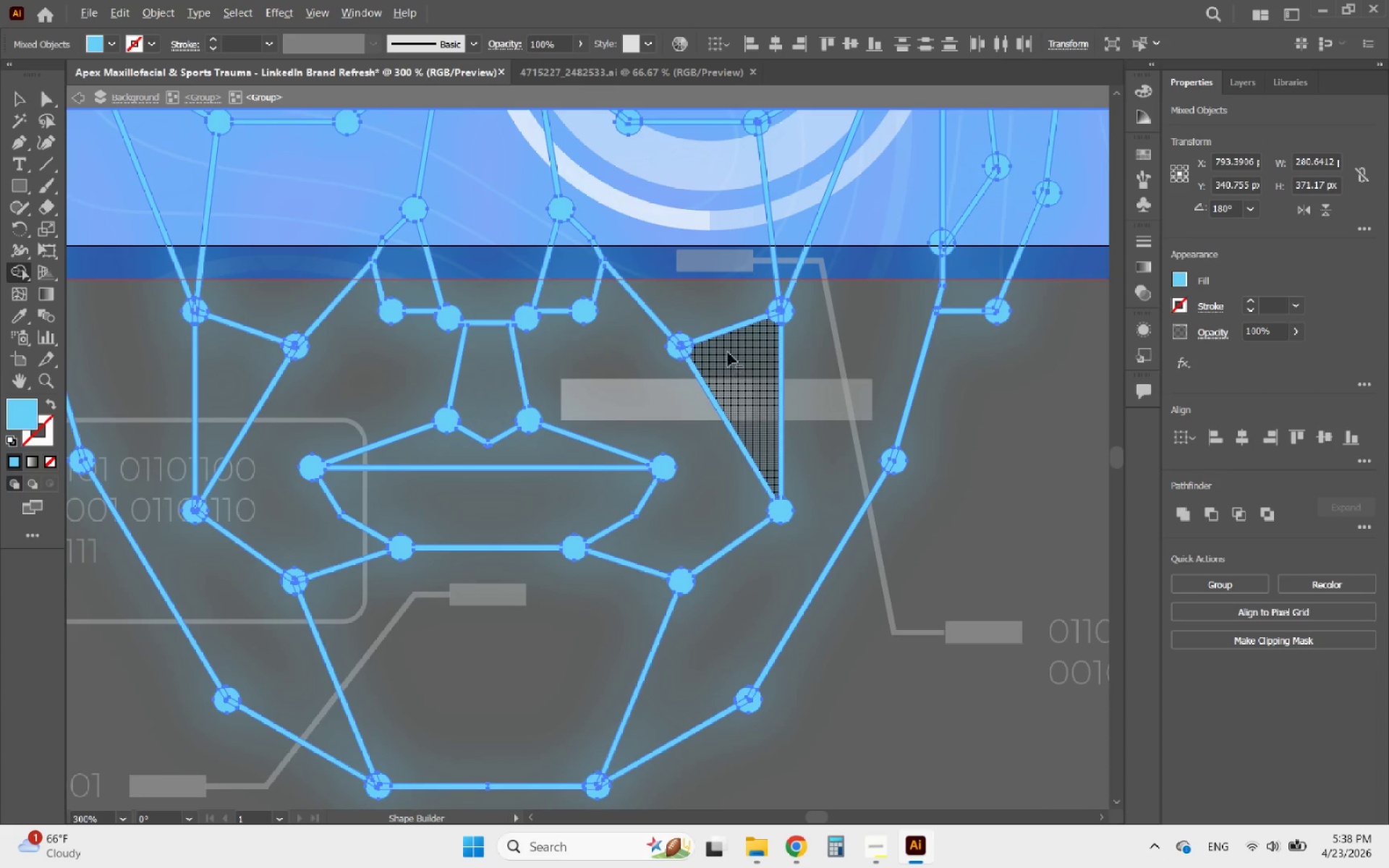 
scroll: coordinate [663, 302], scroll_direction: up, amount: 3.0
 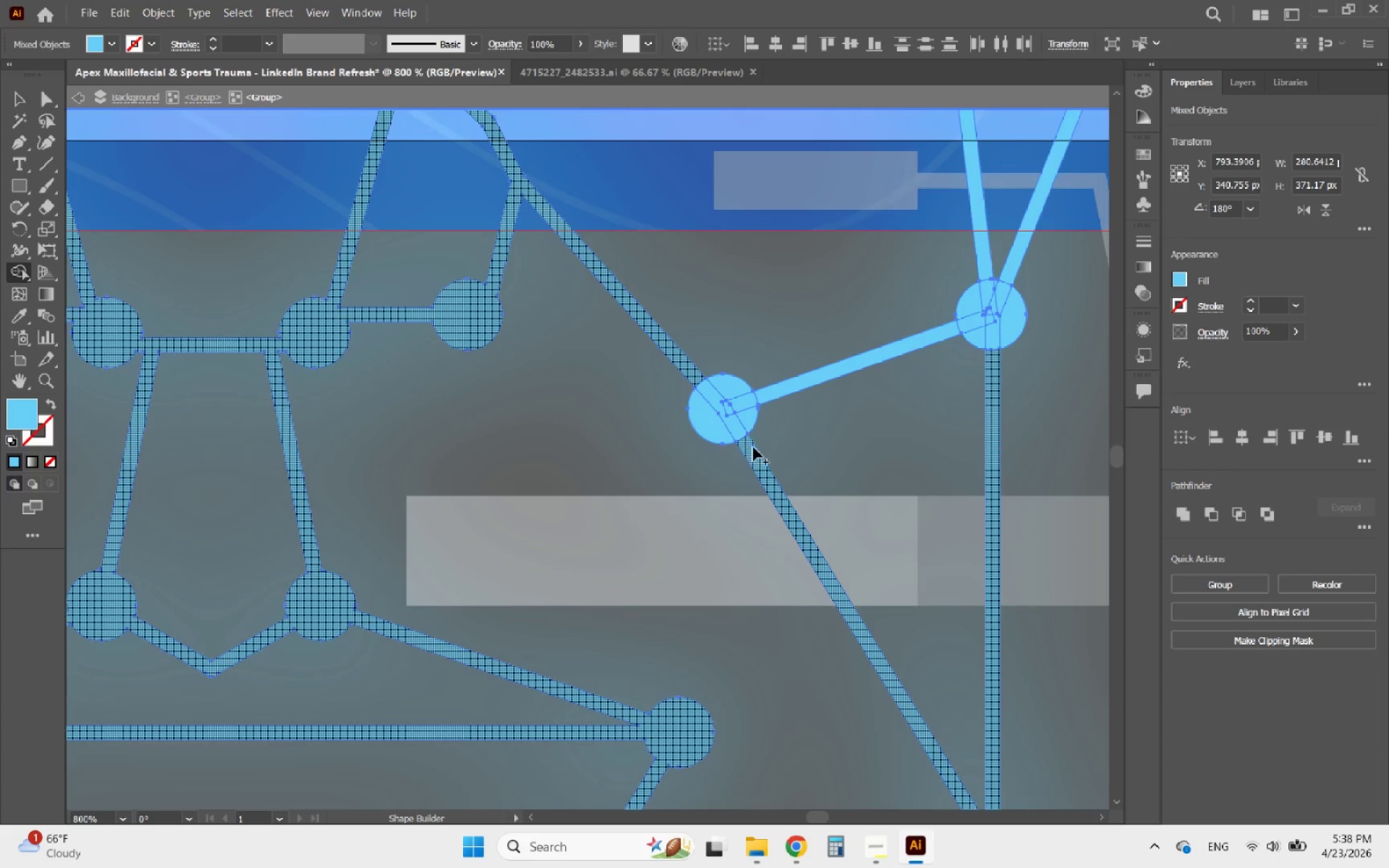 
left_click_drag(start_coordinate=[753, 447], to_coordinate=[765, 392])
 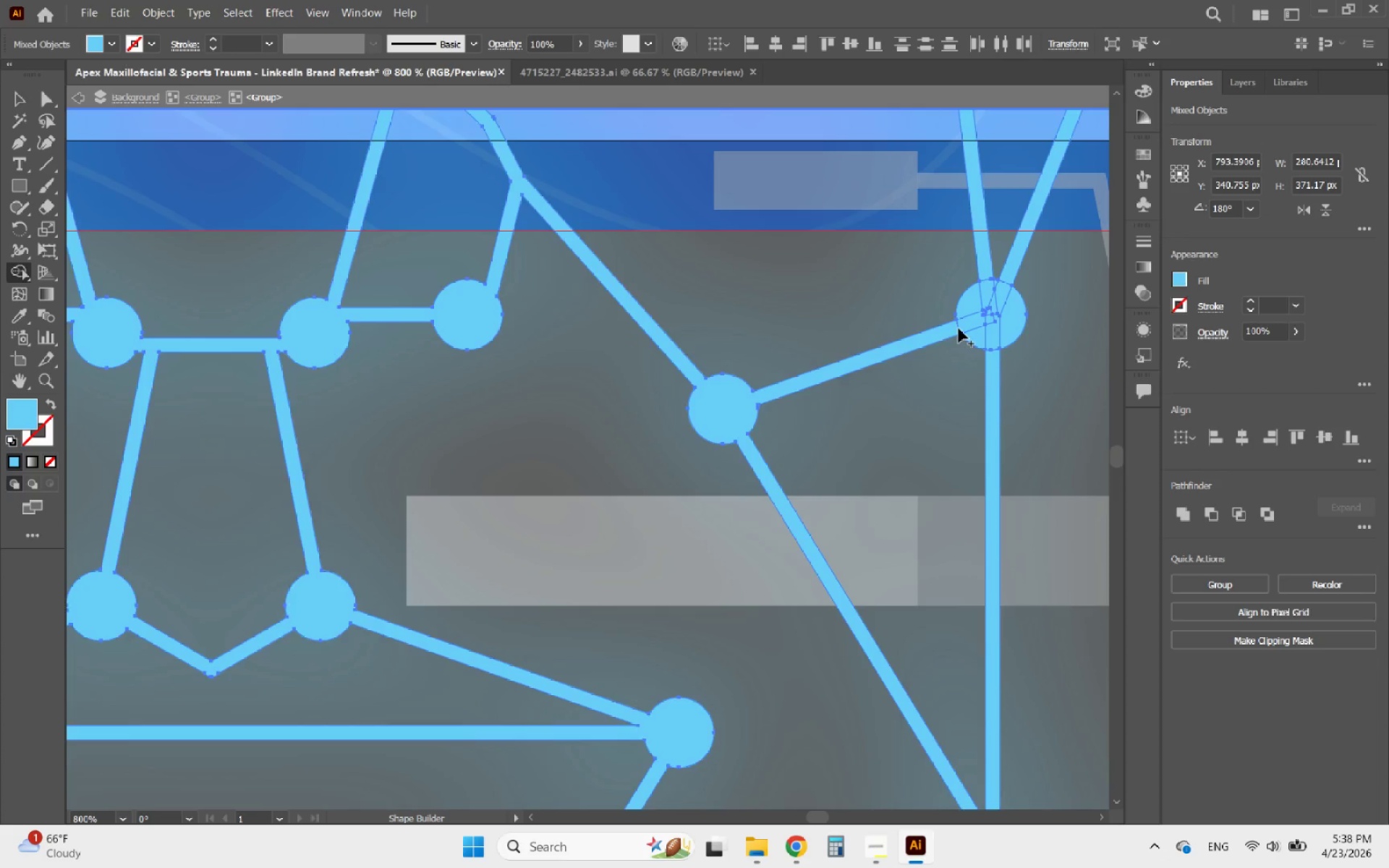 
left_click_drag(start_coordinate=[952, 328], to_coordinate=[992, 300])
 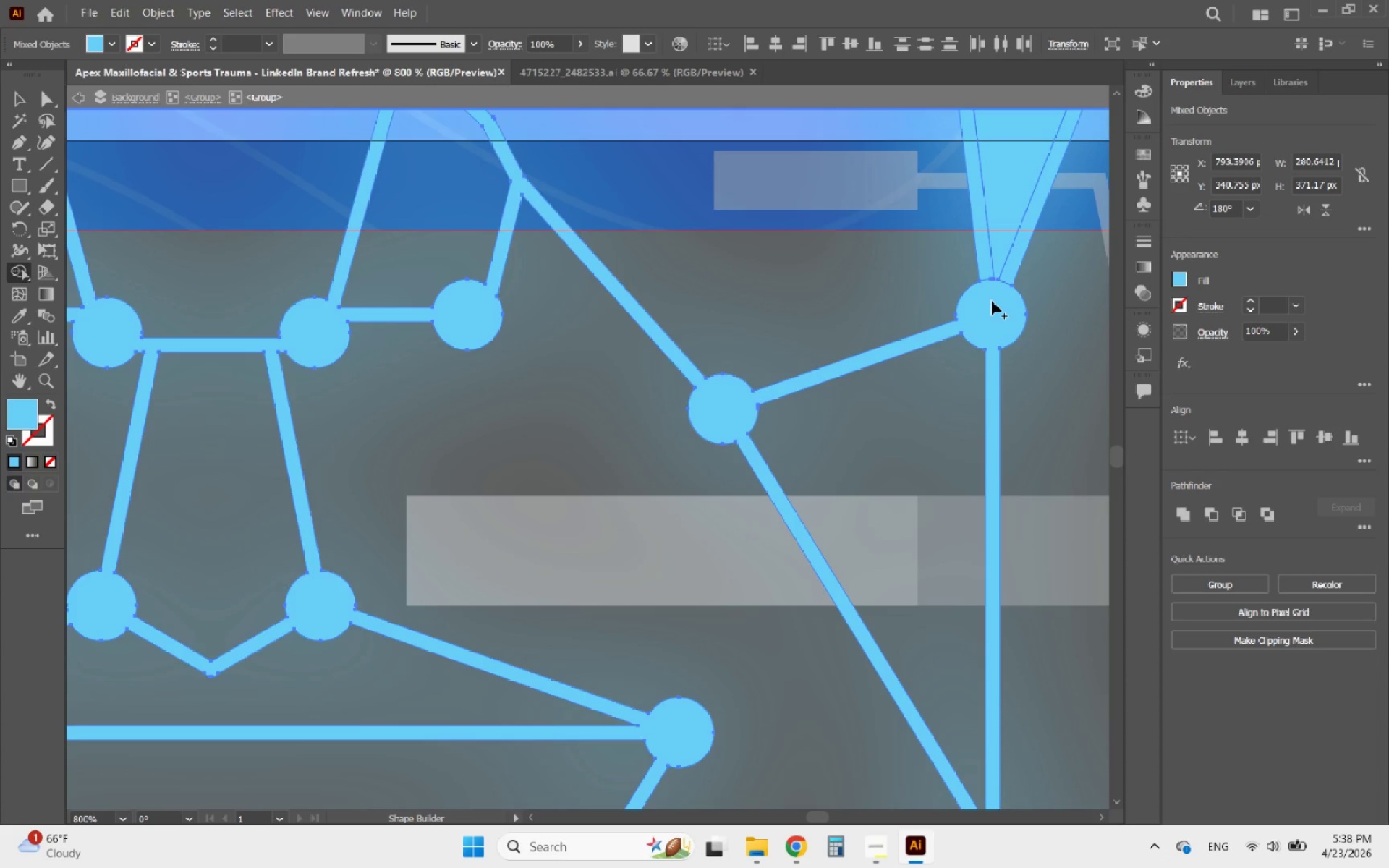 
key(Control+ControlLeft)
 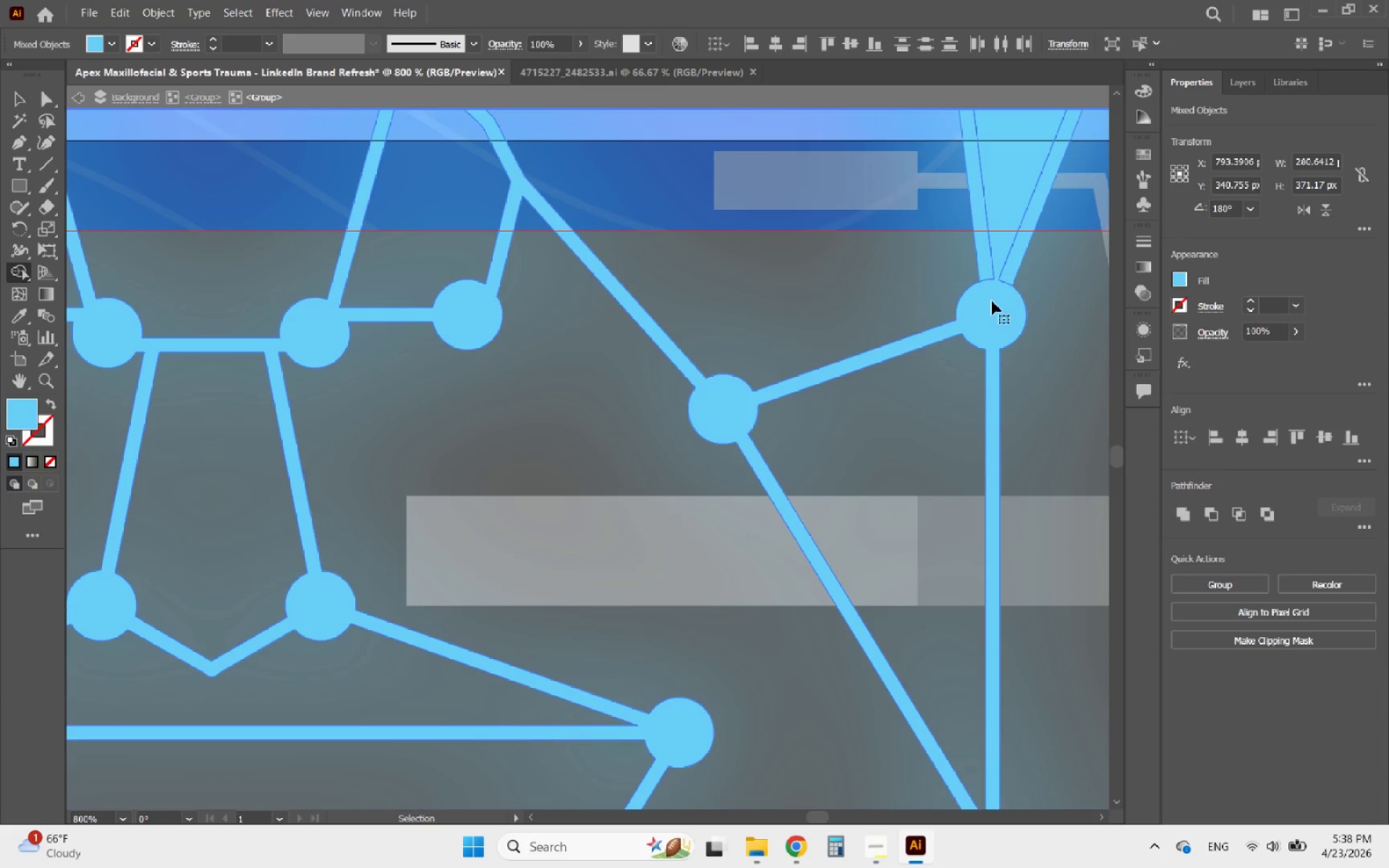 
key(Control+Z)
 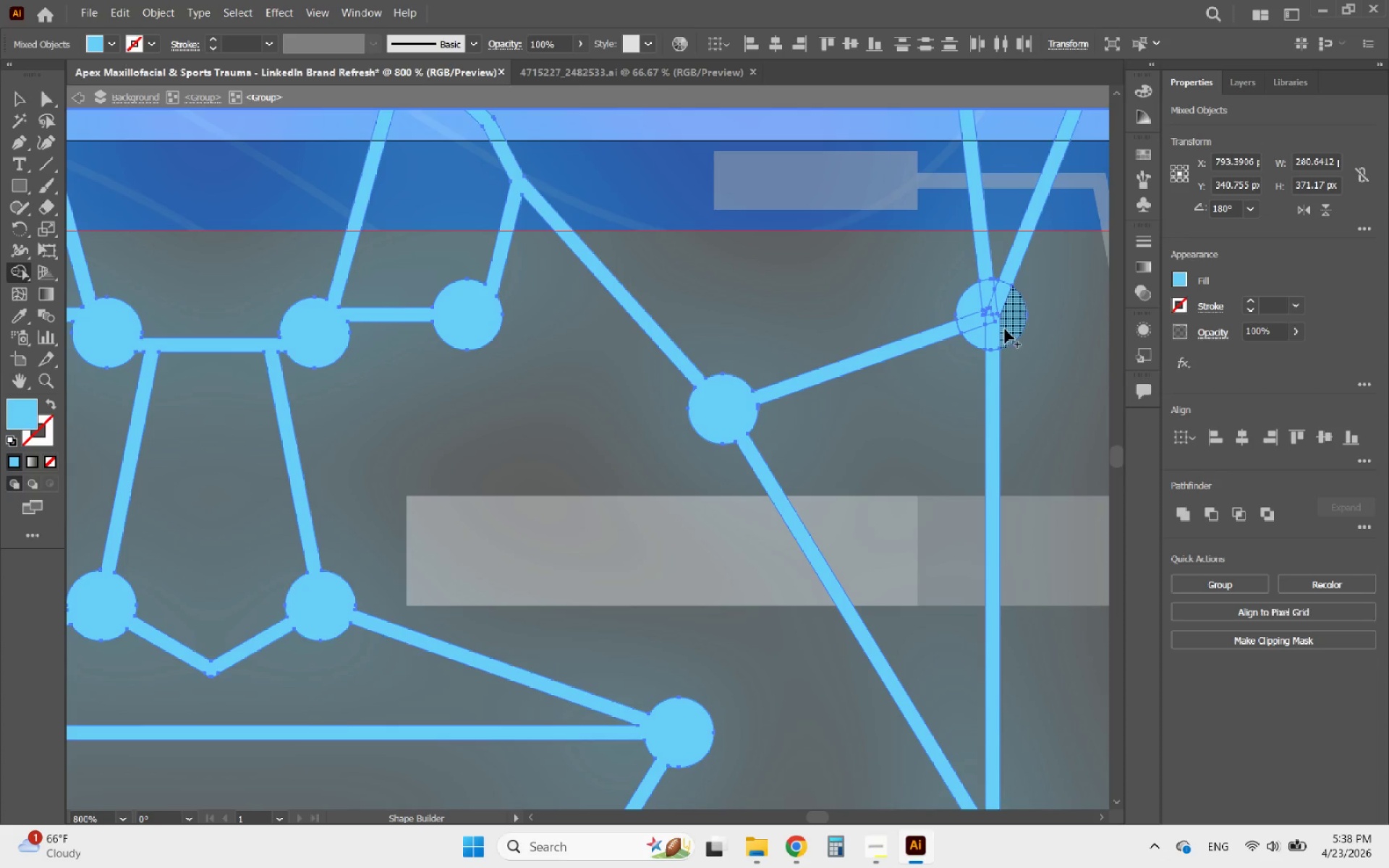 
left_click_drag(start_coordinate=[1008, 329], to_coordinate=[1009, 281])
 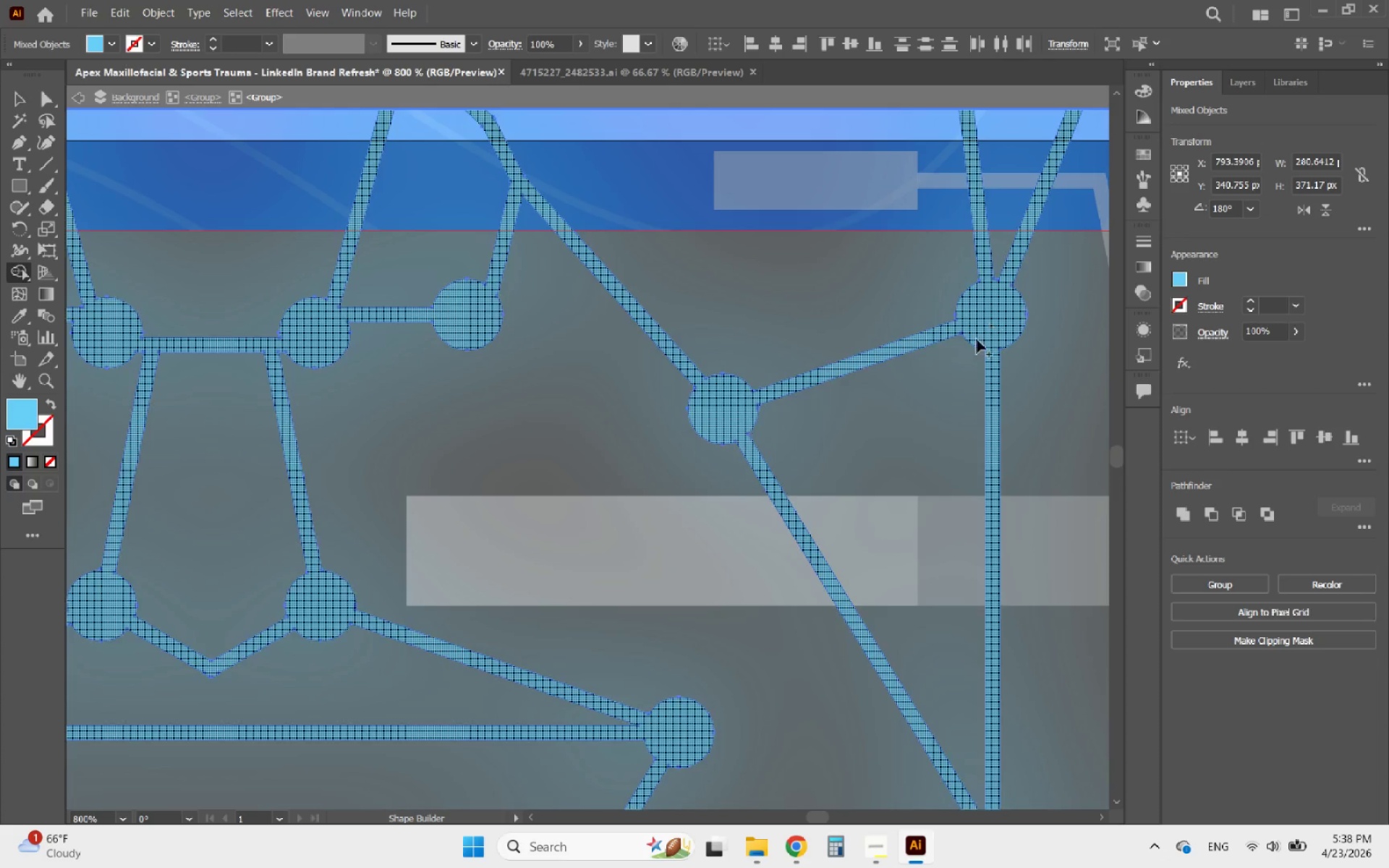 
hold_key(key=AltLeft, duration=2.31)
scroll: coordinate [823, 476], scroll_direction: down, amount: 3.0
 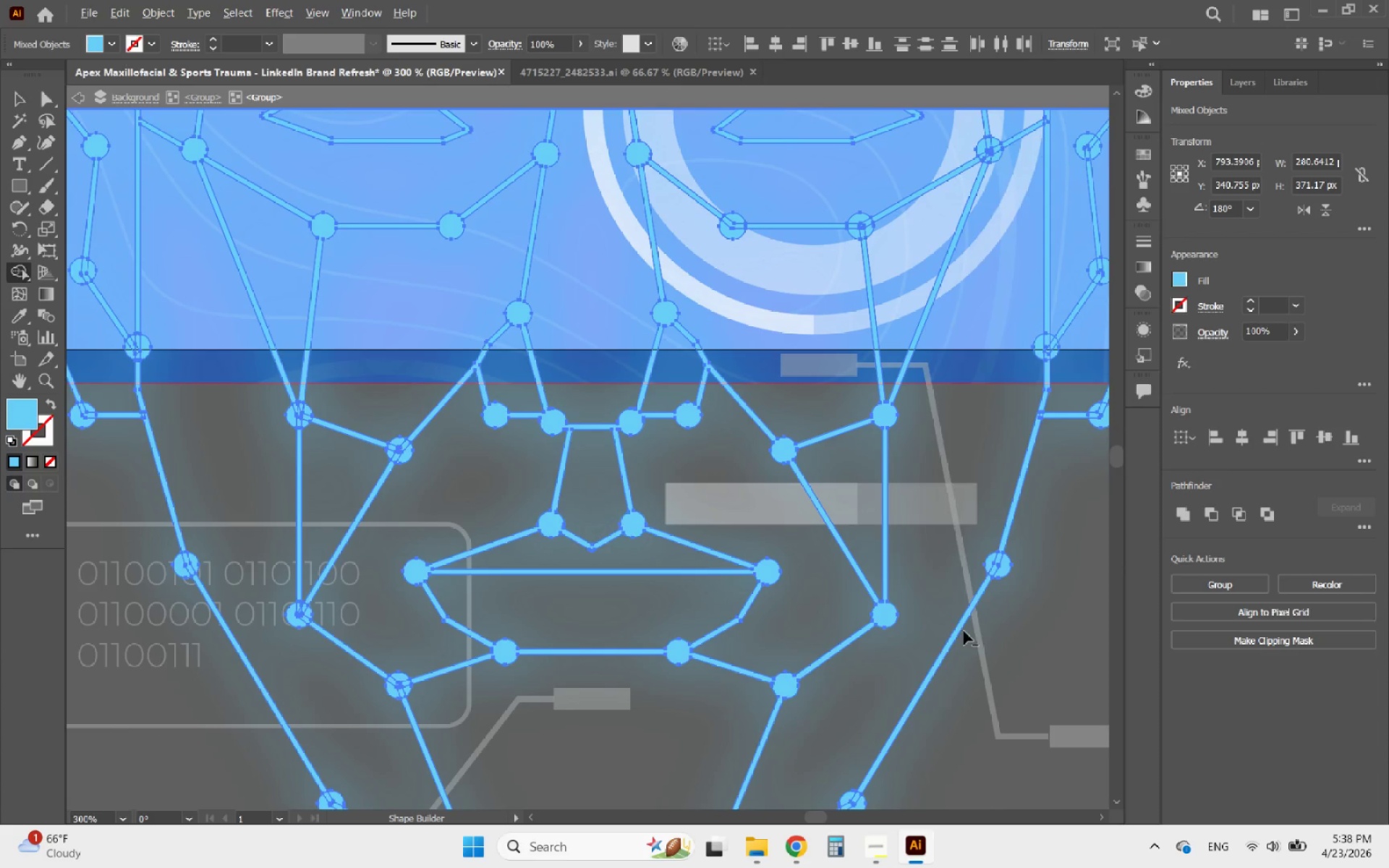 
scroll: coordinate [929, 644], scroll_direction: up, amount: 2.0
 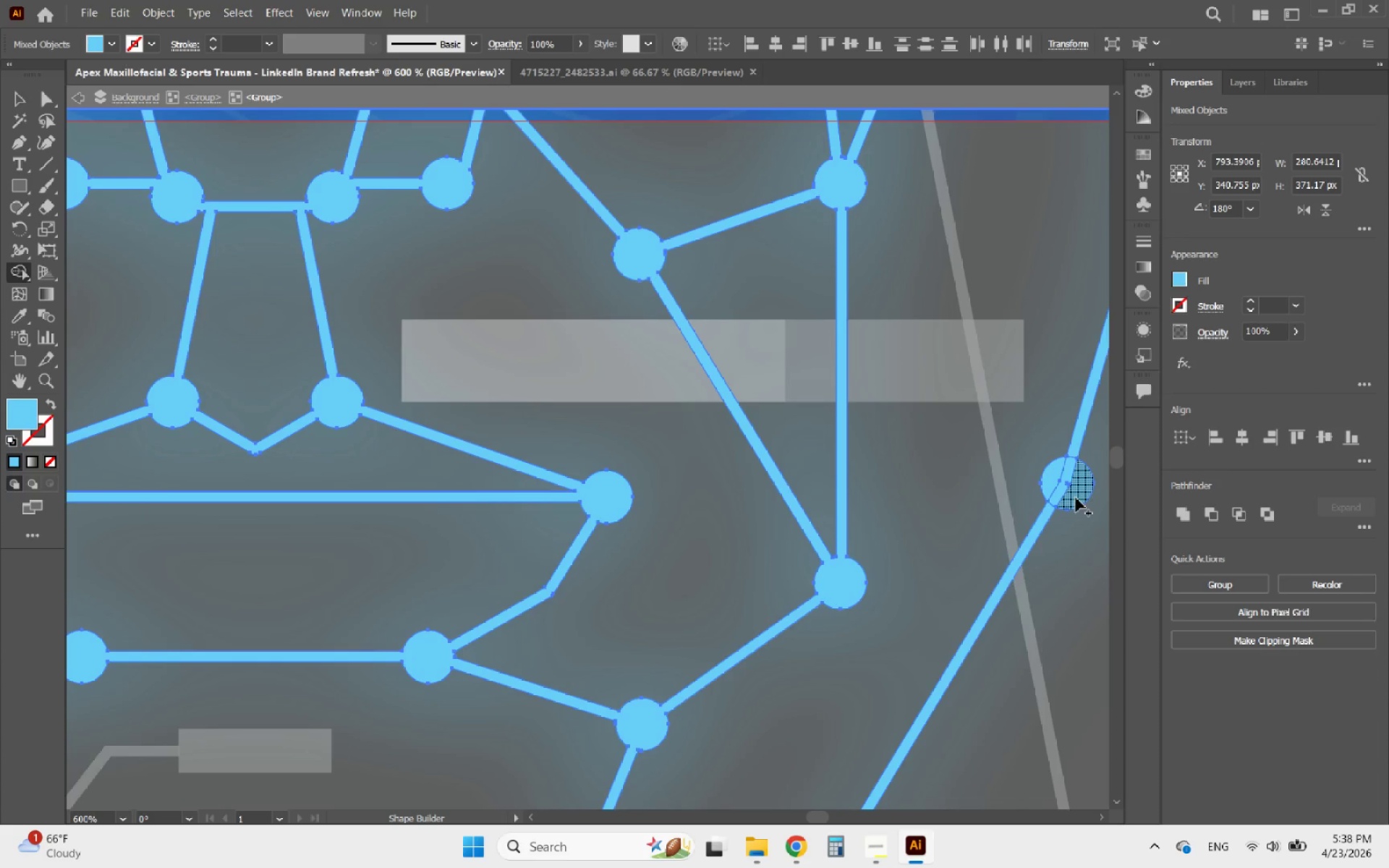 
left_click_drag(start_coordinate=[1075, 490], to_coordinate=[1048, 509])
 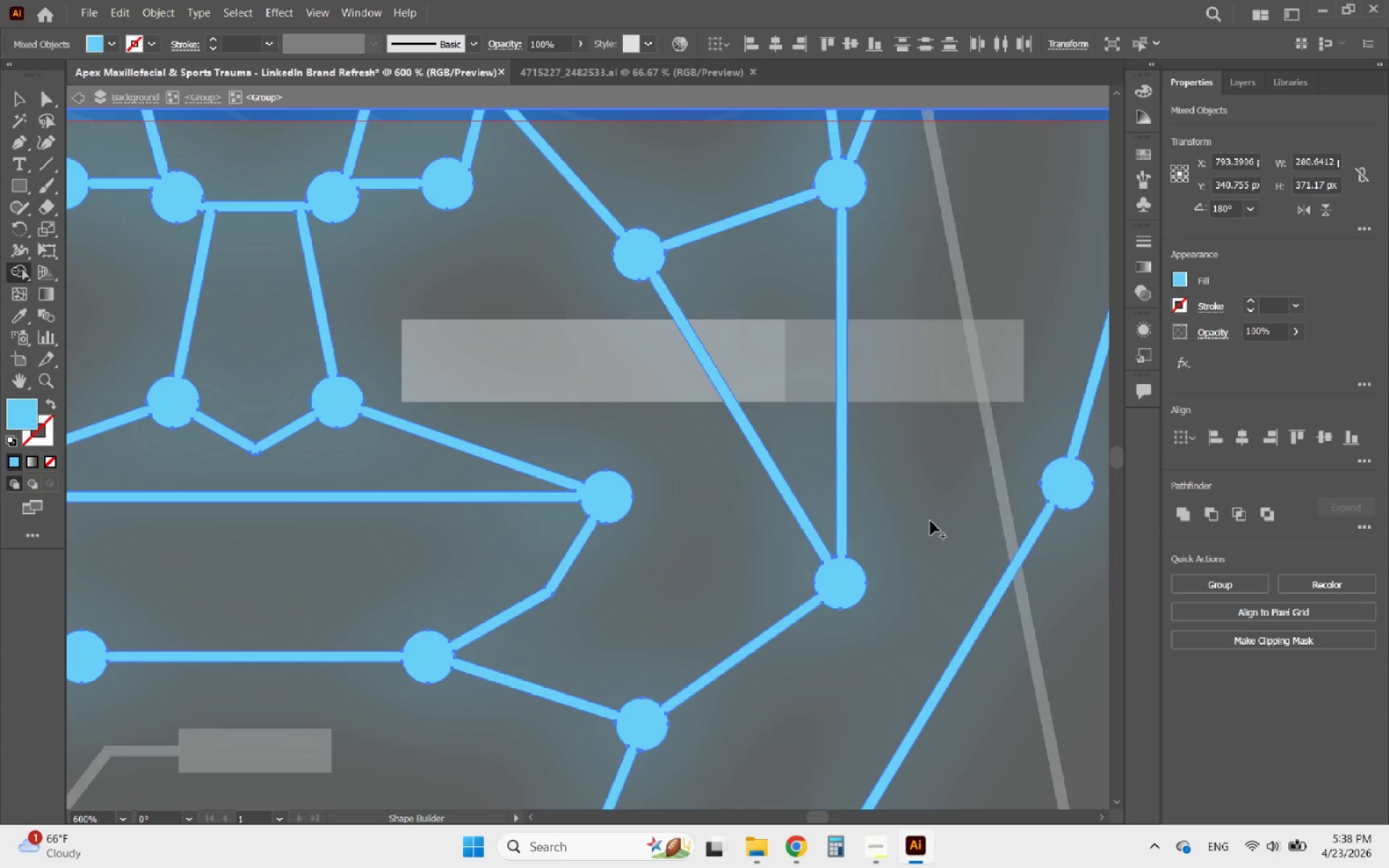 
key(Alt+AltLeft)
 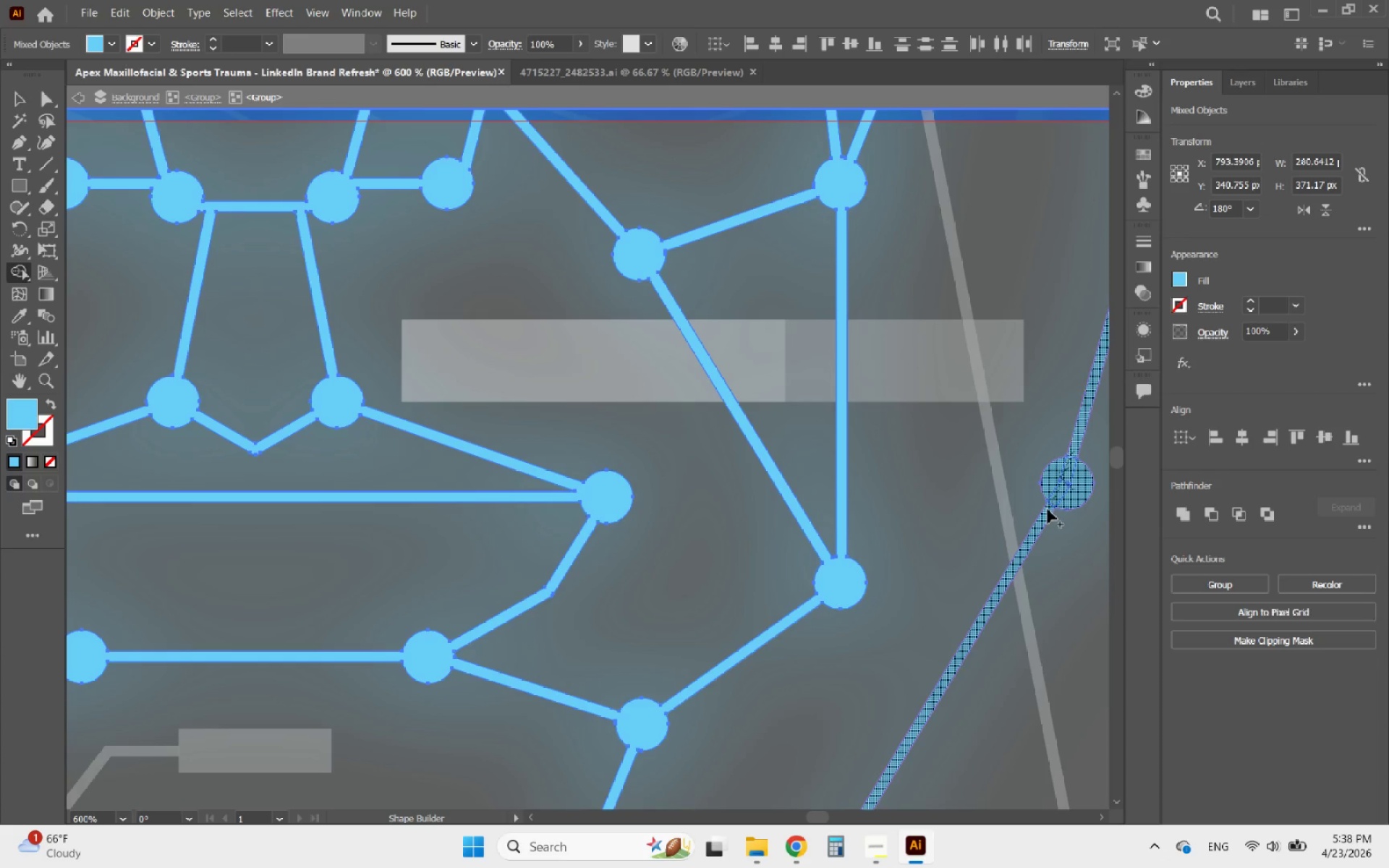 
hold_key(key=AltLeft, duration=1.53)
scroll: coordinate [441, 548], scroll_direction: down, amount: 2.0
 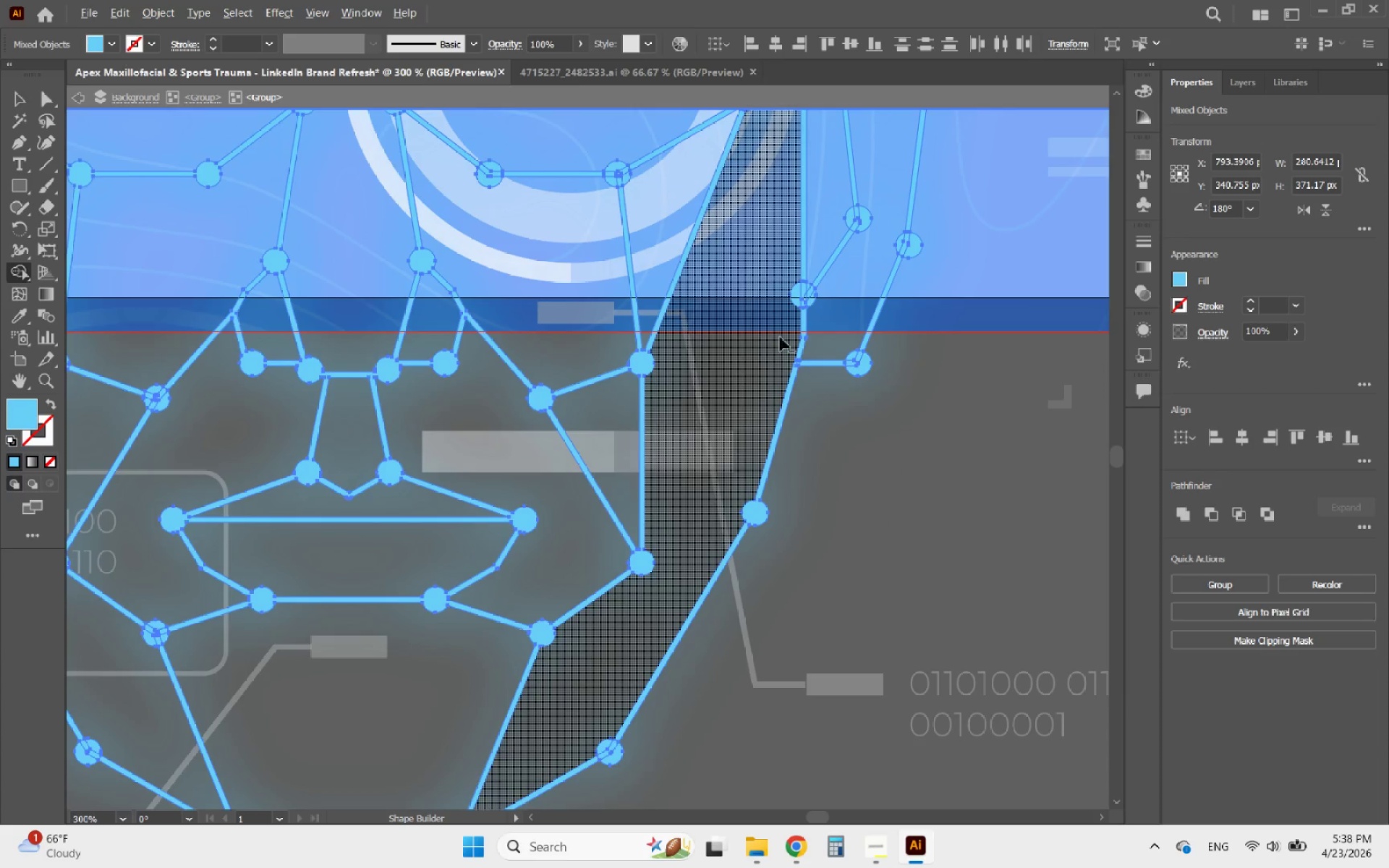 
scroll: coordinate [828, 289], scroll_direction: up, amount: 3.0
 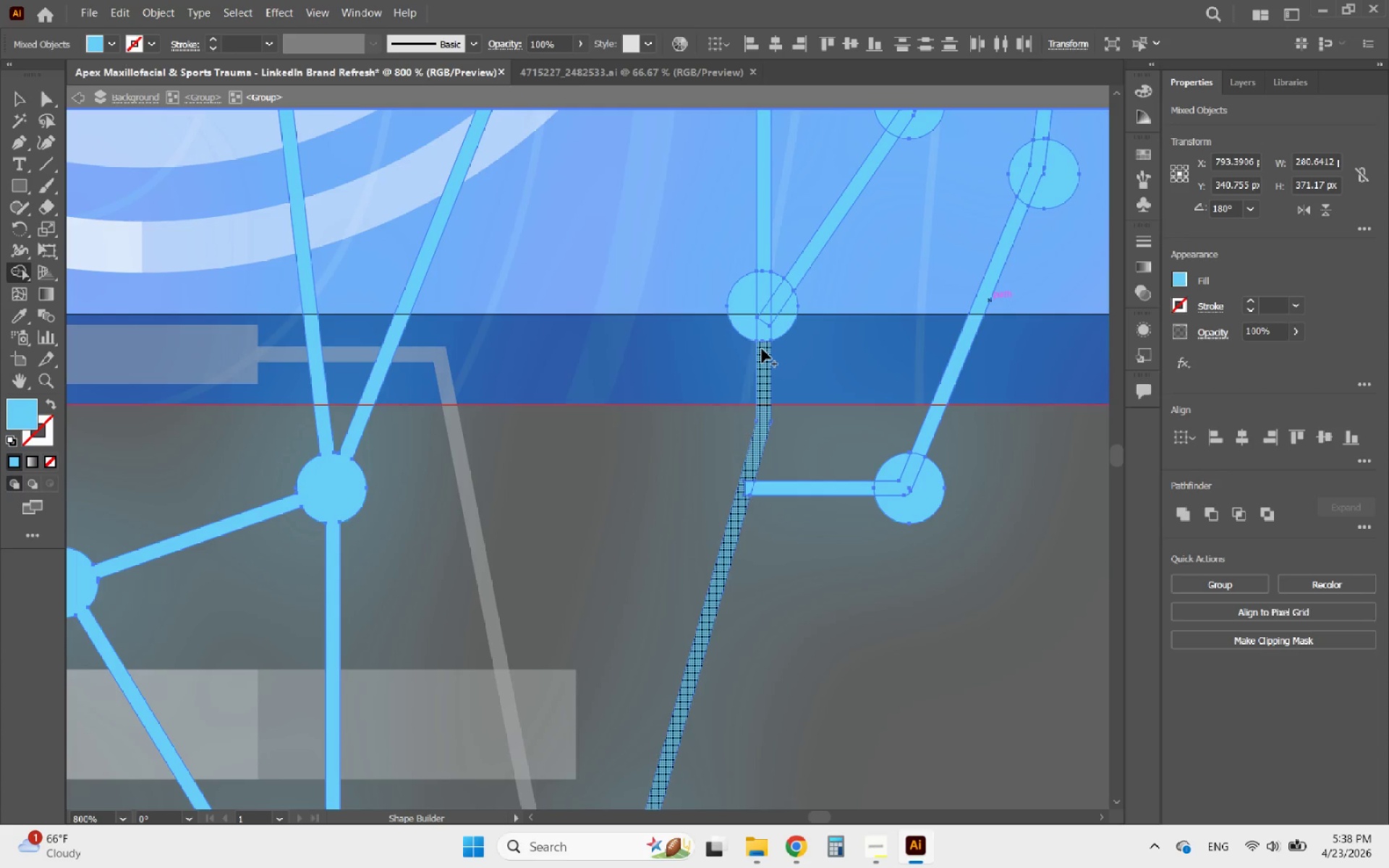 
left_click_drag(start_coordinate=[763, 349], to_coordinate=[765, 263])
 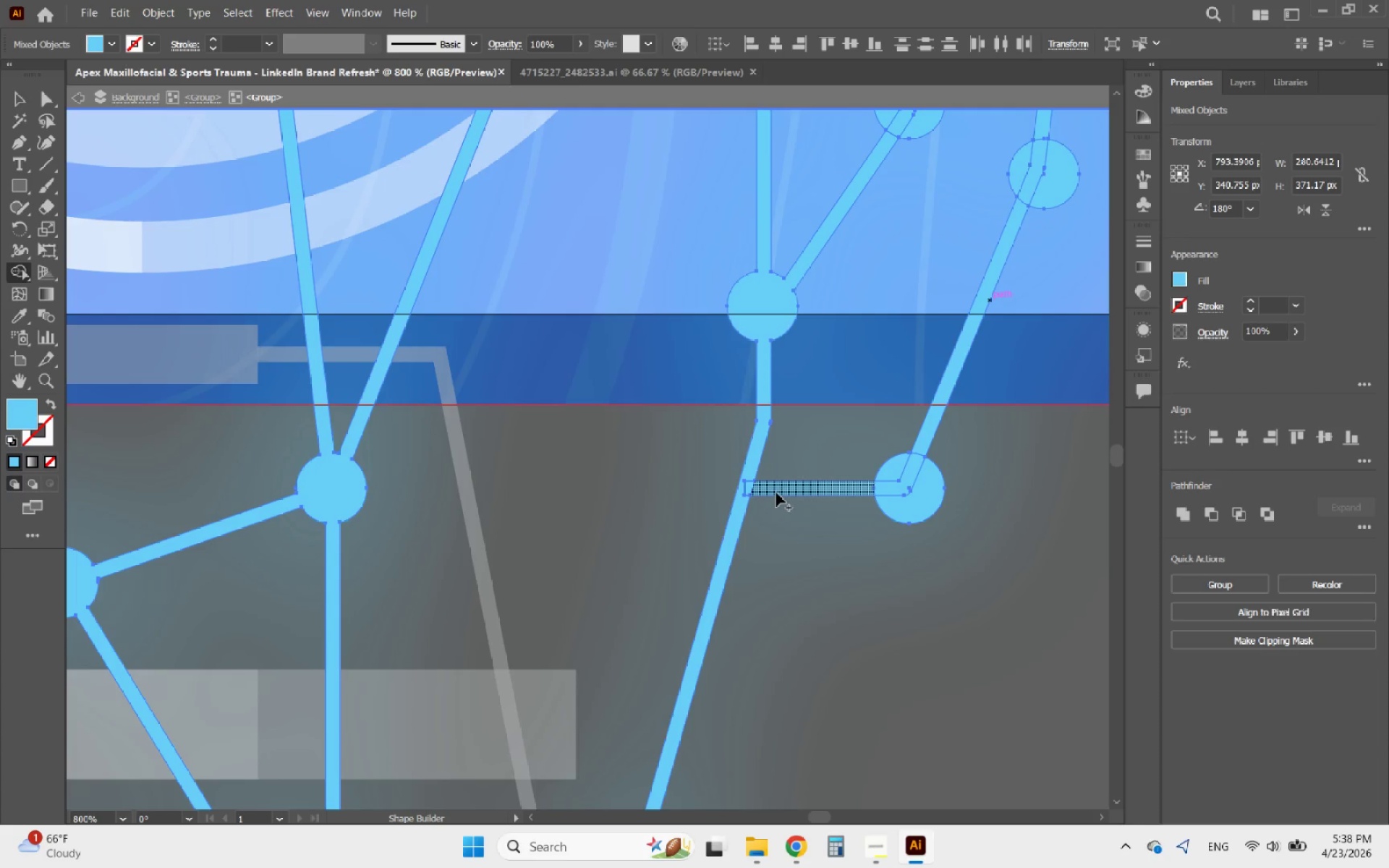 
left_click_drag(start_coordinate=[759, 490], to_coordinate=[743, 489])
 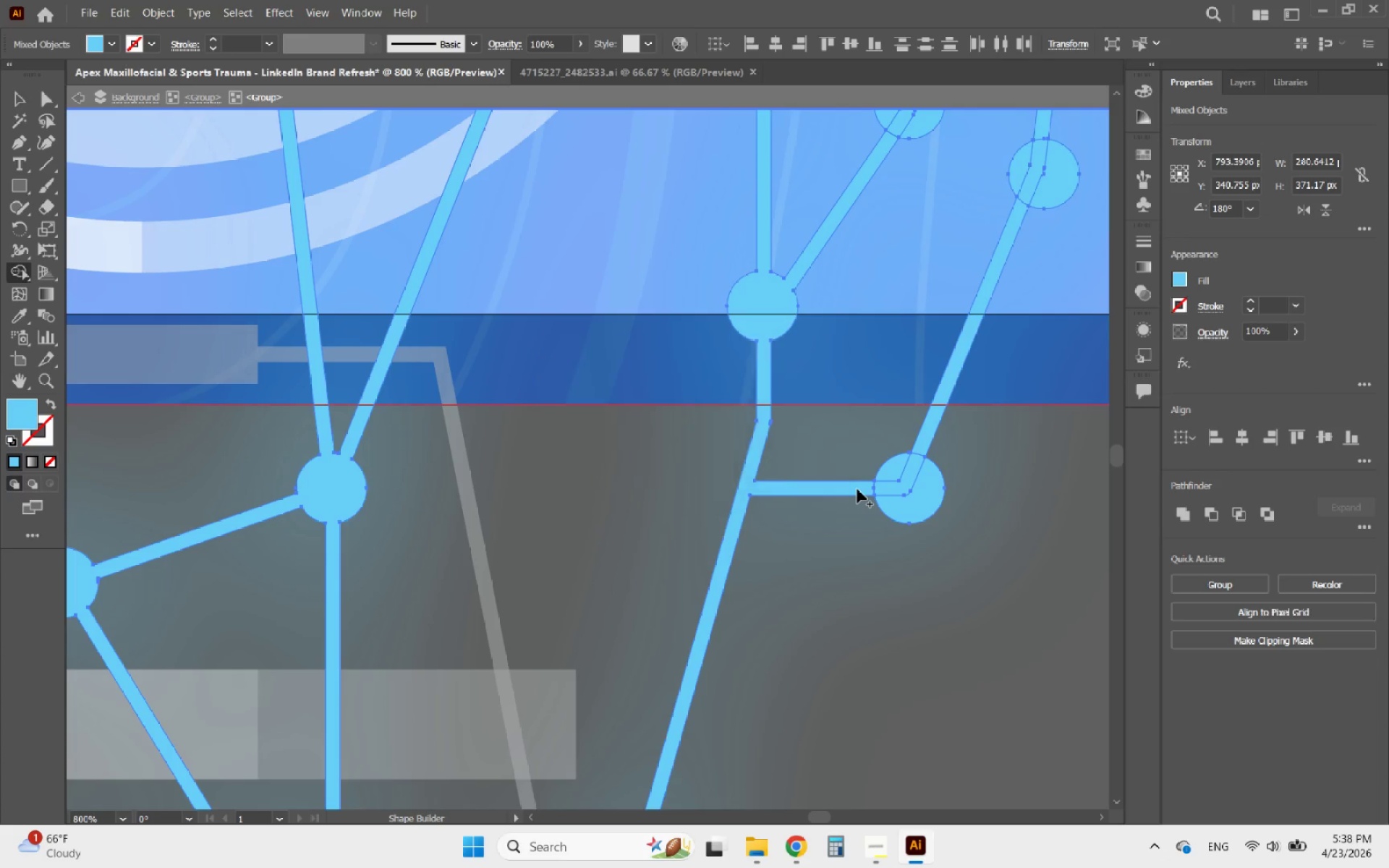 
left_click_drag(start_coordinate=[862, 486], to_coordinate=[925, 441])
 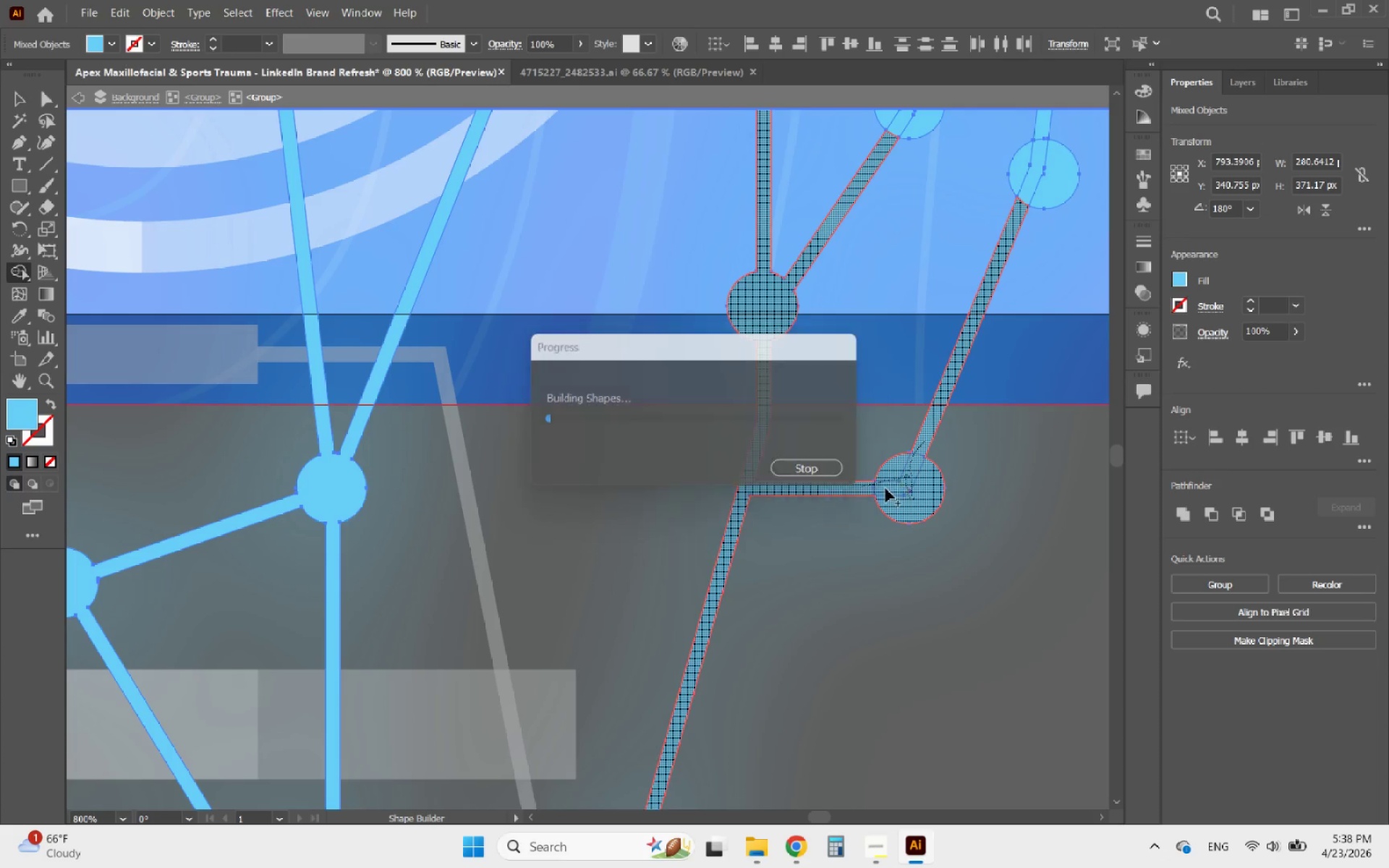 
hold_key(key=AltLeft, duration=1.28)
scroll: coordinate [848, 522], scroll_direction: down, amount: 2.0
 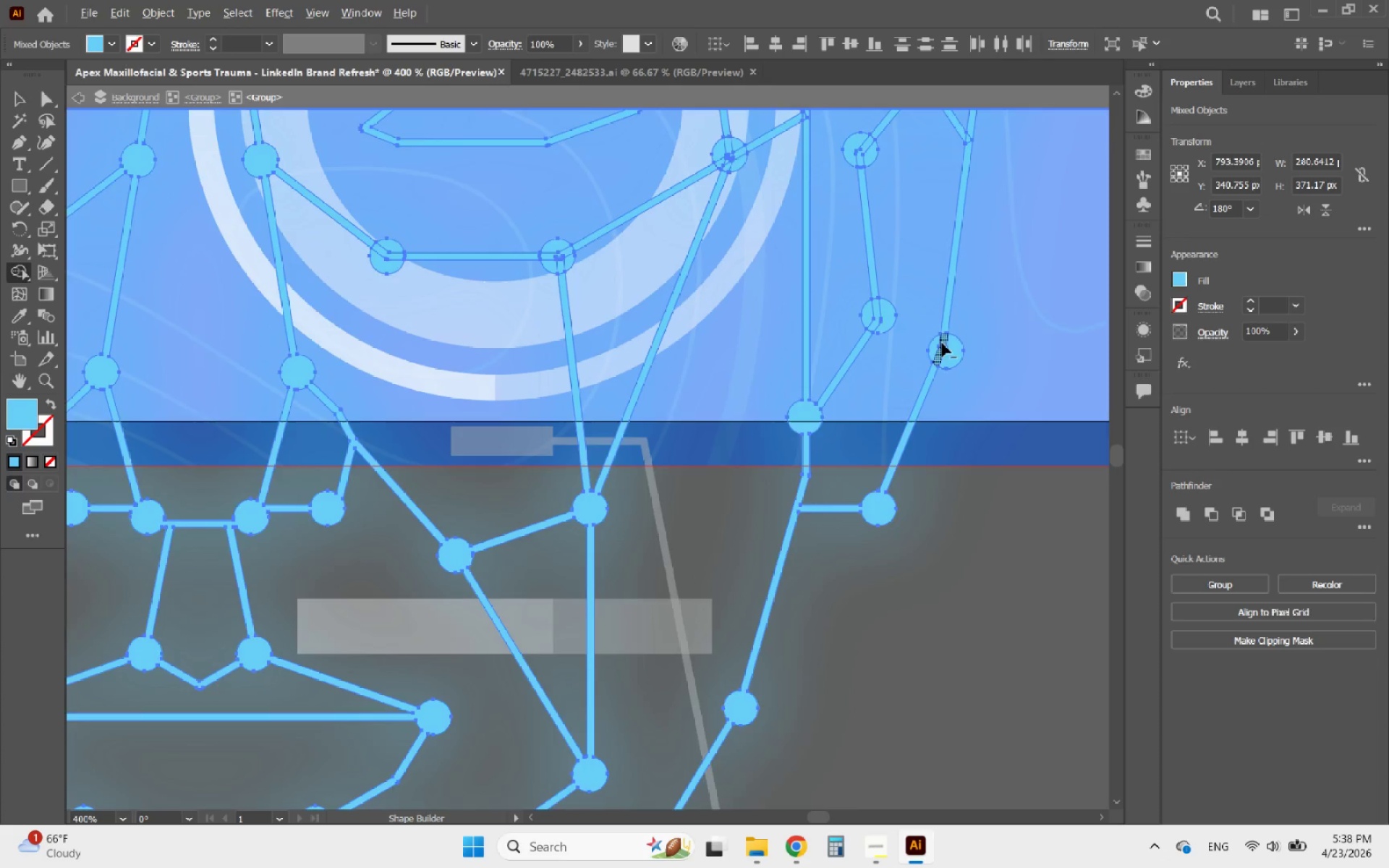 
scroll: coordinate [961, 312], scroll_direction: up, amount: 2.0
 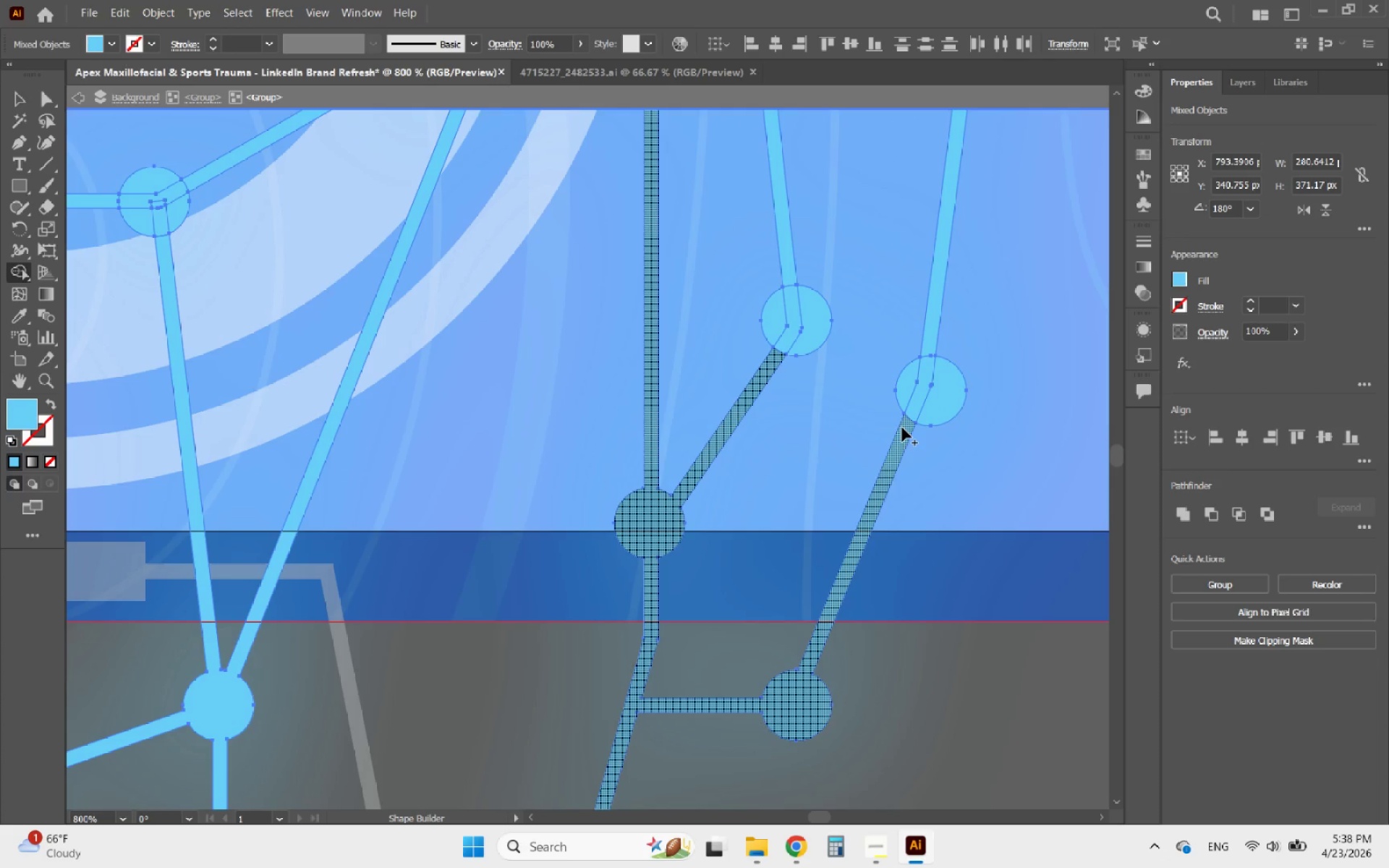 
left_click_drag(start_coordinate=[904, 428], to_coordinate=[940, 380])
 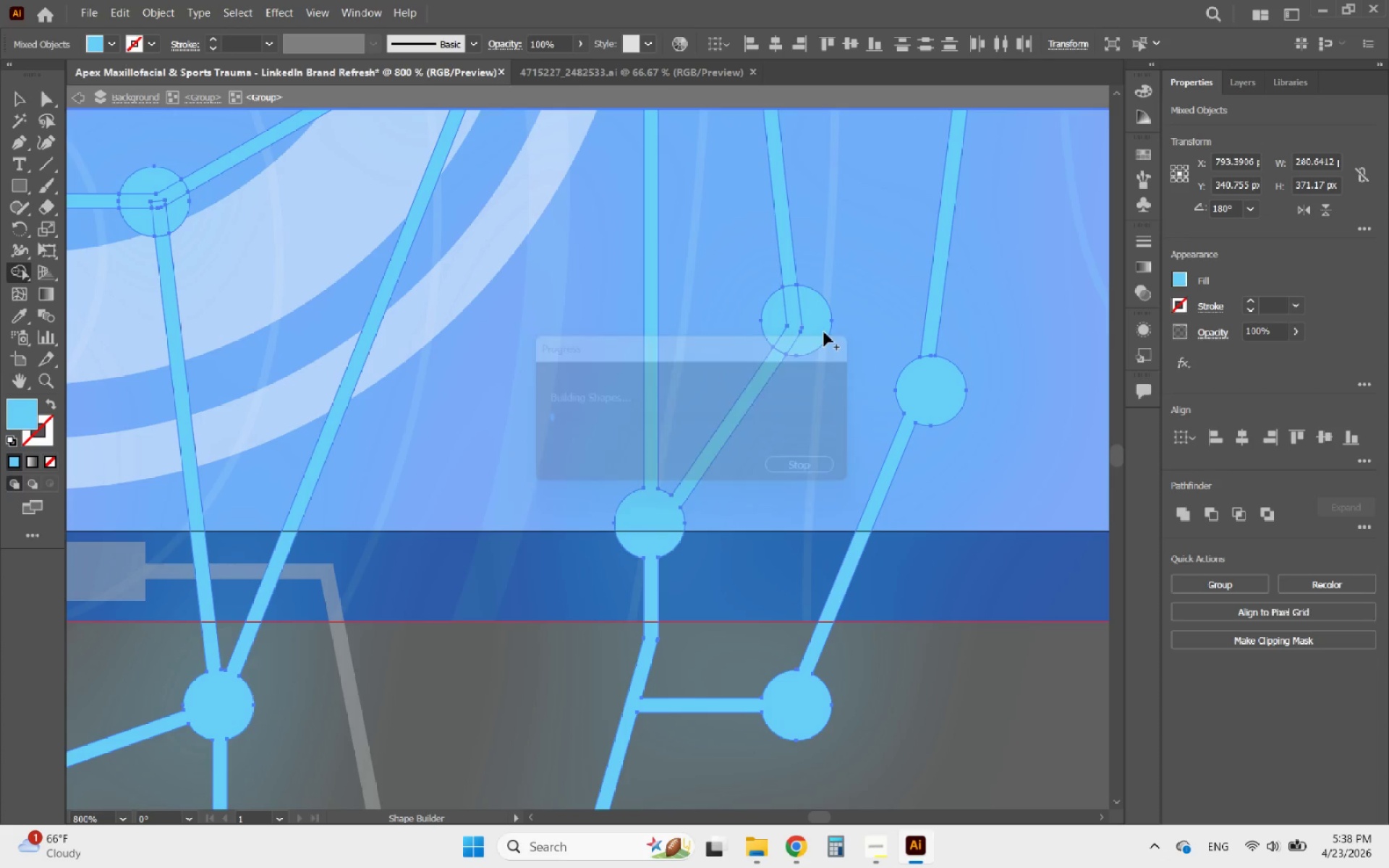 
left_click_drag(start_coordinate=[815, 327], to_coordinate=[776, 323])
 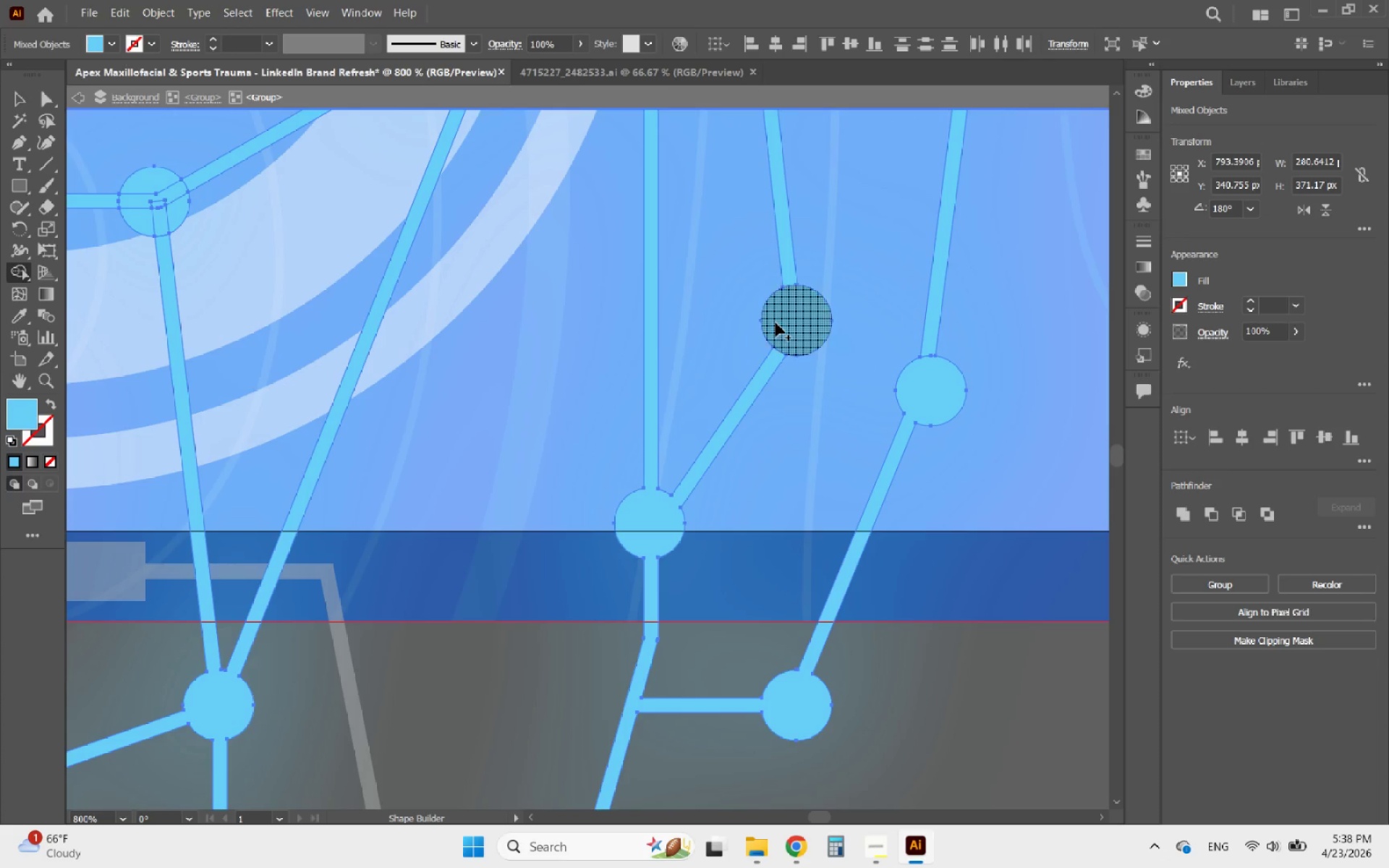 
left_click_drag(start_coordinate=[779, 323], to_coordinate=[772, 356])
 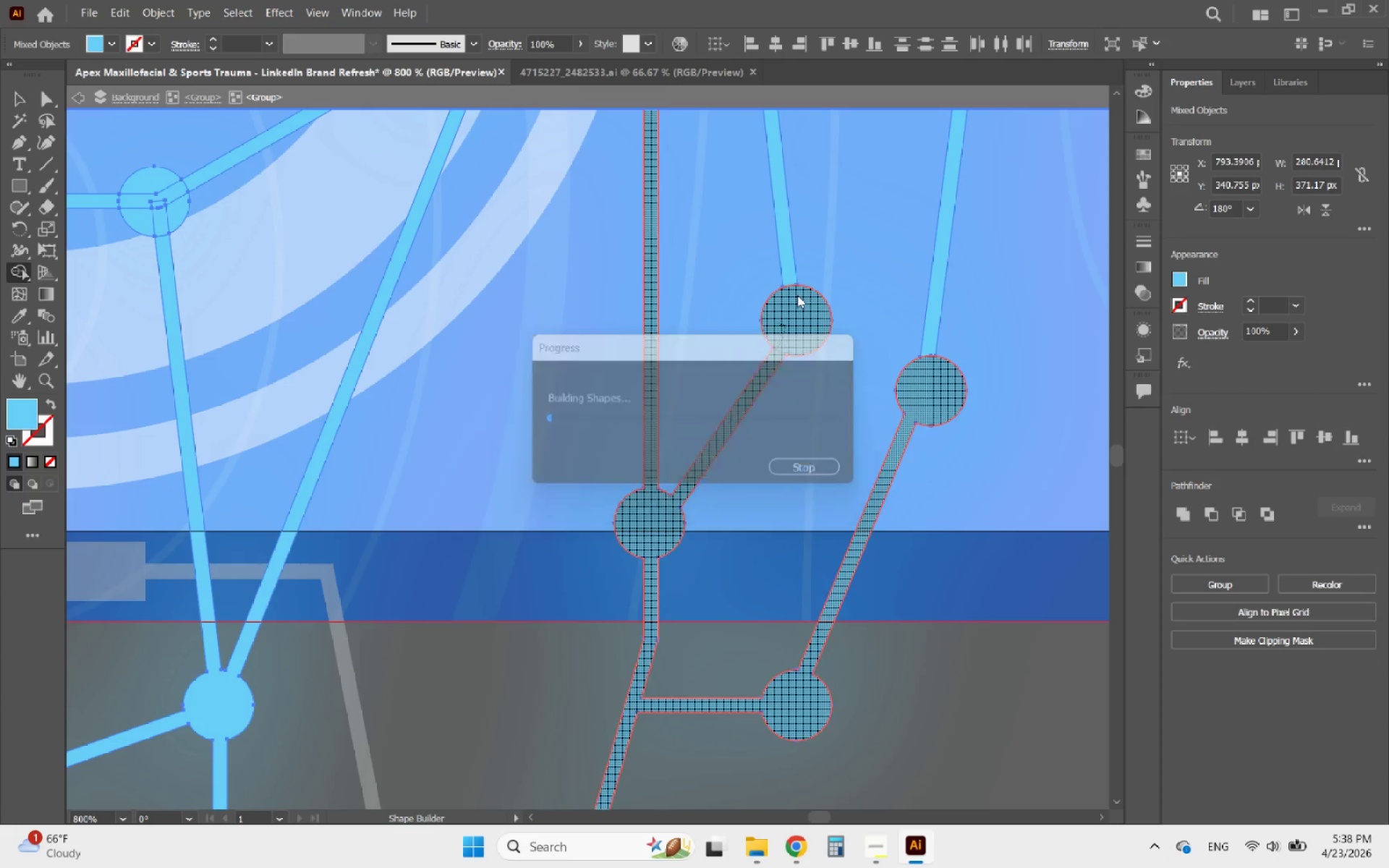 
left_click_drag(start_coordinate=[798, 294], to_coordinate=[788, 278])
 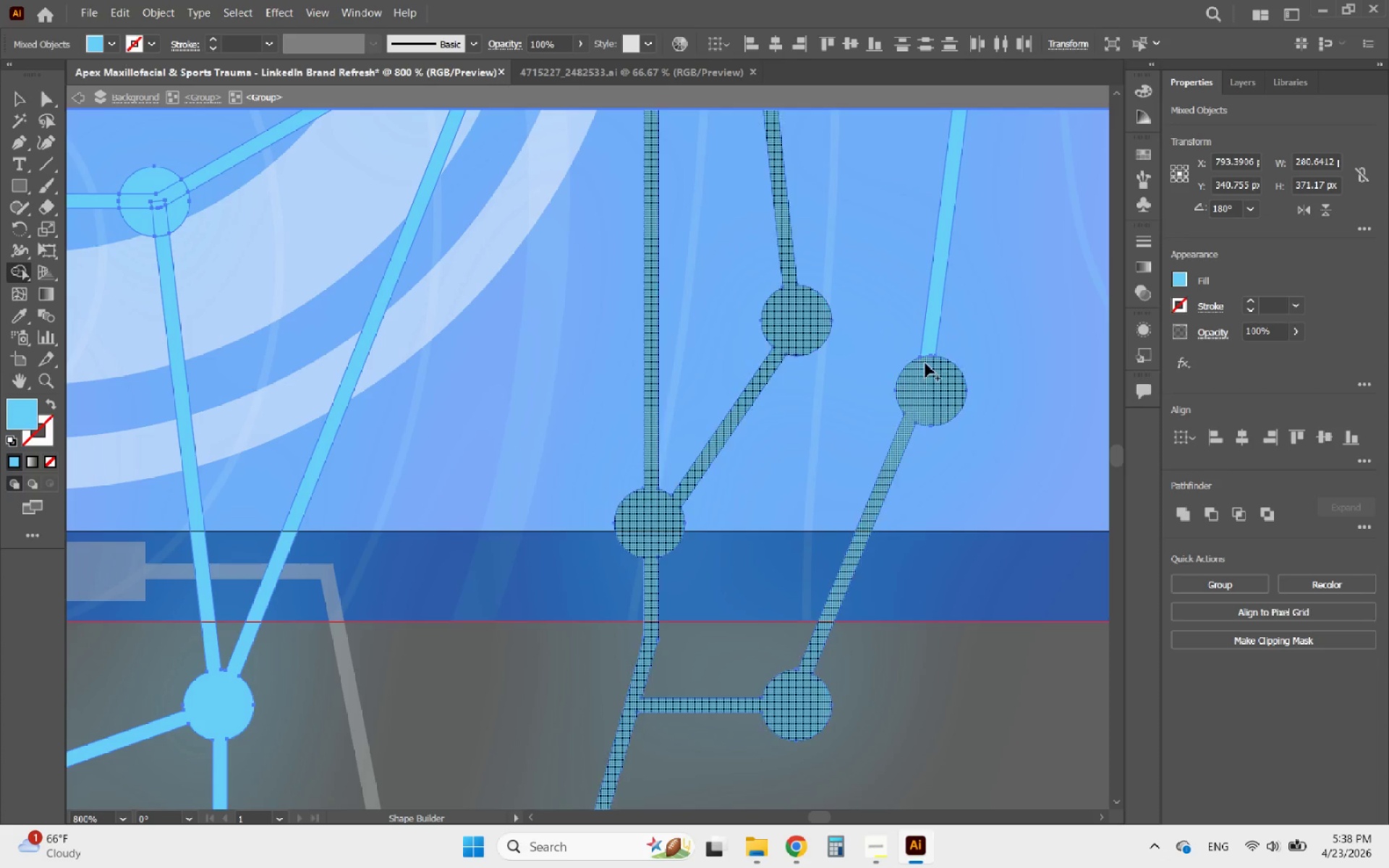 
left_click_drag(start_coordinate=[927, 364], to_coordinate=[935, 341])
 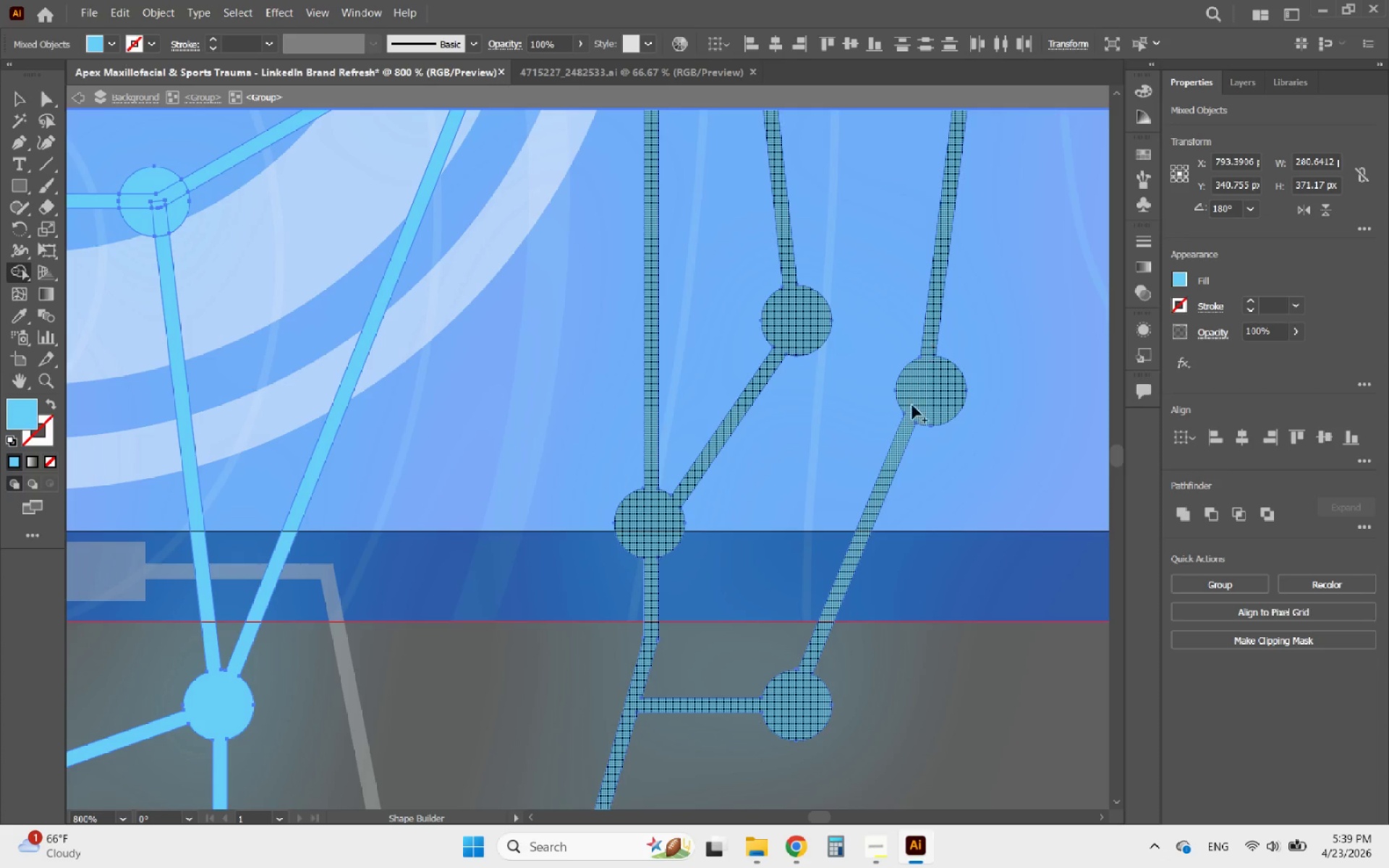 
hold_key(key=AltLeft, duration=1.38)
scroll: coordinate [809, 544], scroll_direction: down, amount: 3.0
 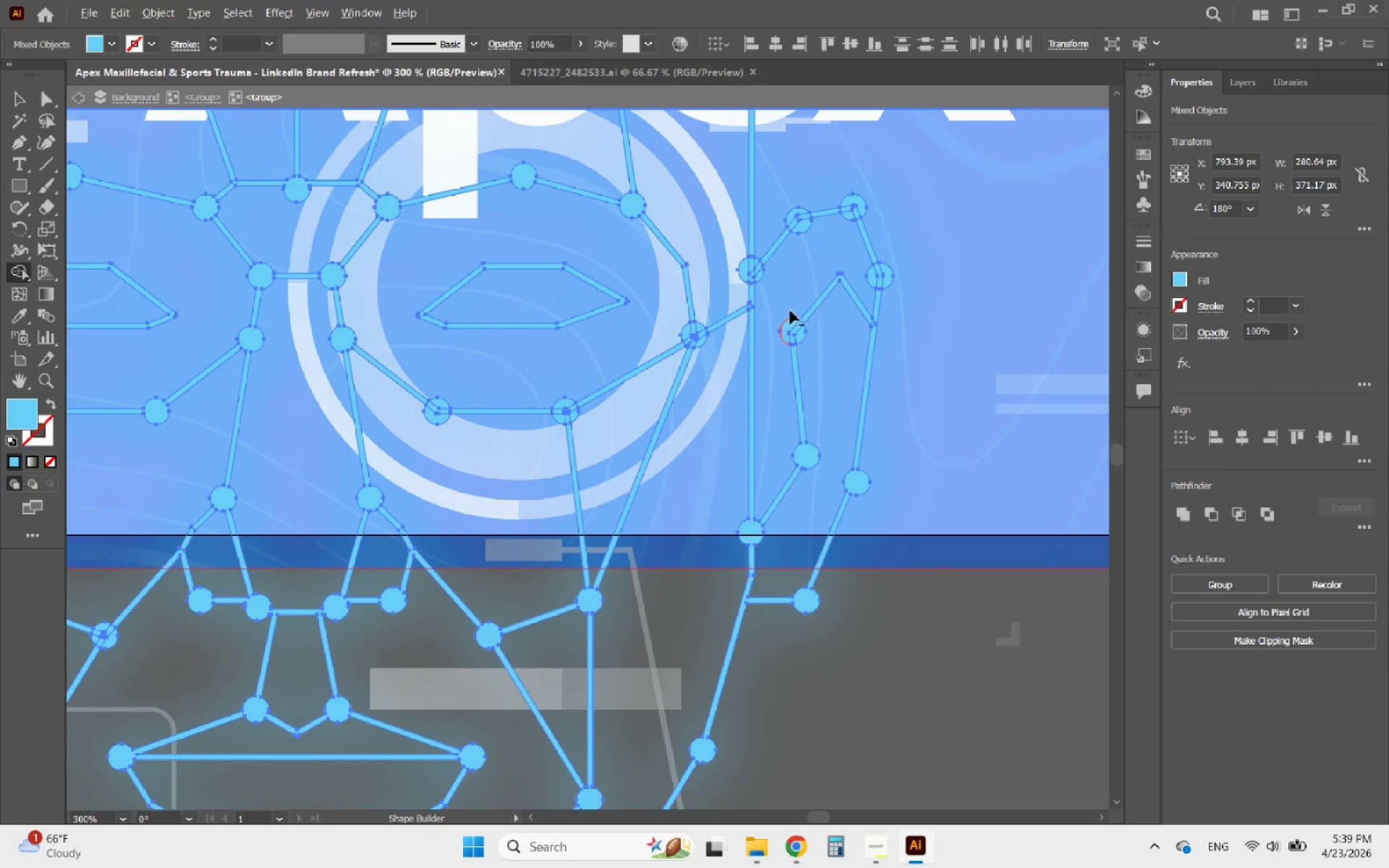 
scroll: coordinate [763, 234], scroll_direction: up, amount: 2.0
 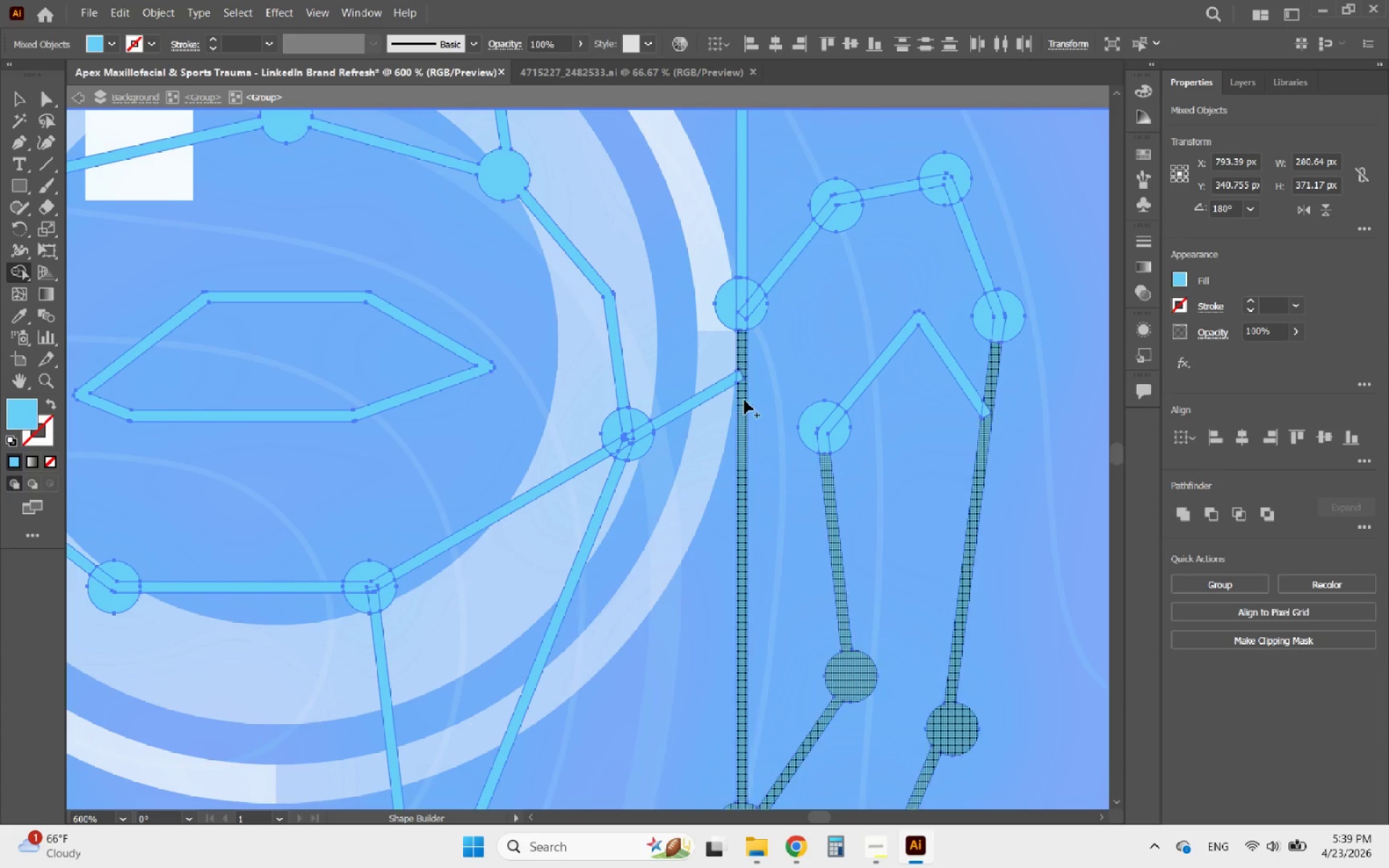 
left_click_drag(start_coordinate=[744, 399], to_coordinate=[734, 379])
 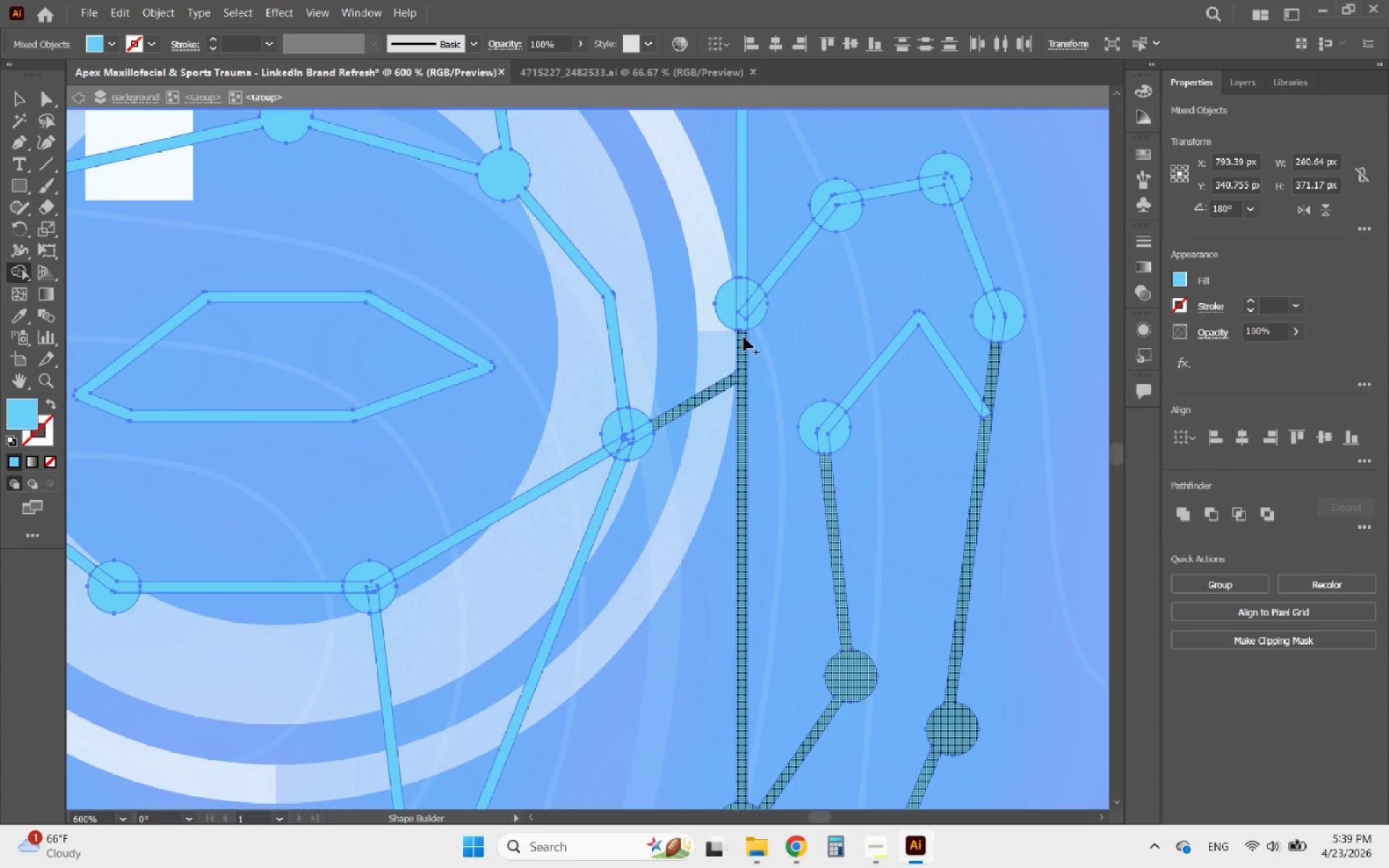 
left_click_drag(start_coordinate=[740, 336], to_coordinate=[765, 289])
 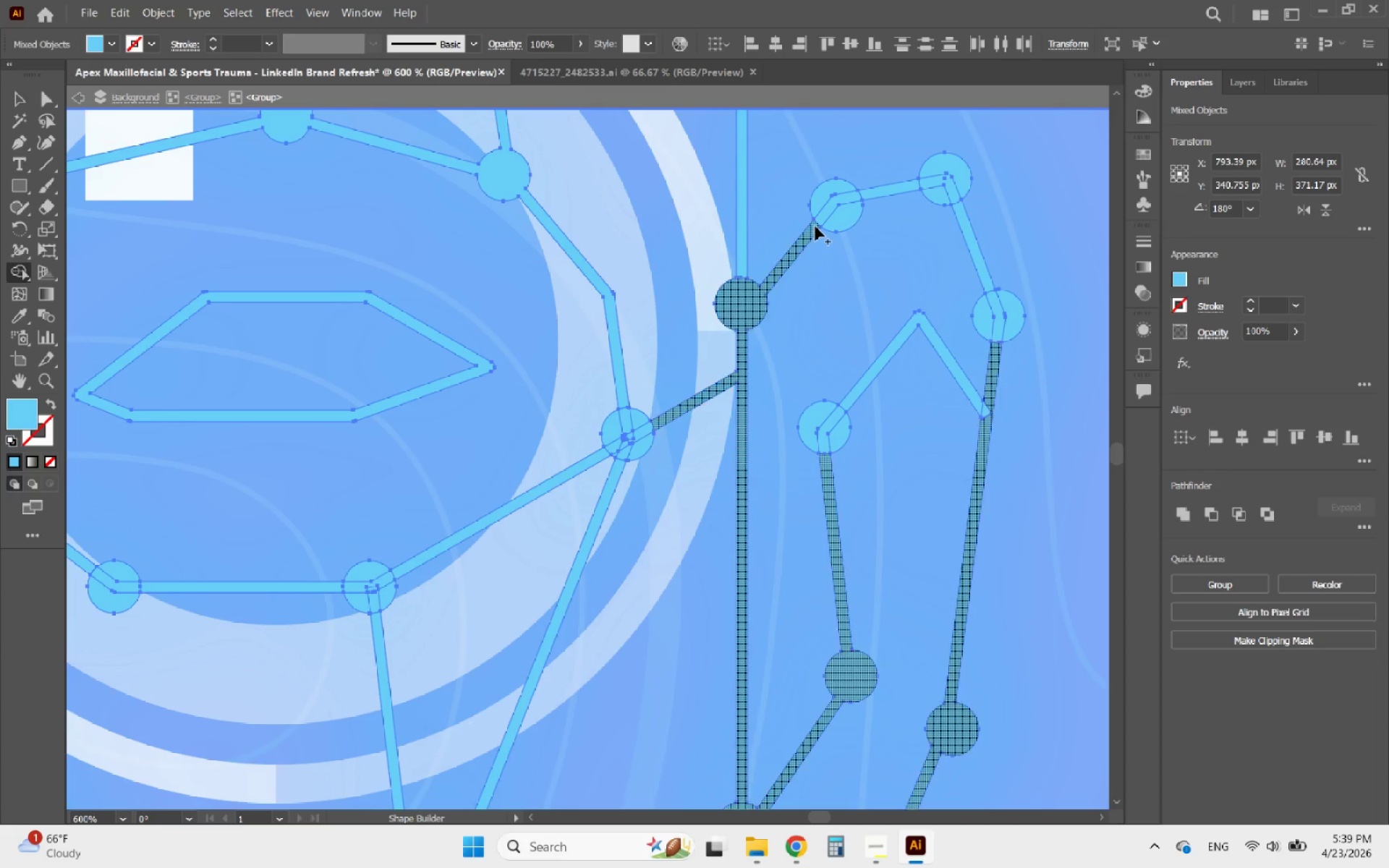 
left_click_drag(start_coordinate=[815, 226], to_coordinate=[870, 195])
 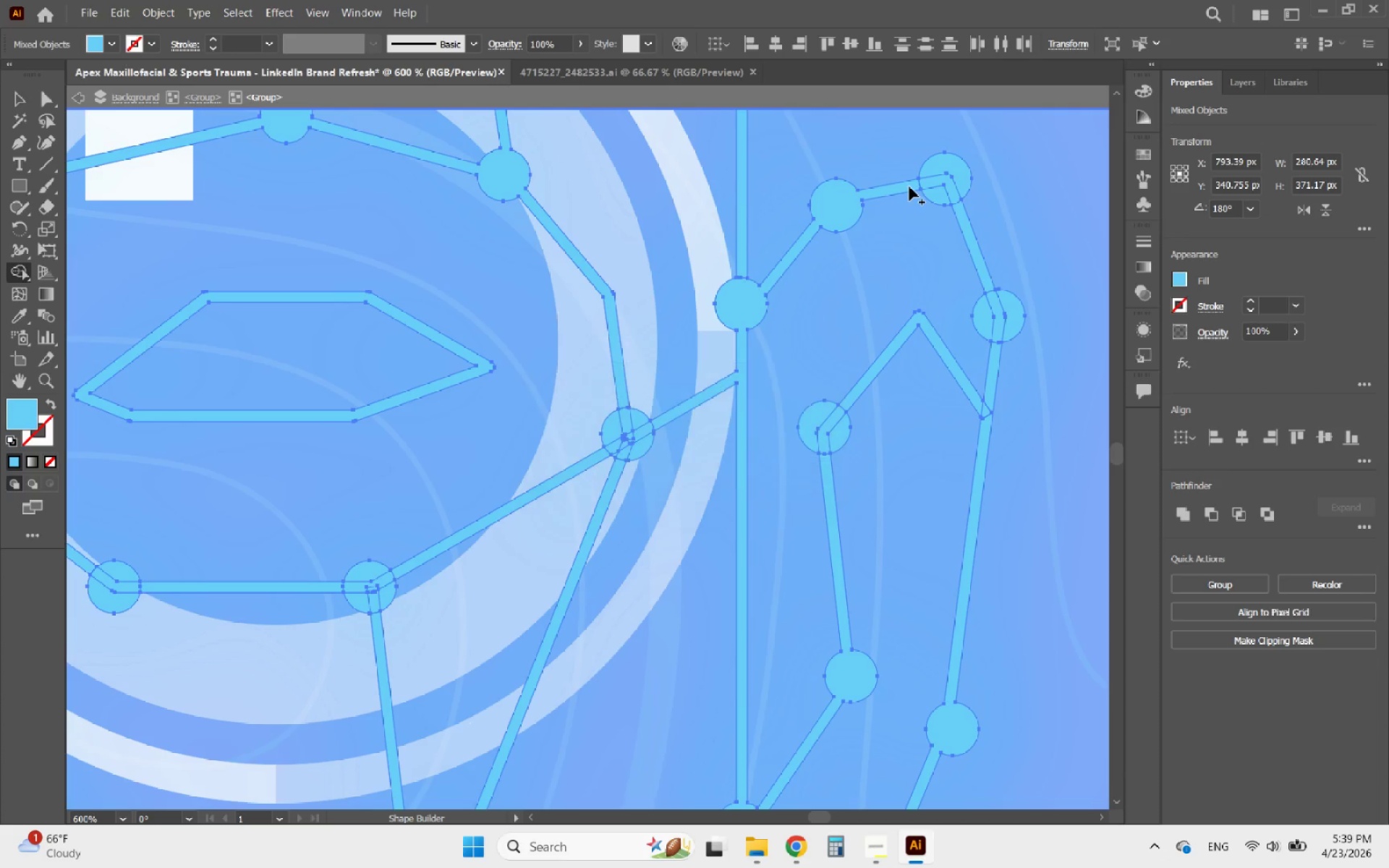 
left_click_drag(start_coordinate=[909, 187], to_coordinate=[959, 207])
 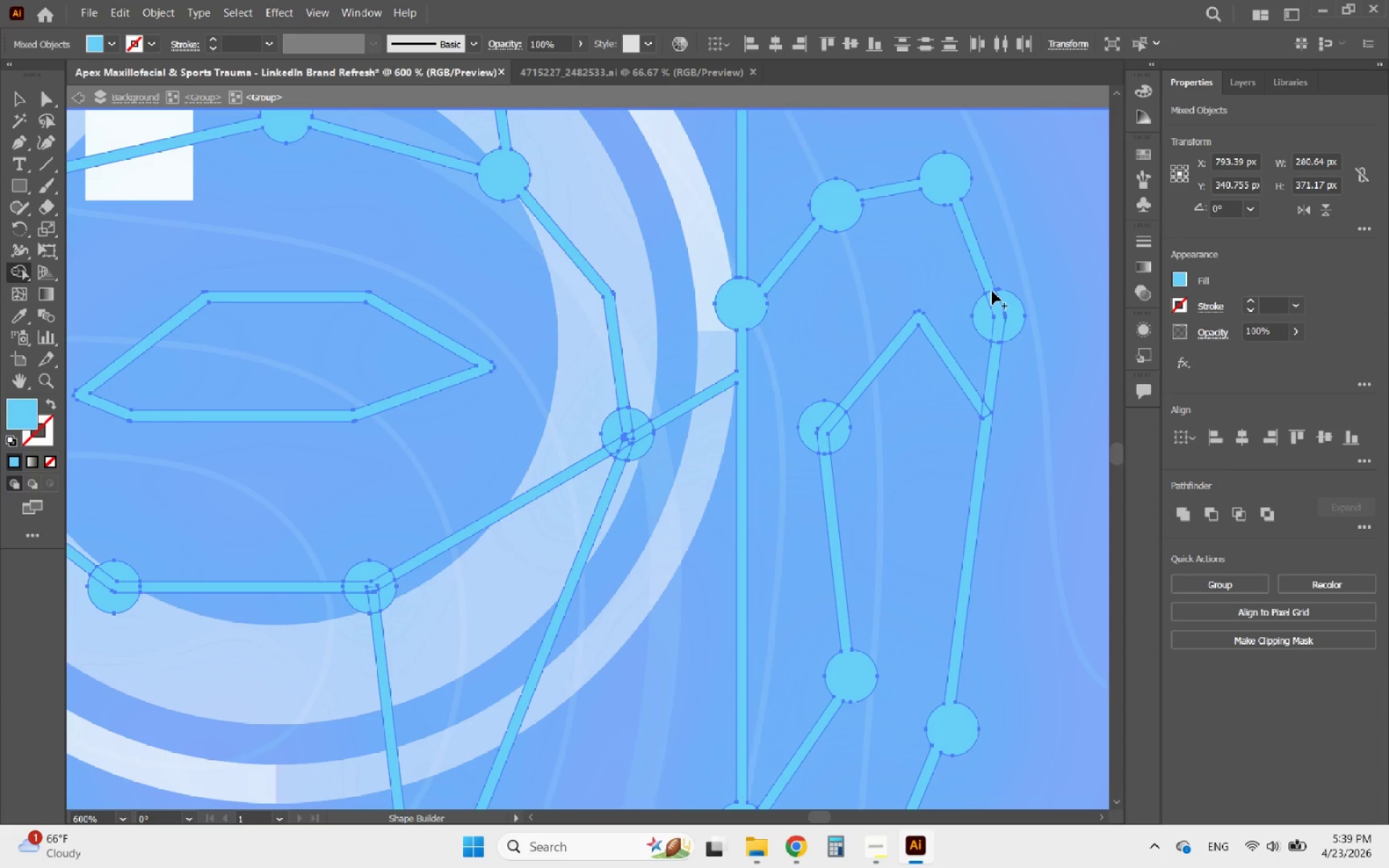 
left_click_drag(start_coordinate=[990, 286], to_coordinate=[1012, 310])
 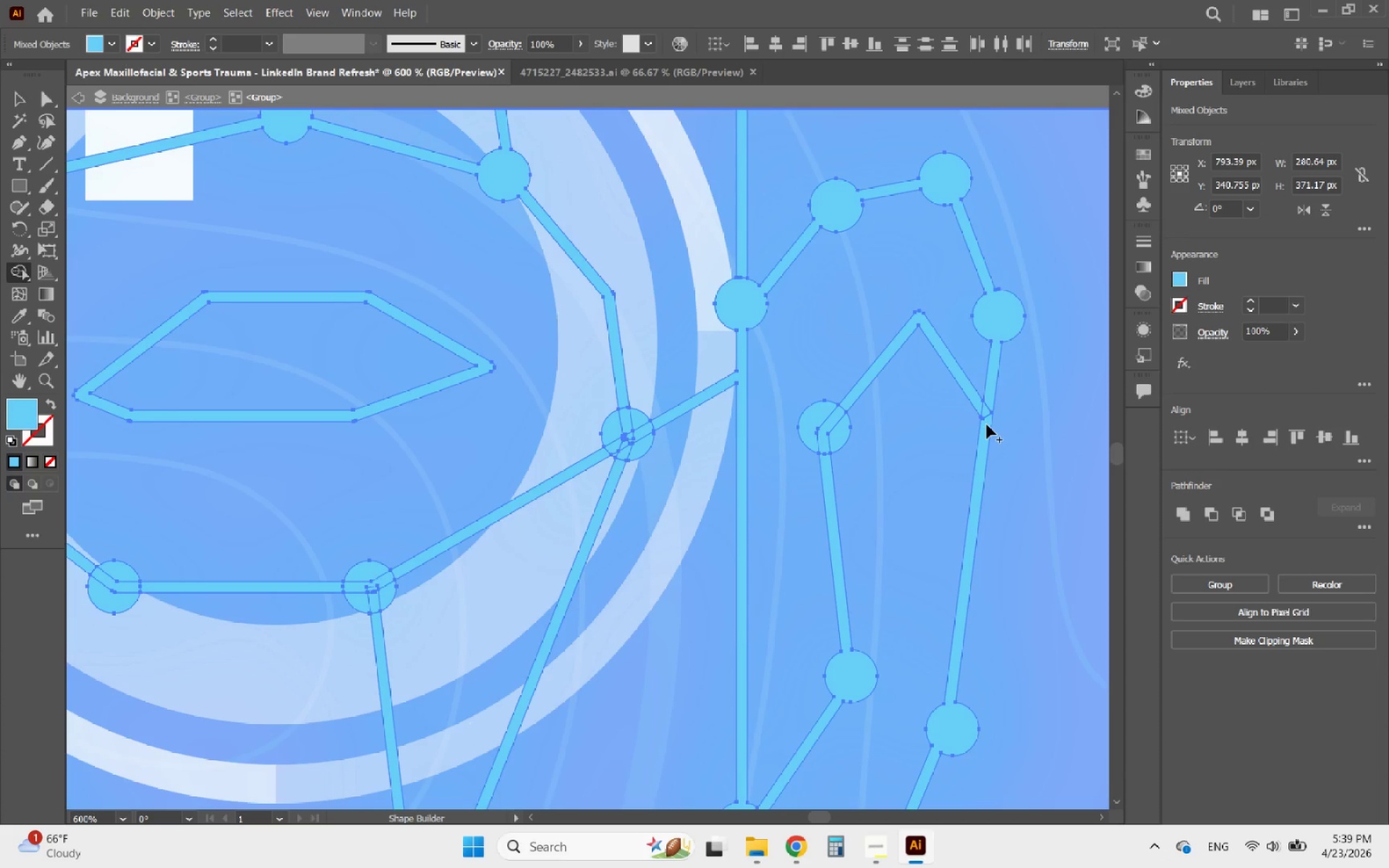 
left_click_drag(start_coordinate=[987, 425], to_coordinate=[979, 407])
 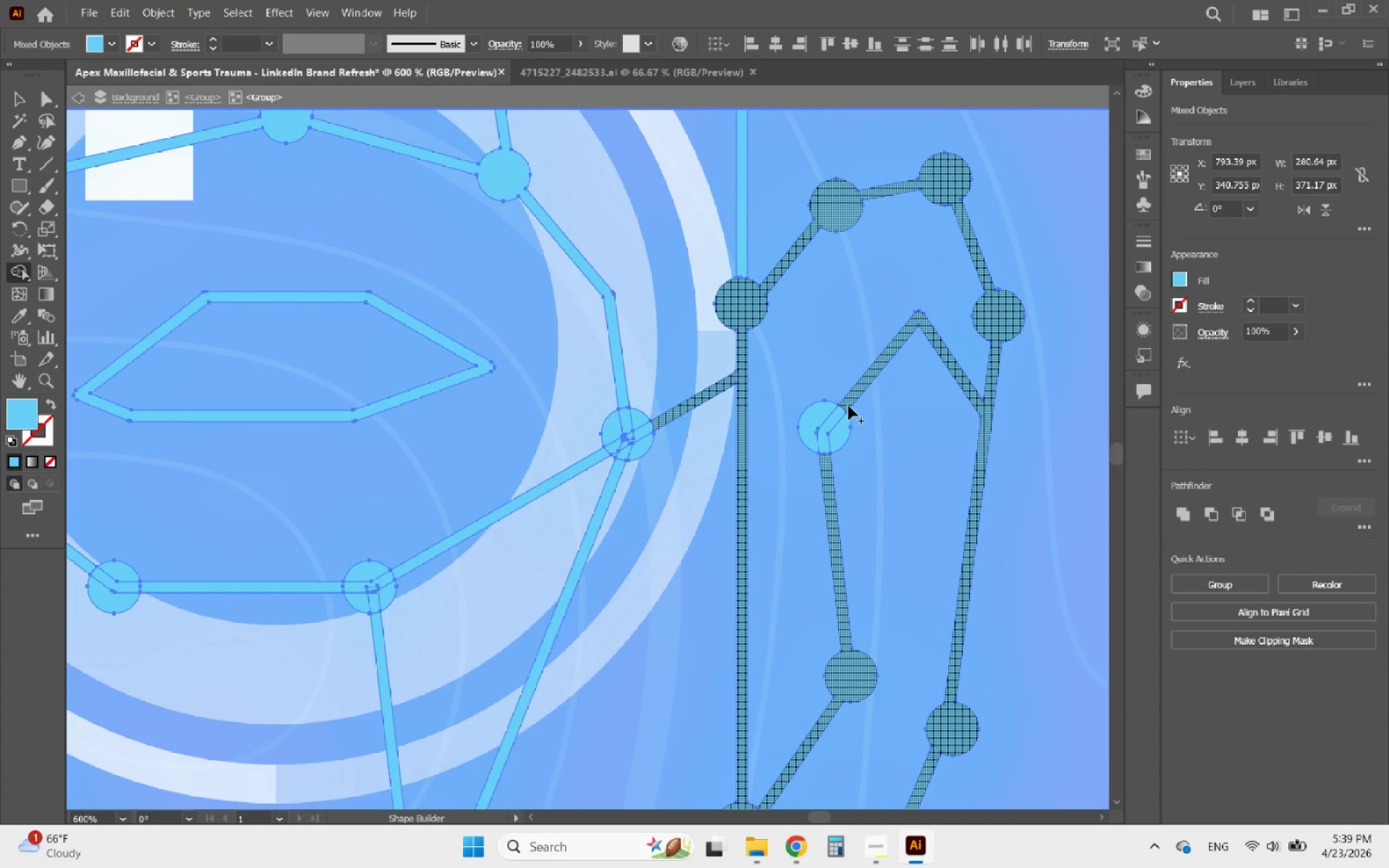 
left_click_drag(start_coordinate=[846, 405], to_coordinate=[841, 425])
 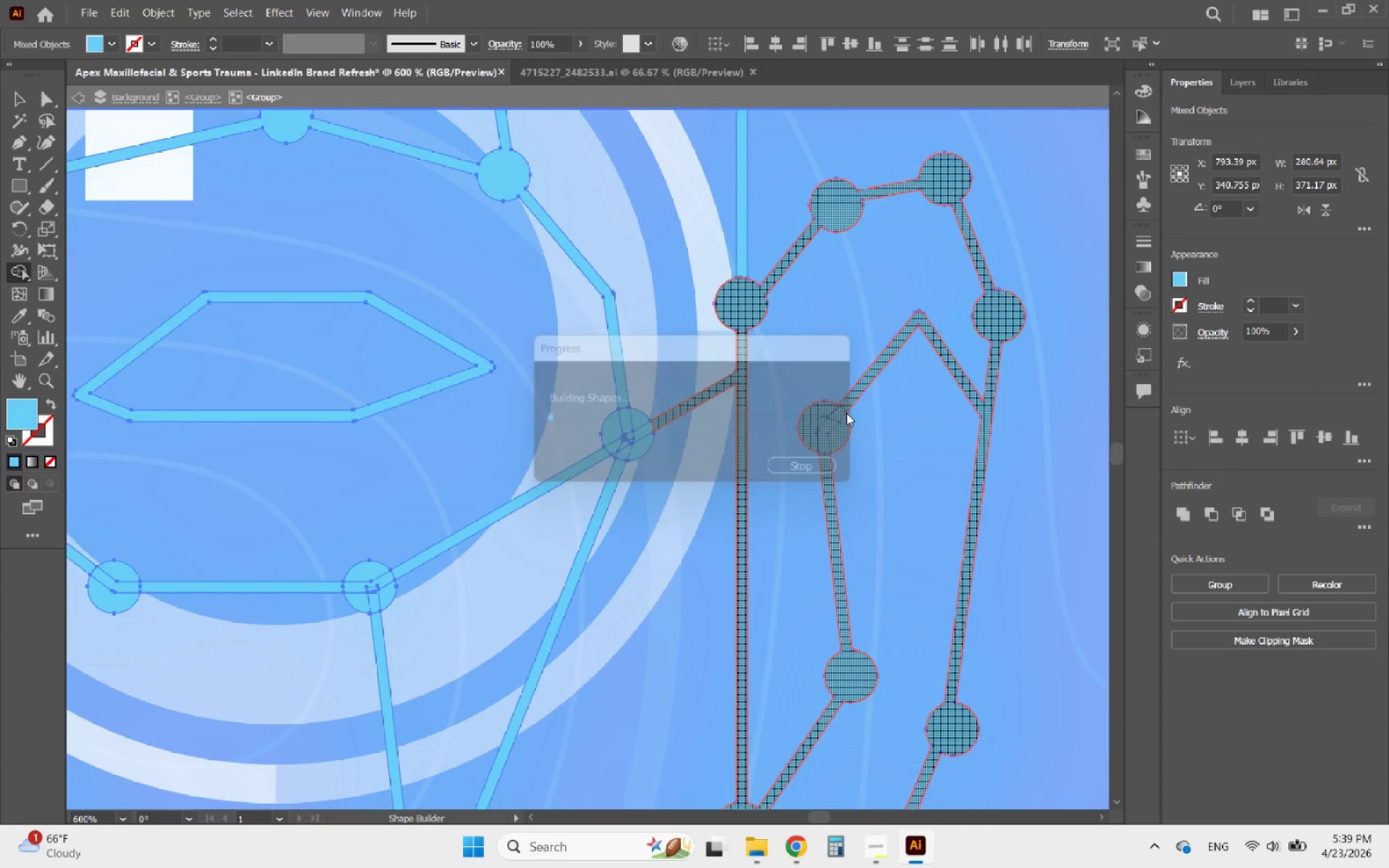 
hold_key(key=AltLeft, duration=1.27)
scroll: coordinate [889, 326], scroll_direction: down, amount: 1.0
 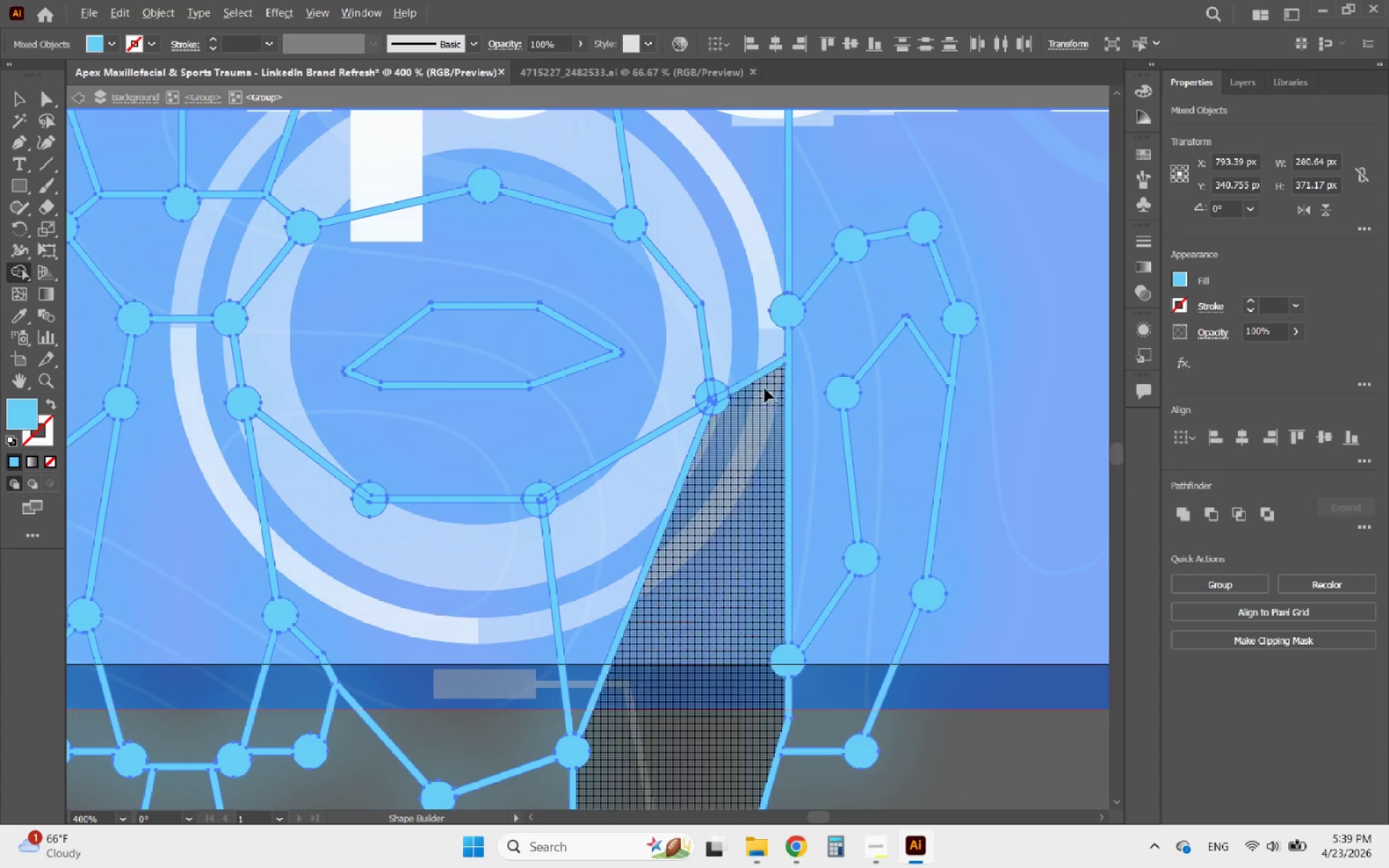 
scroll: coordinate [722, 386], scroll_direction: up, amount: 3.0
 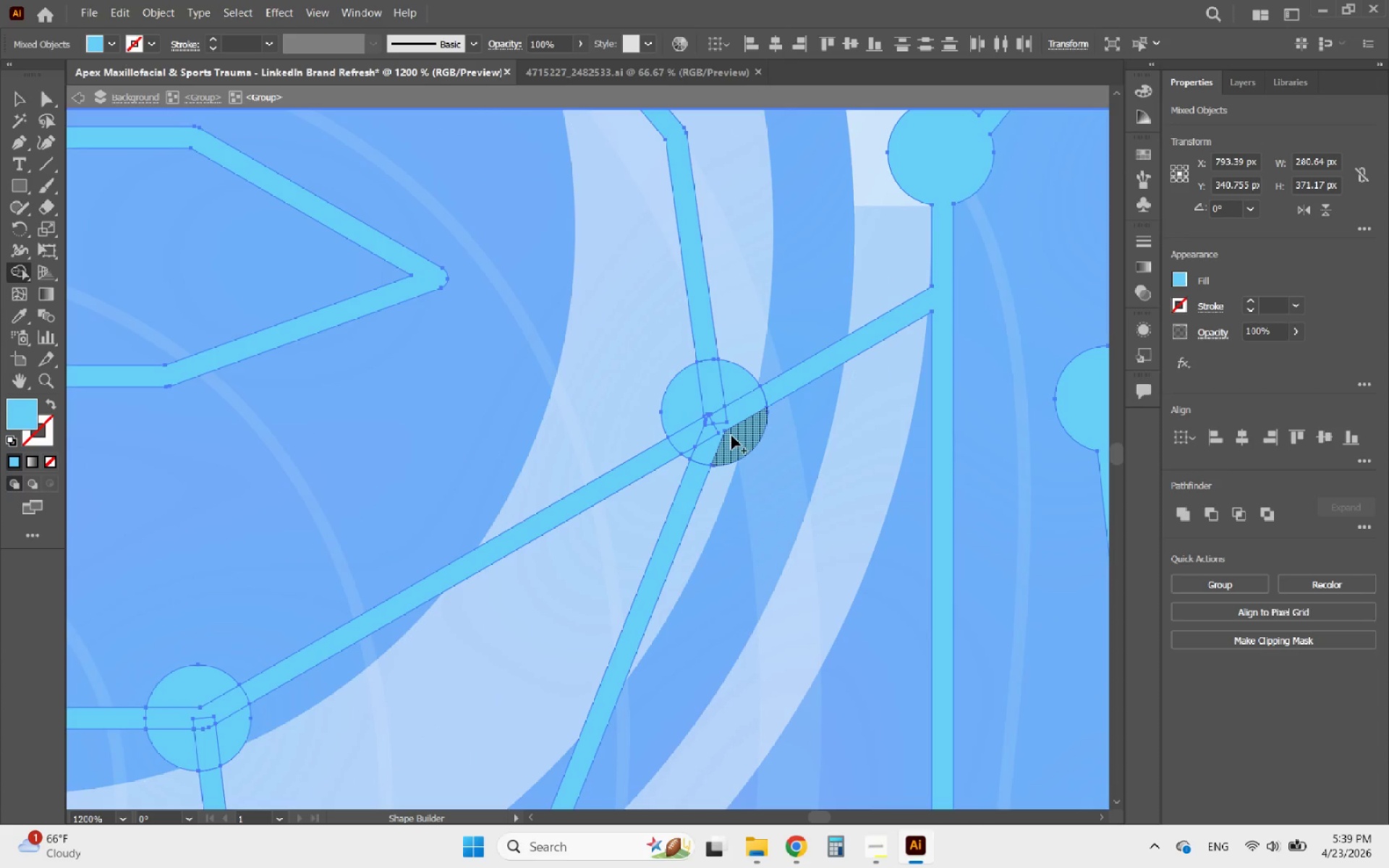 
left_click_drag(start_coordinate=[730, 439], to_coordinate=[709, 430])
 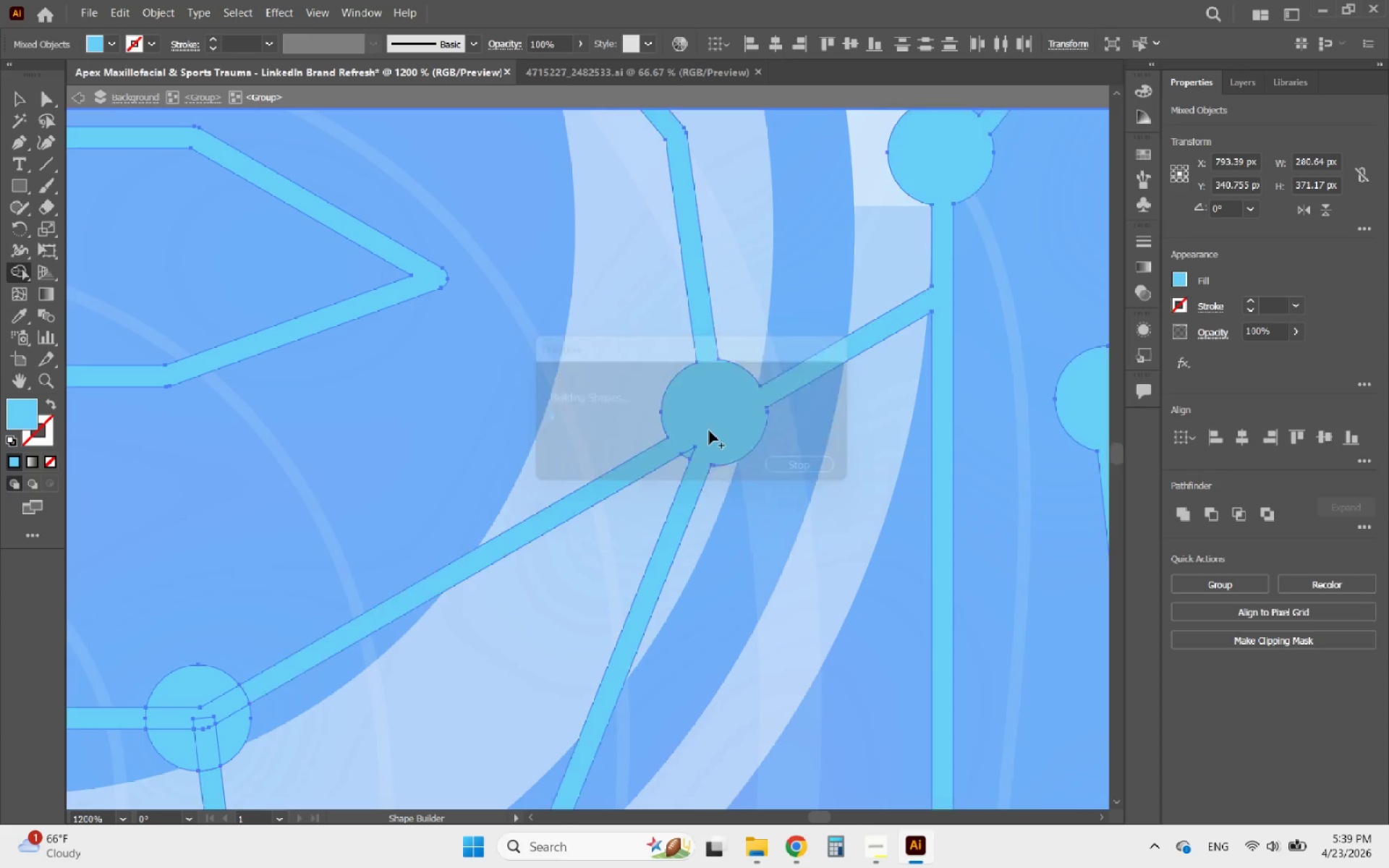 
hold_key(key=AltLeft, duration=1.11)
scroll: coordinate [747, 382], scroll_direction: down, amount: 1.0
 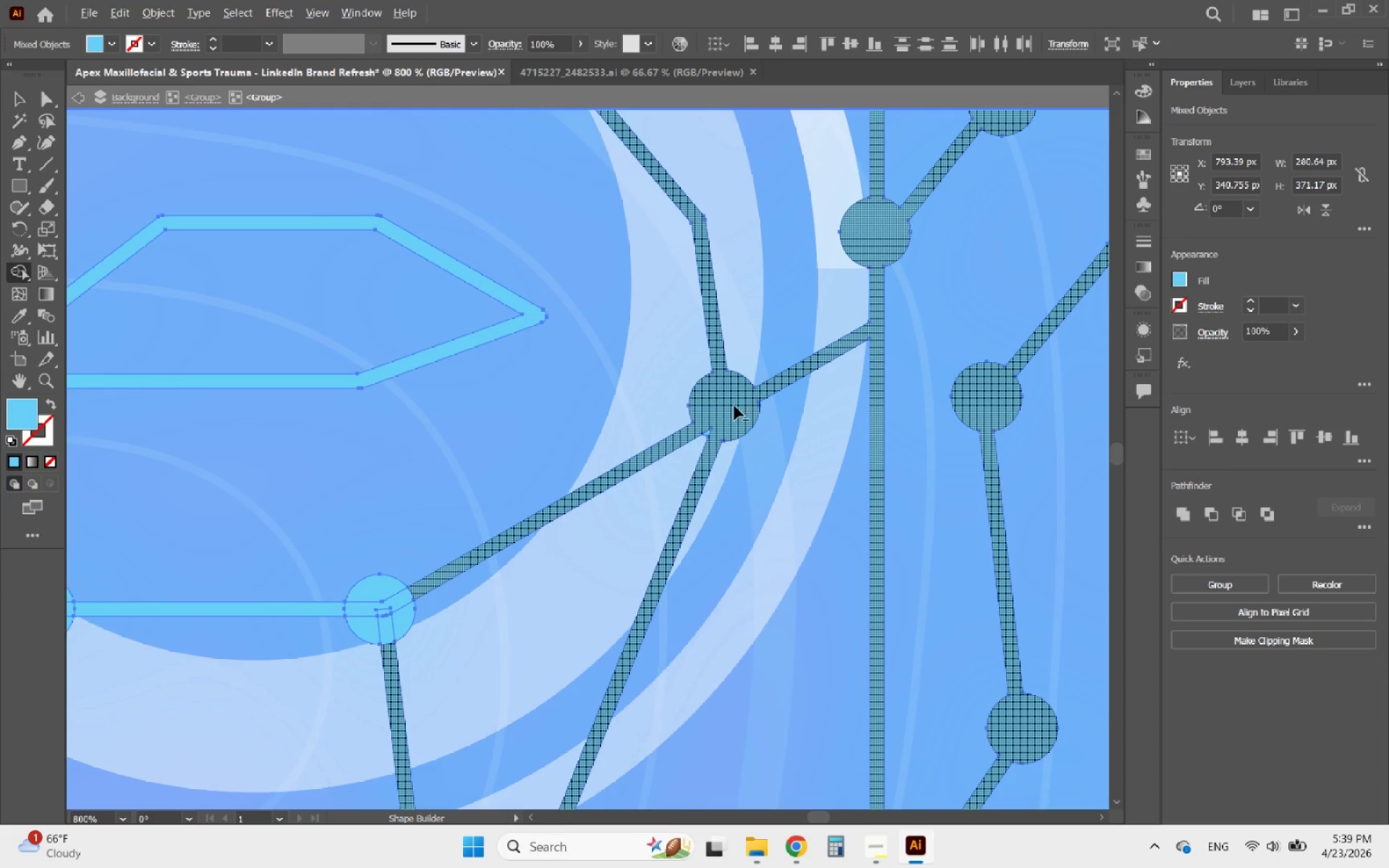 
scroll: coordinate [729, 420], scroll_direction: up, amount: 3.0
 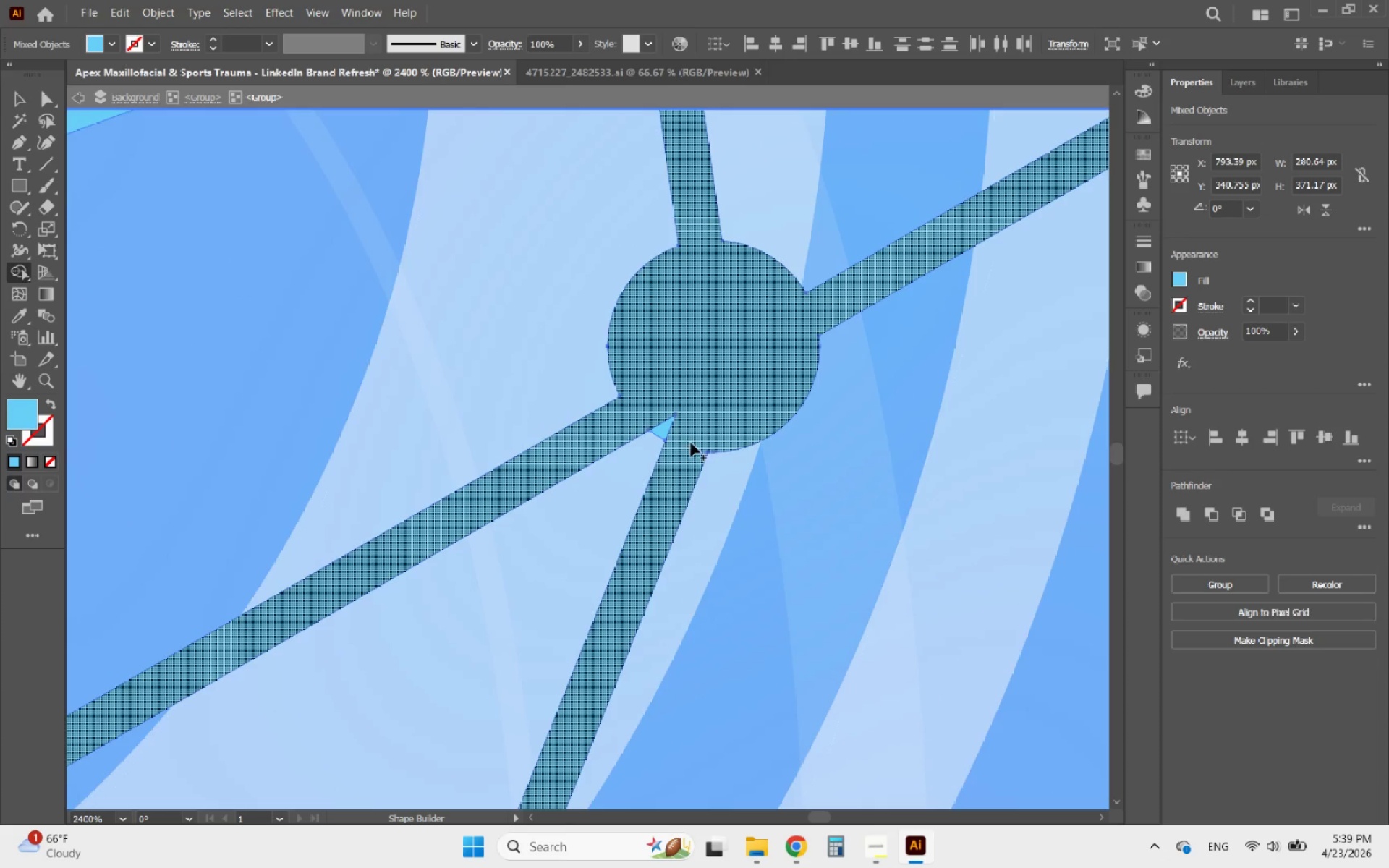 
left_click_drag(start_coordinate=[684, 437], to_coordinate=[657, 410])
 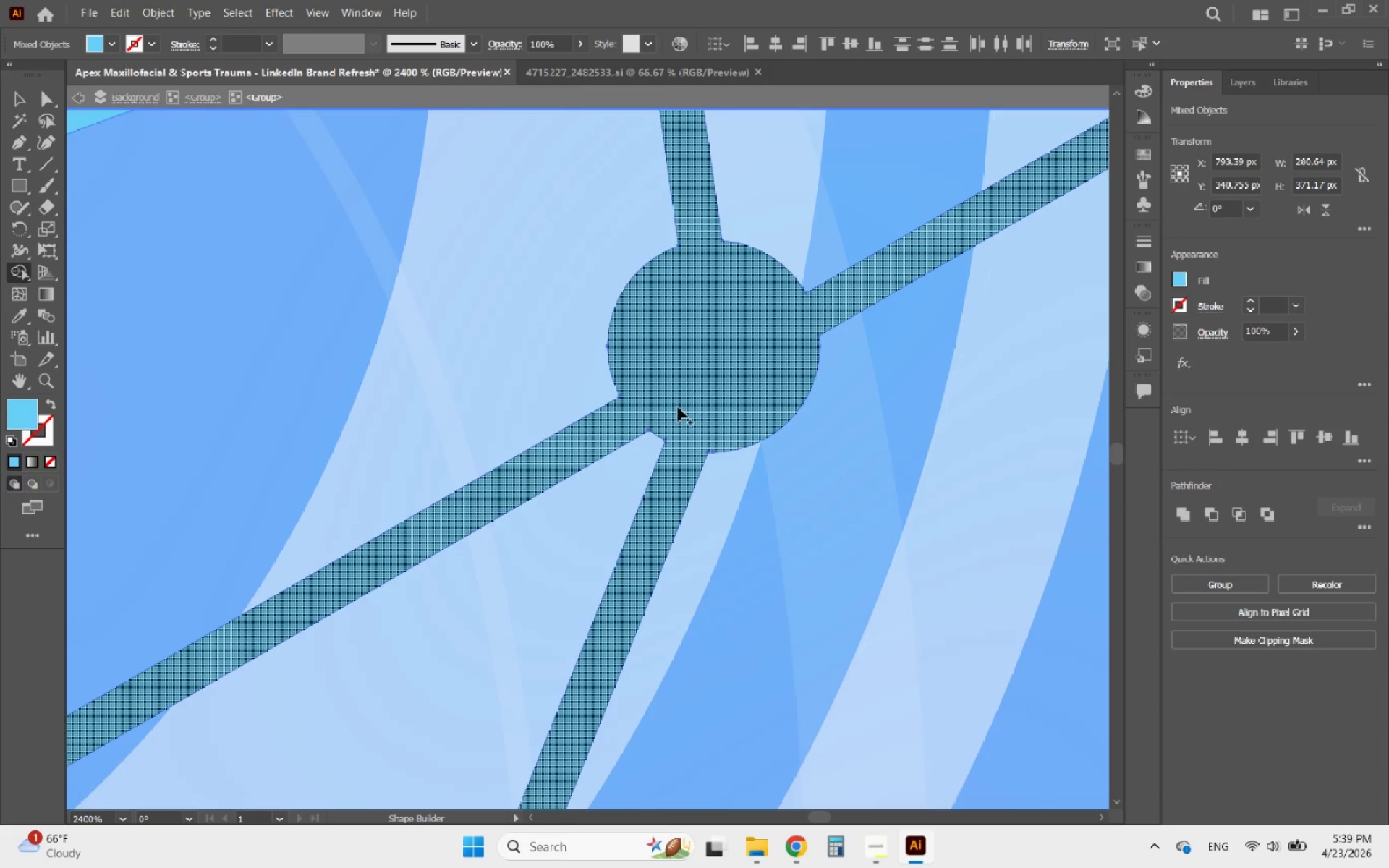 
hold_key(key=AltLeft, duration=1.58)
scroll: coordinate [740, 375], scroll_direction: down, amount: 4.0
 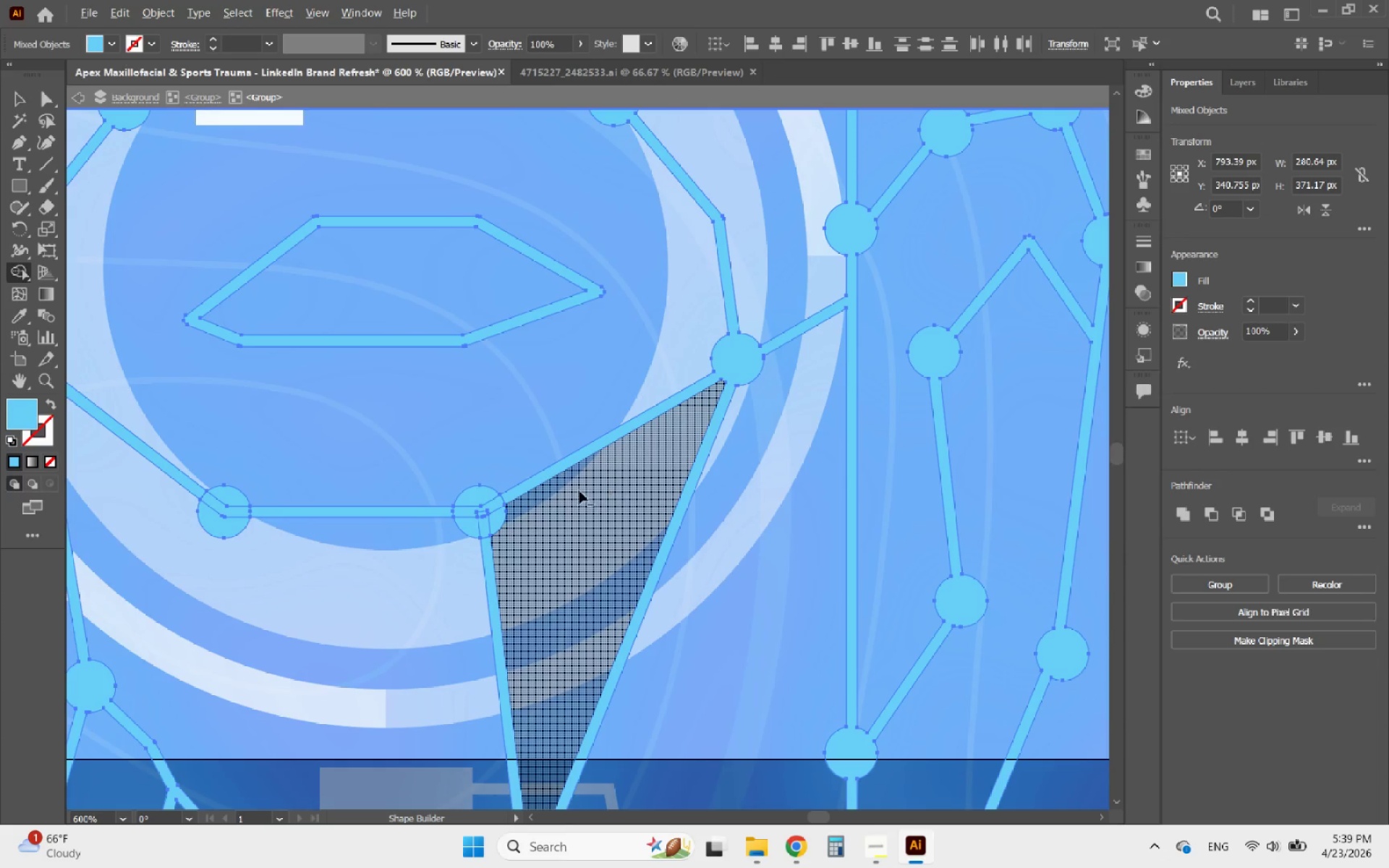 
scroll: coordinate [470, 520], scroll_direction: up, amount: 3.0
 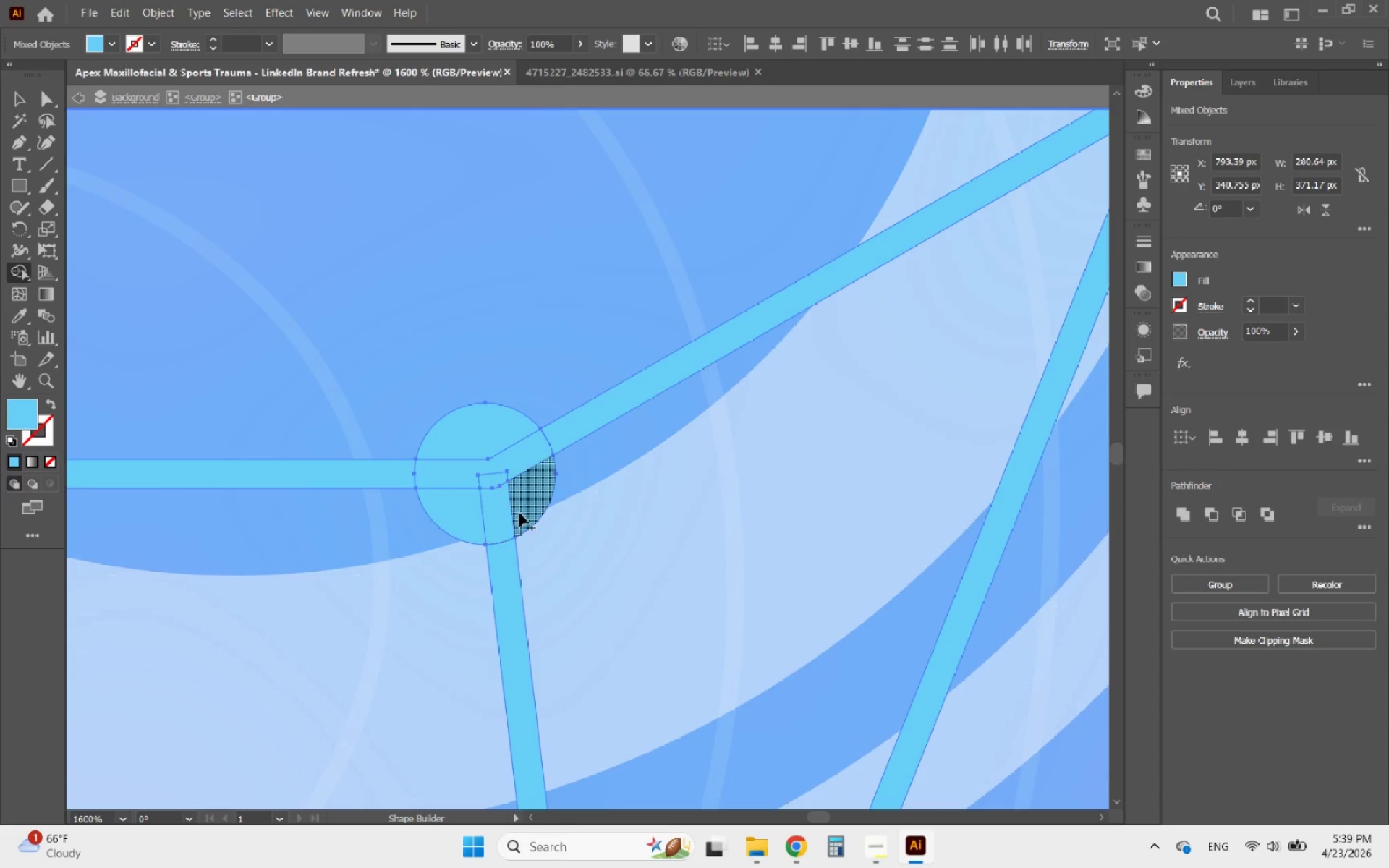 
left_click_drag(start_coordinate=[525, 512], to_coordinate=[481, 472])
 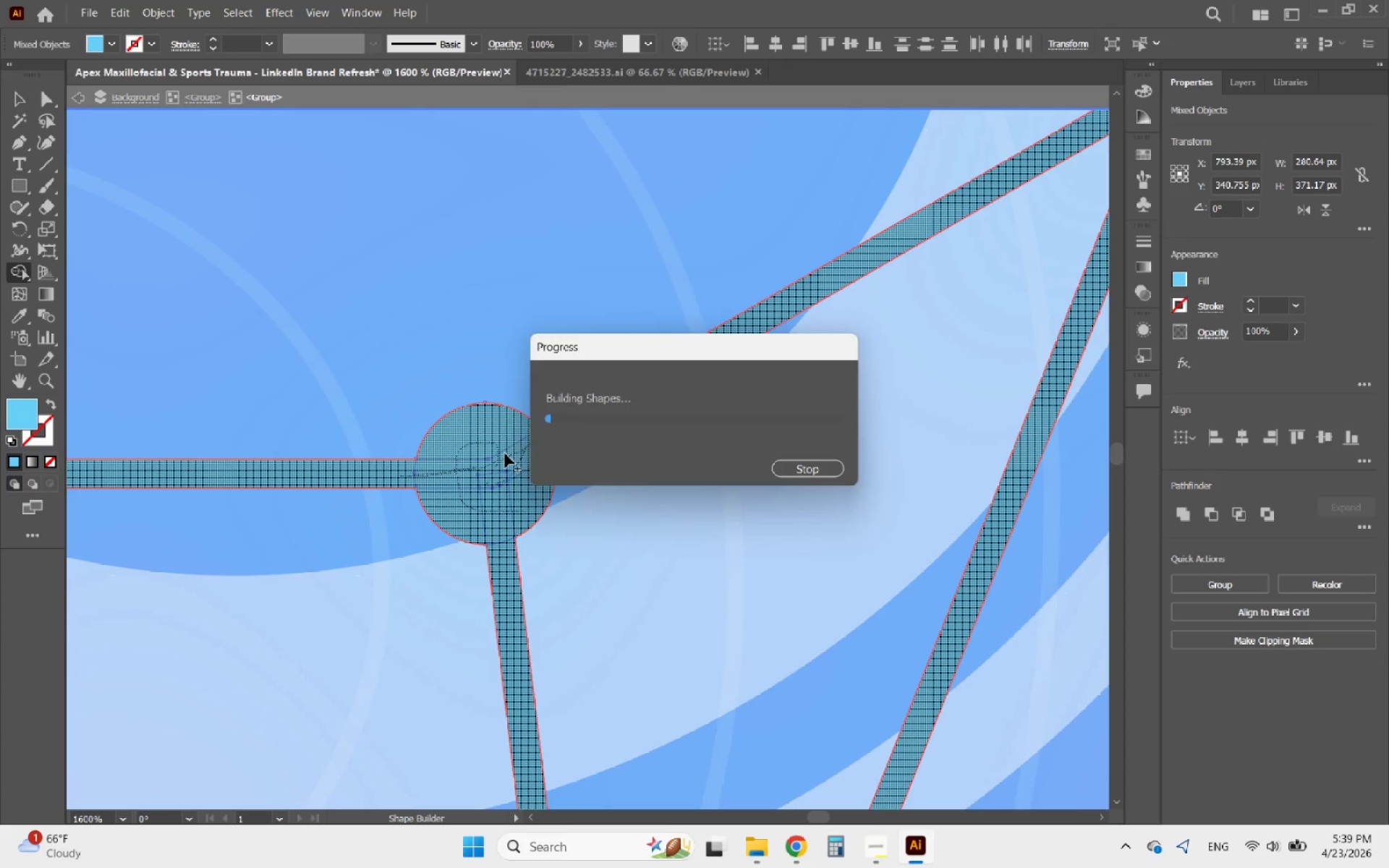 
hold_key(key=AltLeft, duration=2.09)
scroll: coordinate [655, 441], scroll_direction: down, amount: 5.0
 